 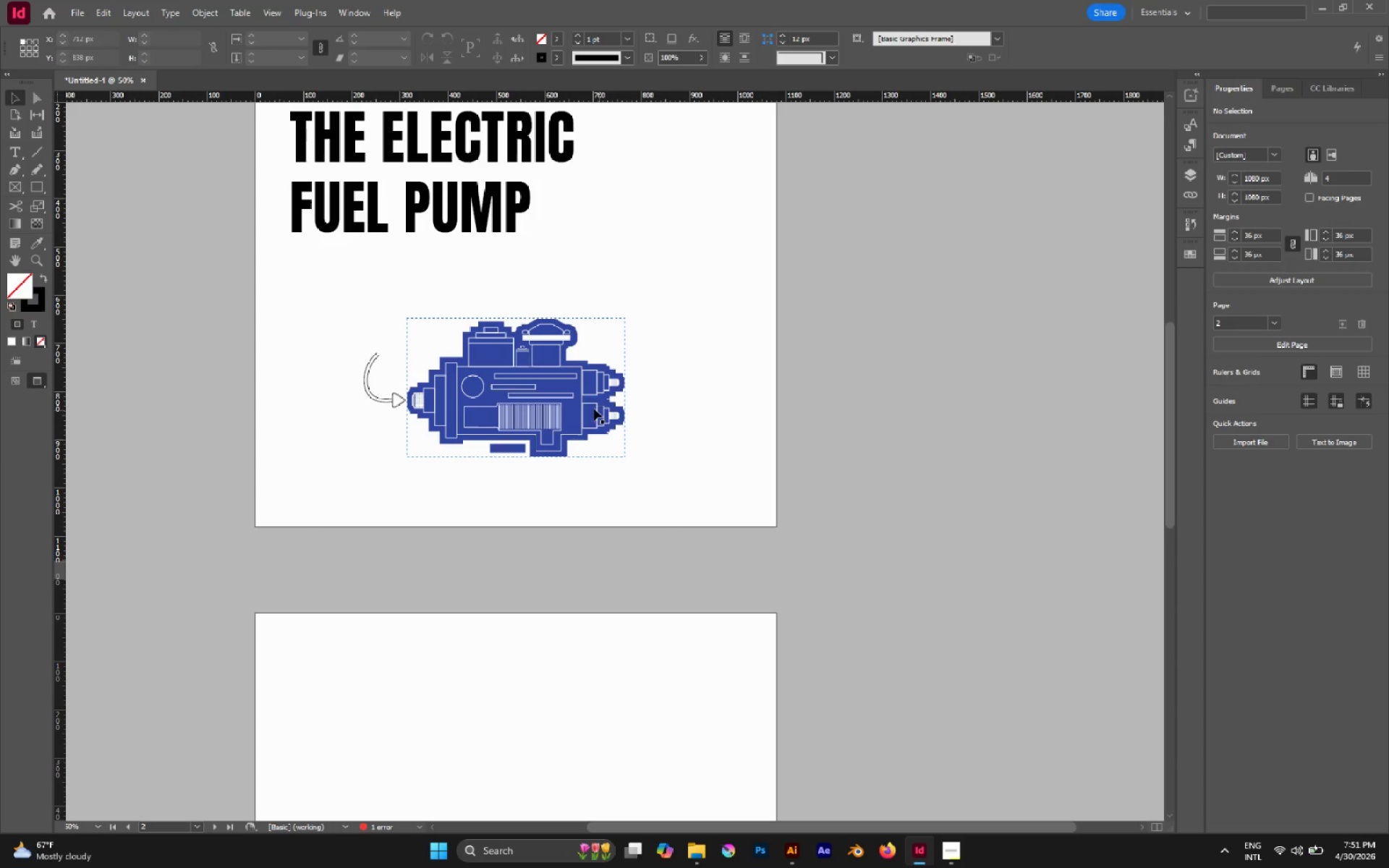 
hold_key(key=AltLeft, duration=0.34)
scroll: coordinate [511, 422], scroll_direction: down, amount: 1.0
 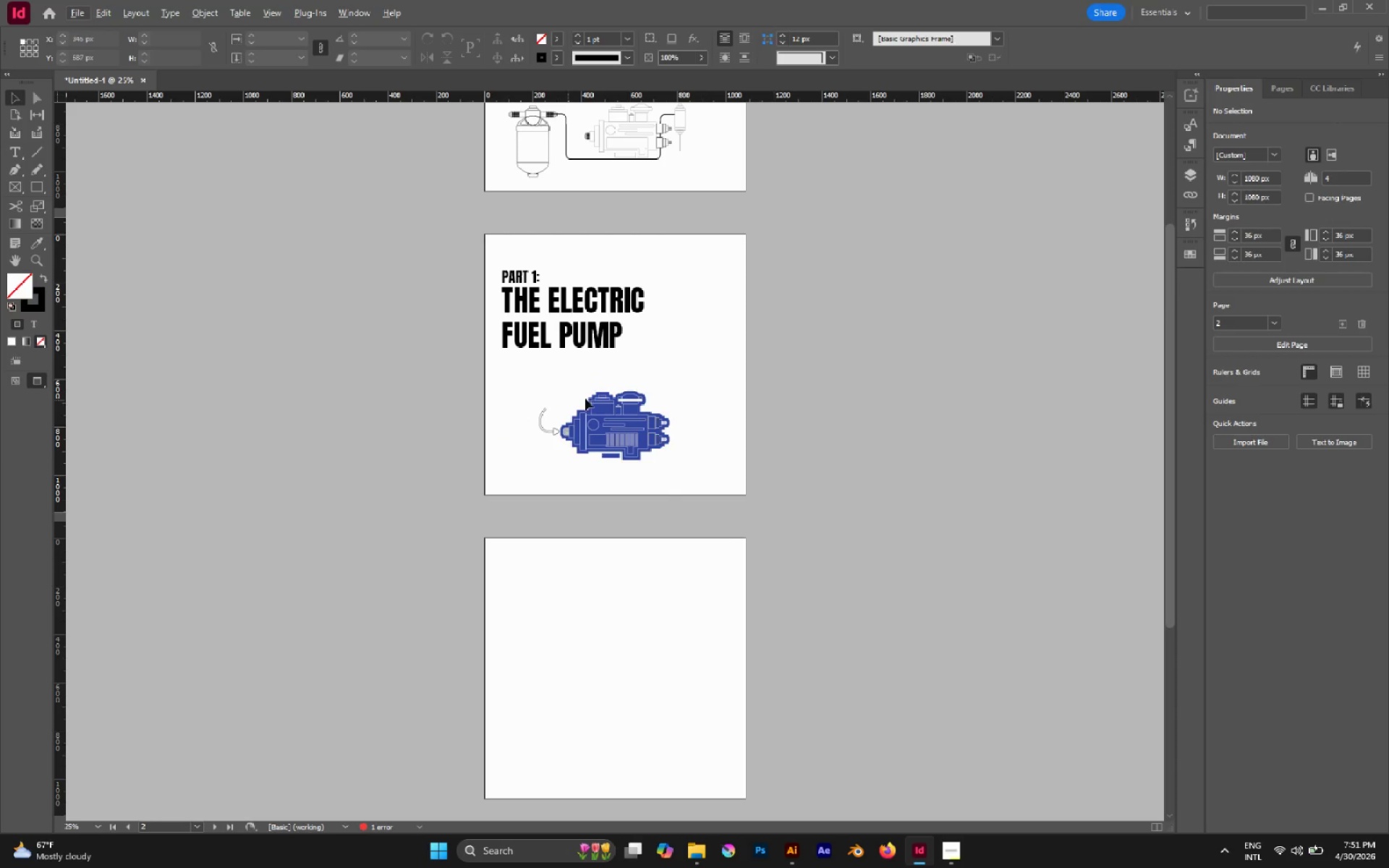 
hold_key(key=AltLeft, duration=0.55)
scroll: coordinate [595, 399], scroll_direction: up, amount: 1.0
 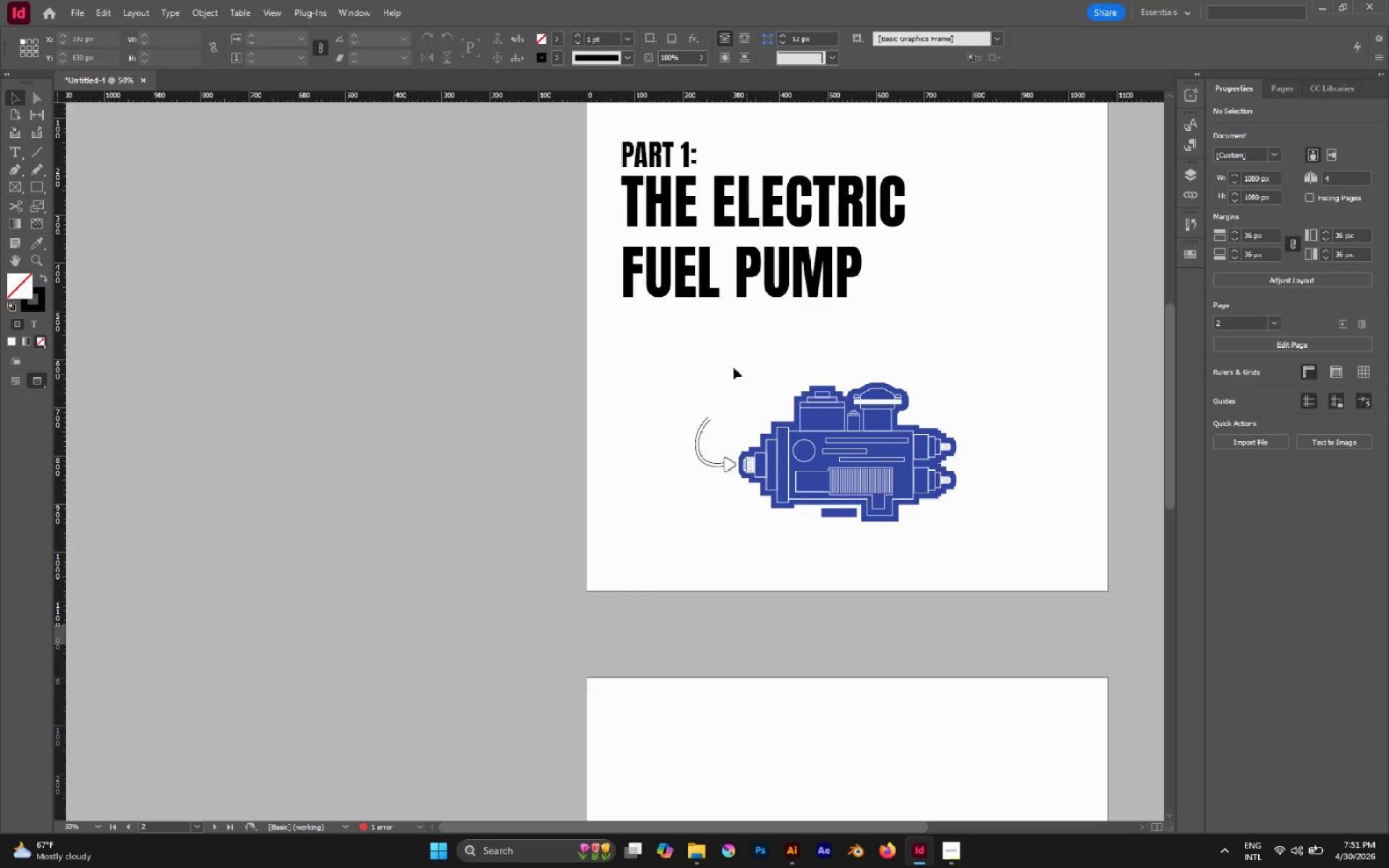 
left_click_drag(start_coordinate=[684, 355], to_coordinate=[847, 507])
 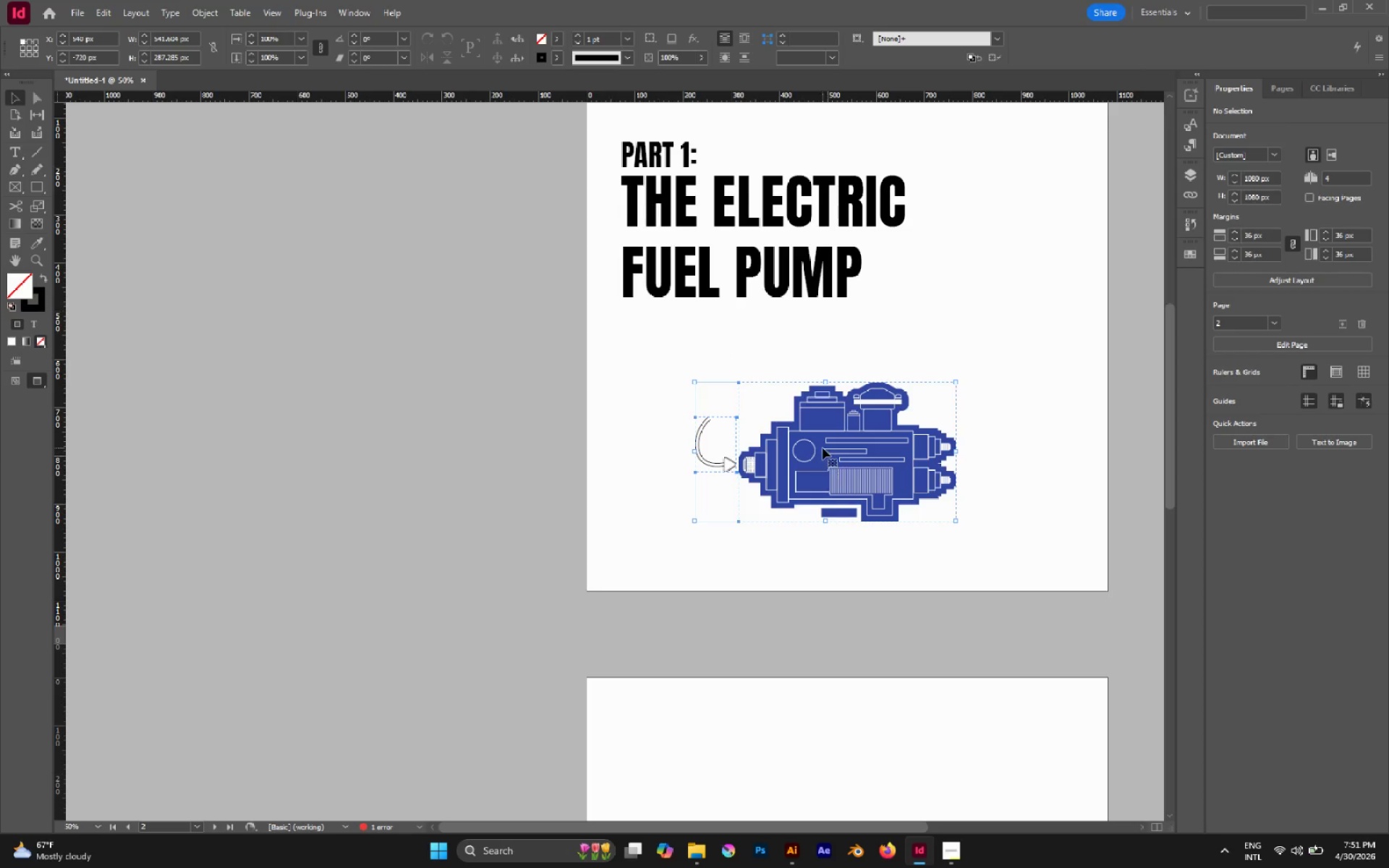 
left_click_drag(start_coordinate=[823, 448], to_coordinate=[820, 436])
 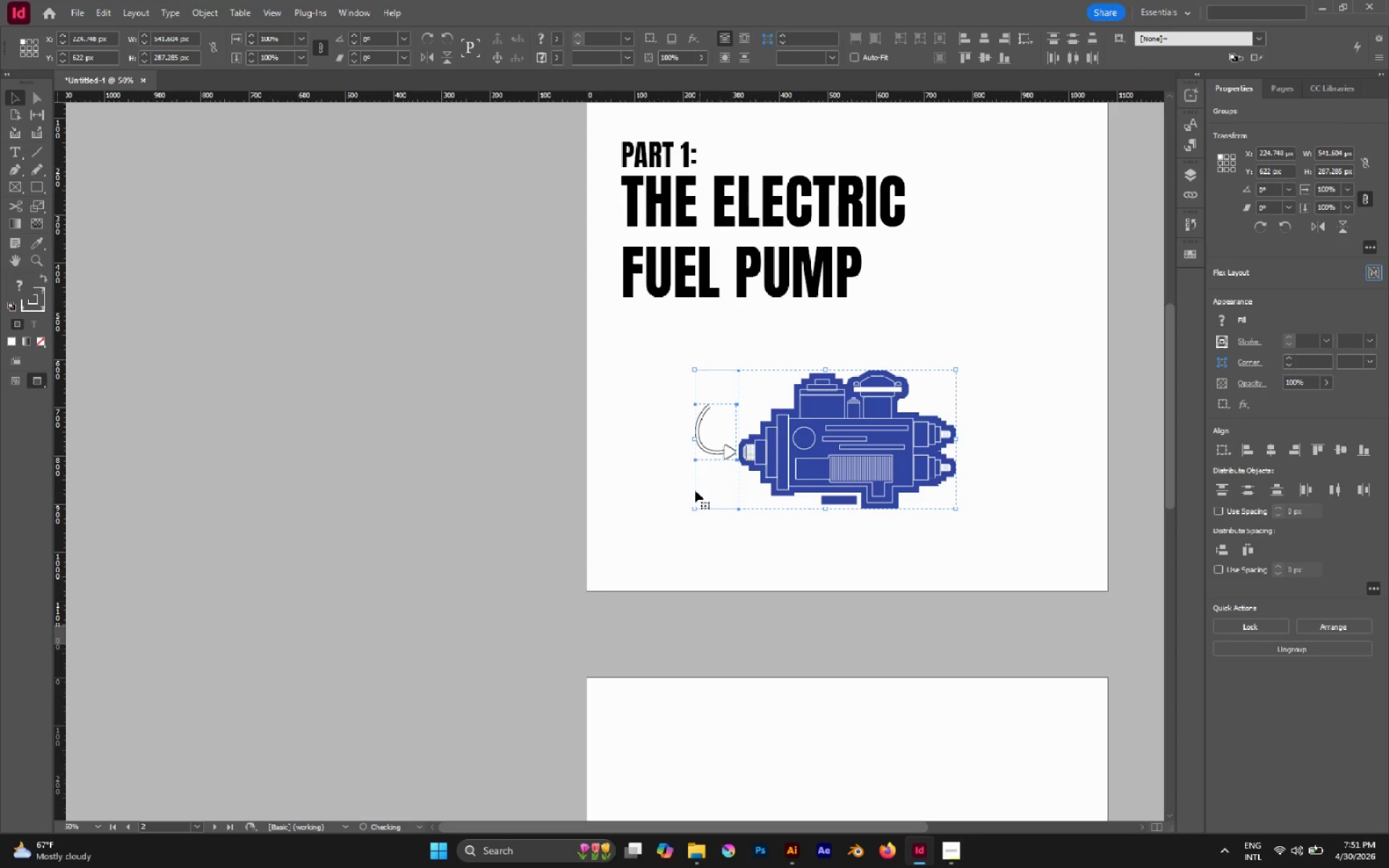 
hold_key(key=ShiftLeft, duration=1.52)
 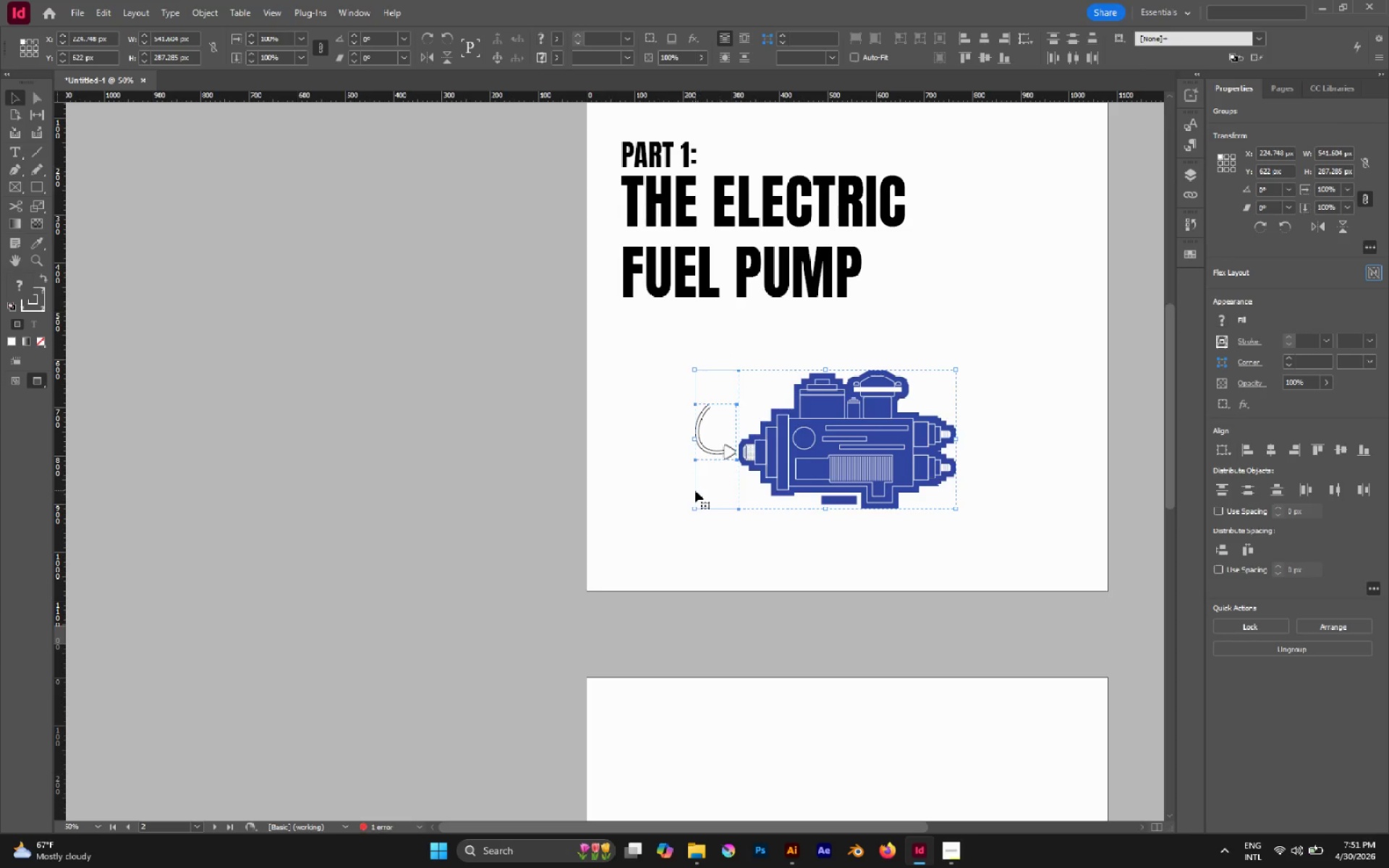 
left_click([695, 490])
 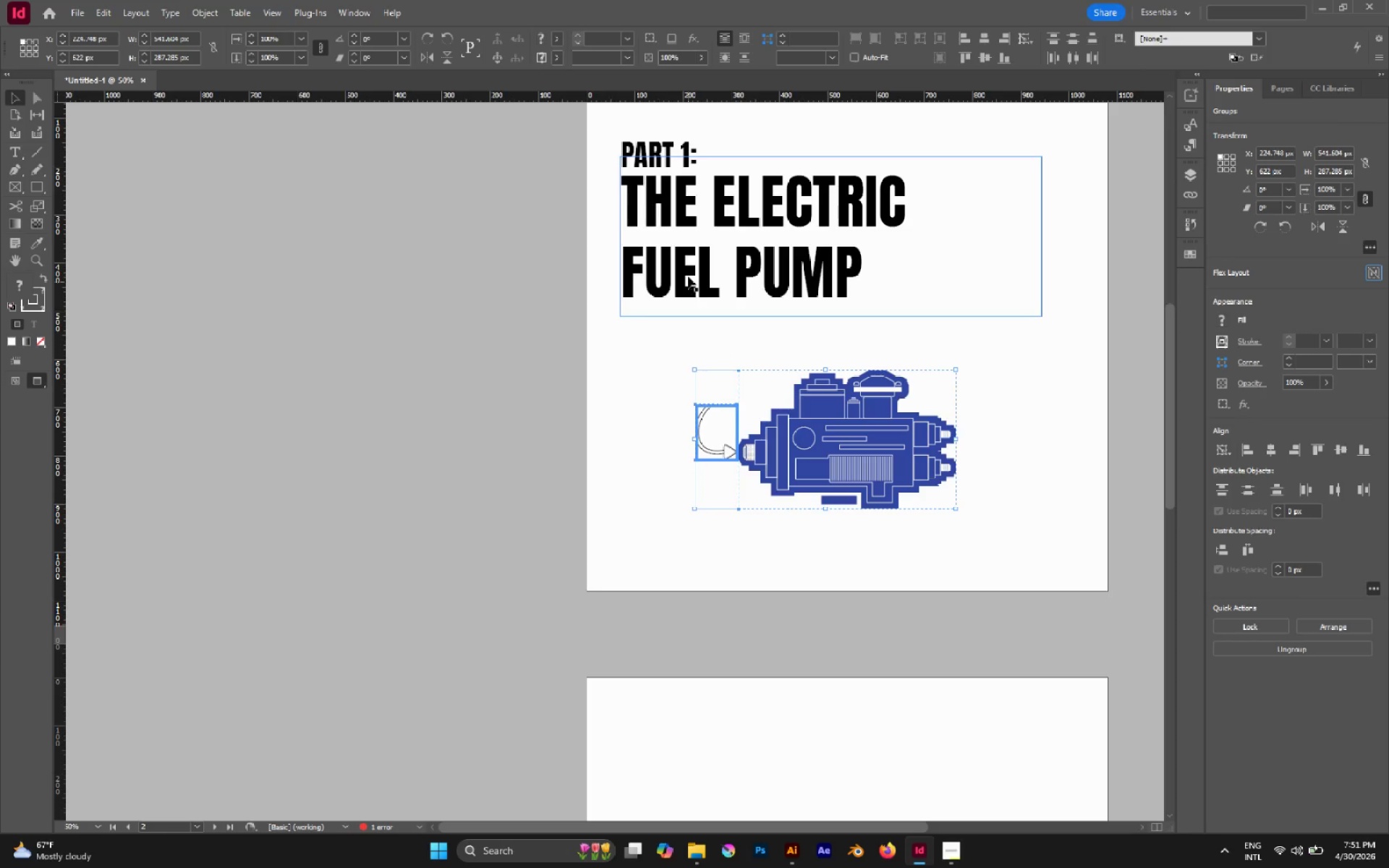 
left_click([688, 276])
 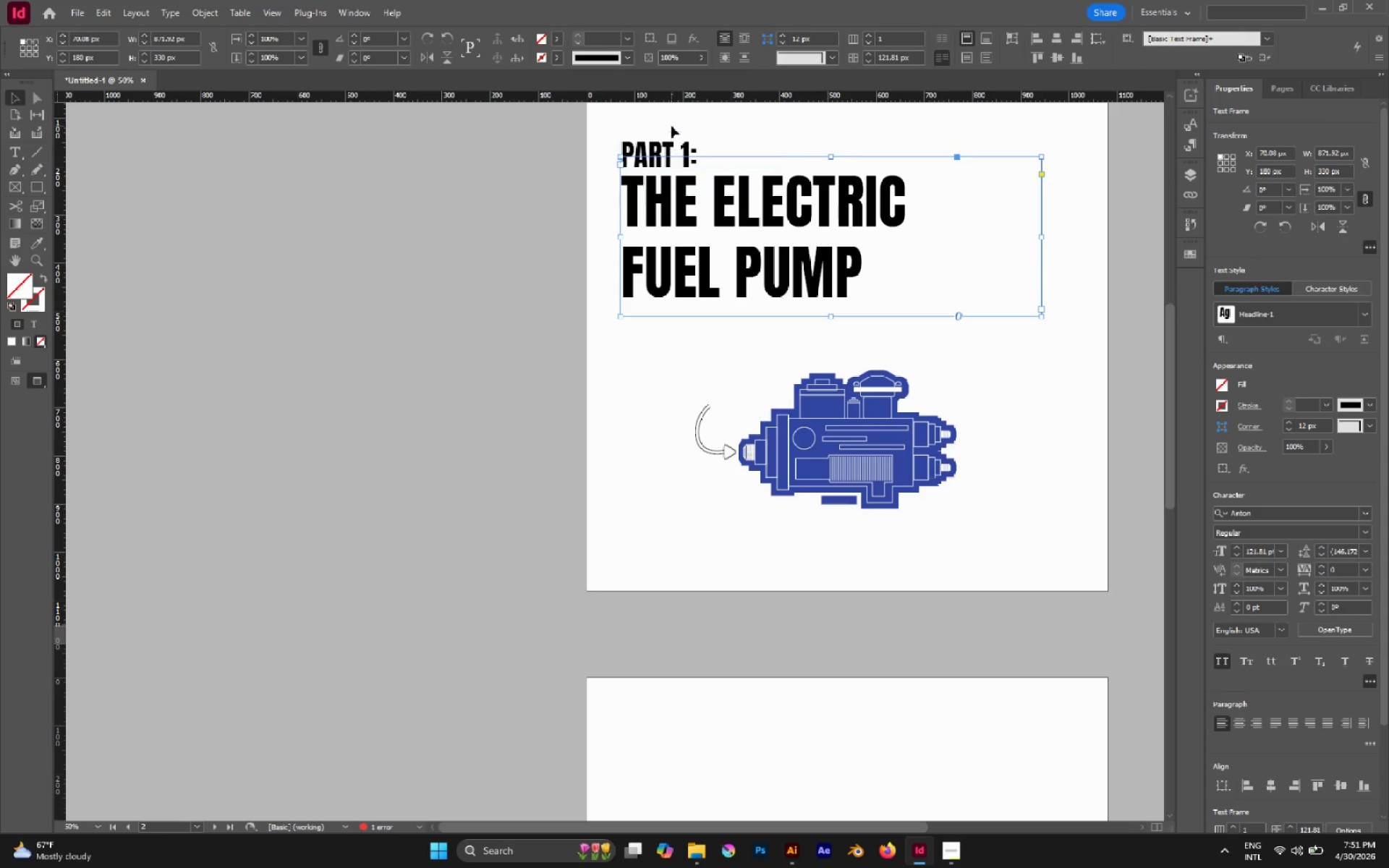 
left_click([665, 146])
 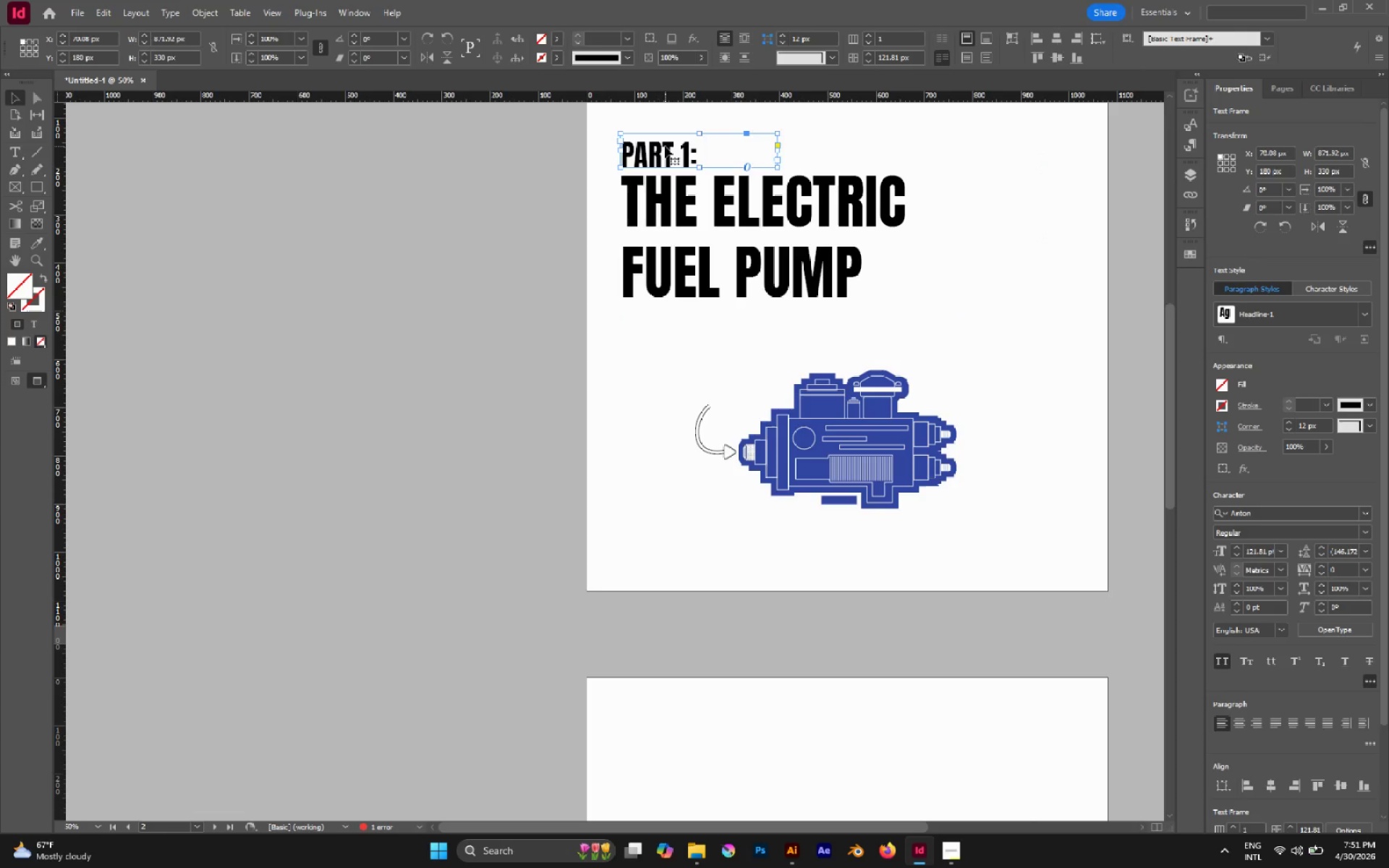 
hold_key(key=AltLeft, duration=2.11)
left_click_drag(start_coordinate=[665, 146], to_coordinate=[687, 378])
 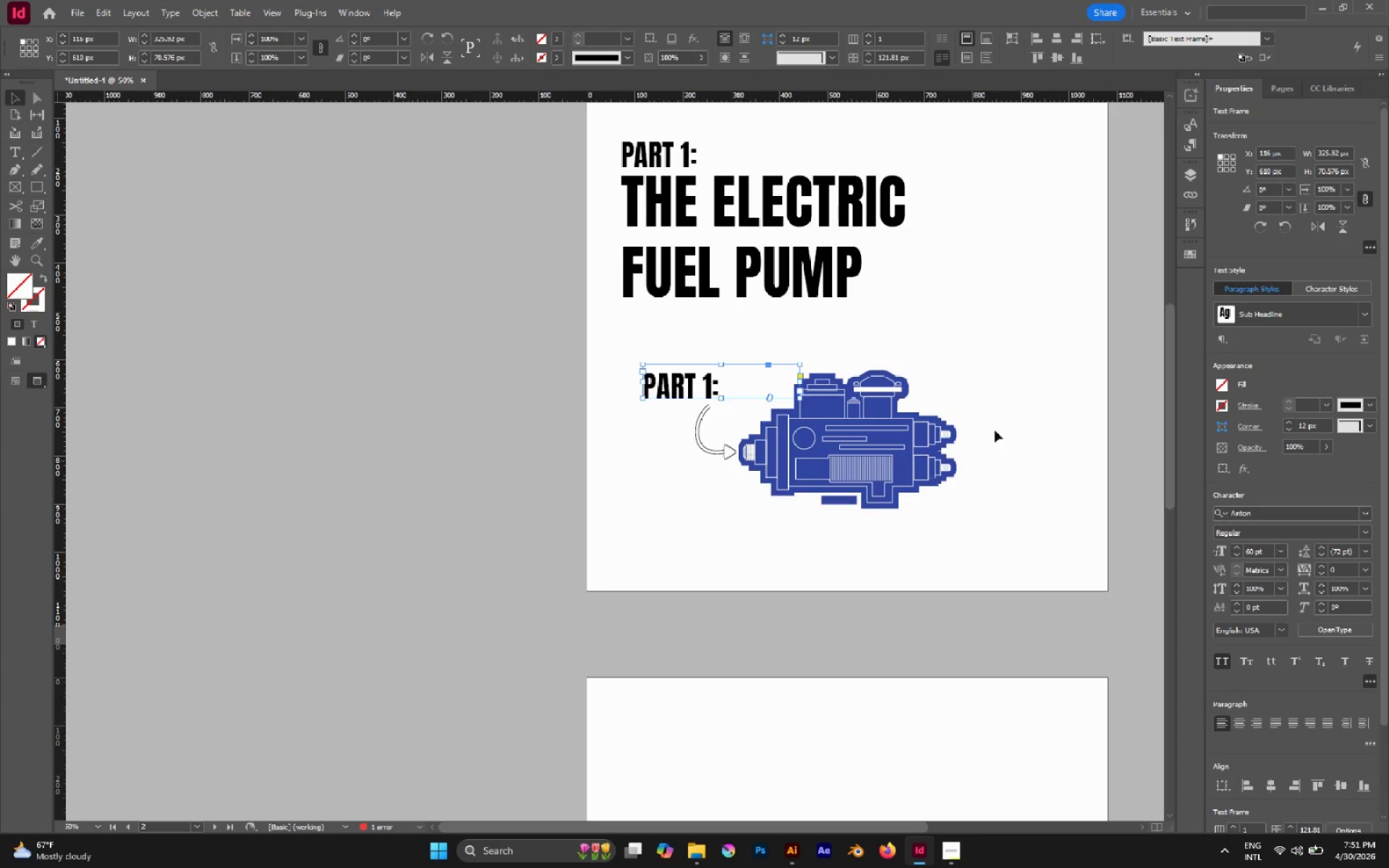 
left_click([649, 143])
 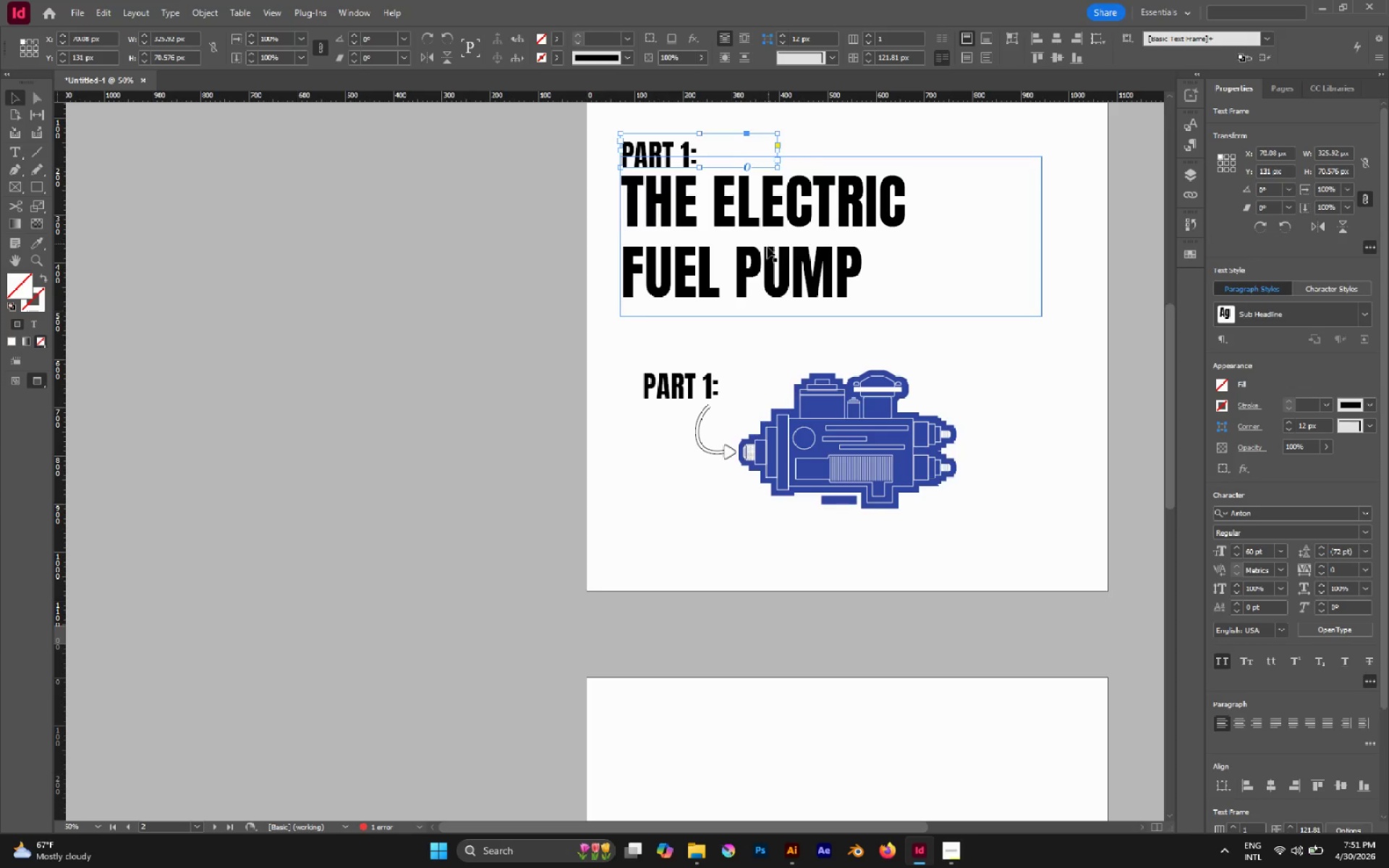 
scroll: coordinate [763, 250], scroll_direction: up, amount: 3.0
 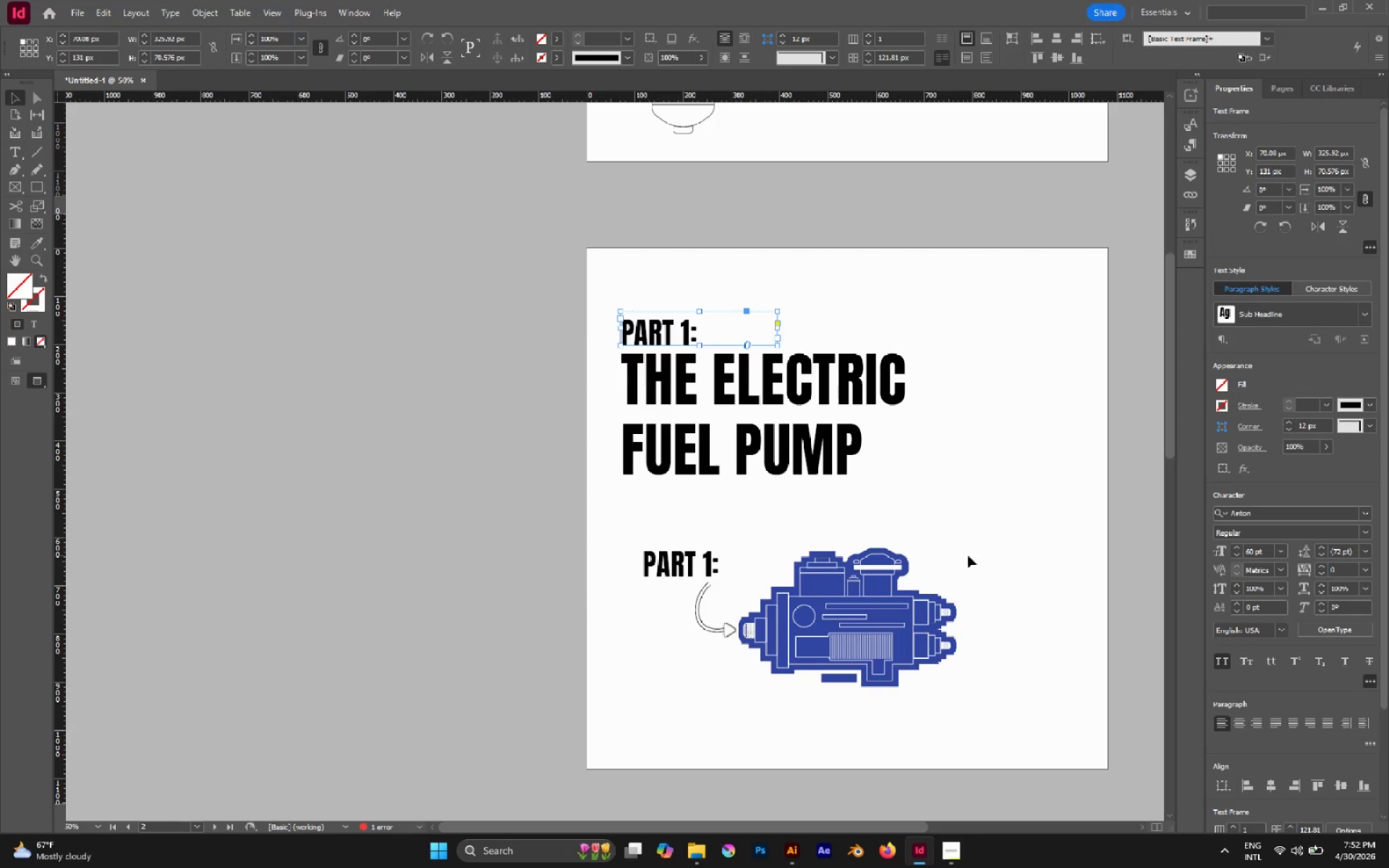 
left_click([697, 563])
 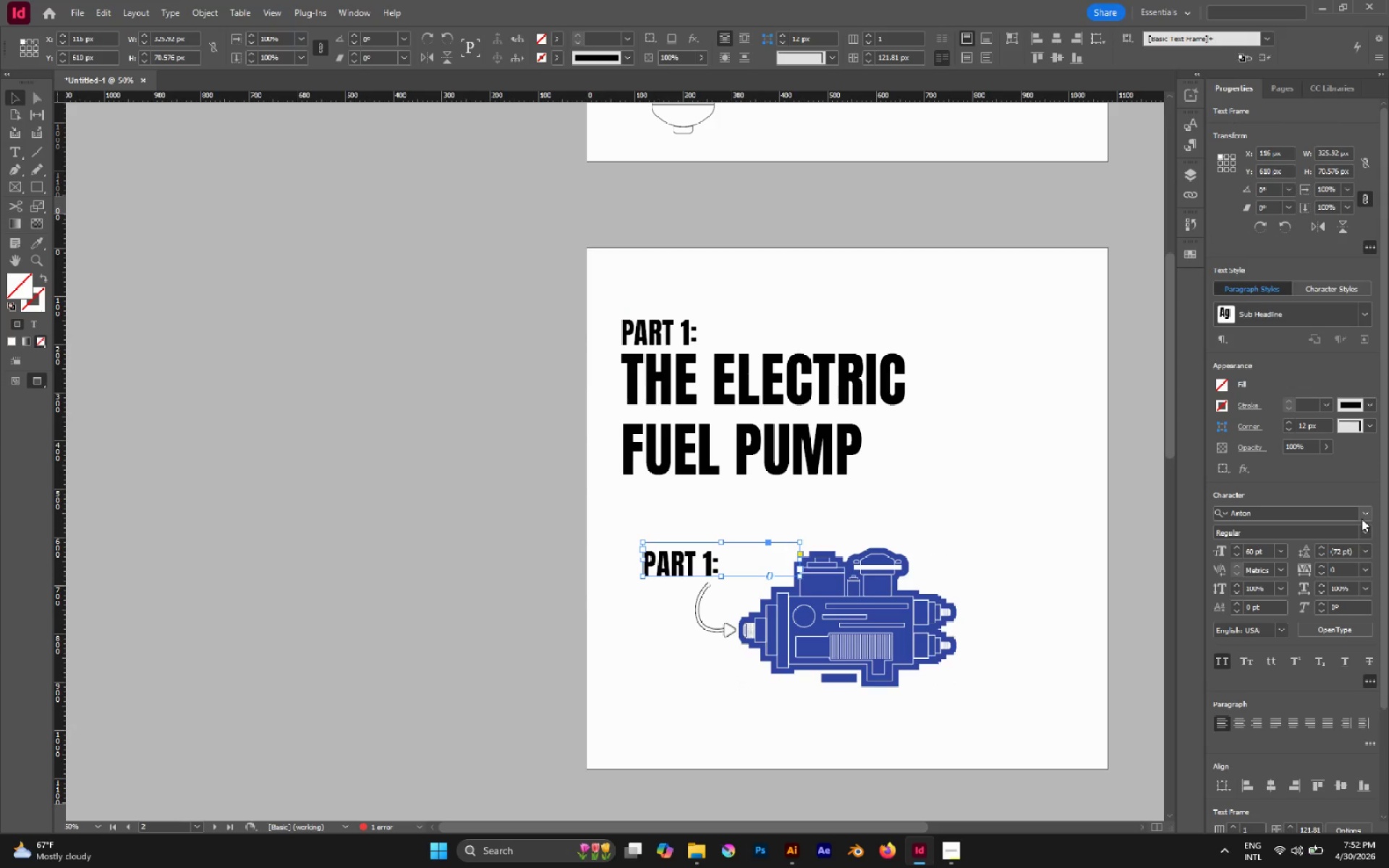 
left_click([1362, 519])
 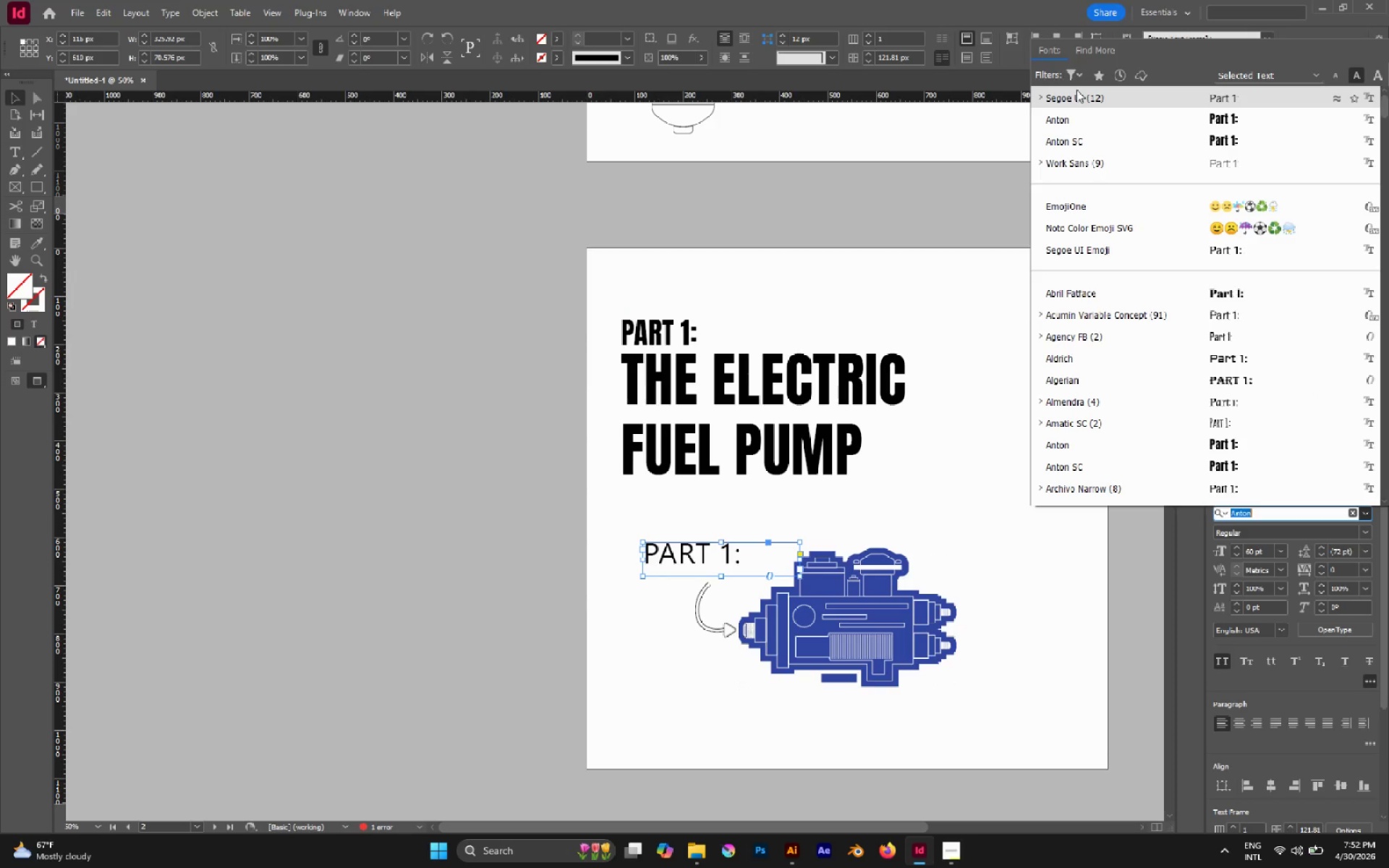 
wait(8.61)
 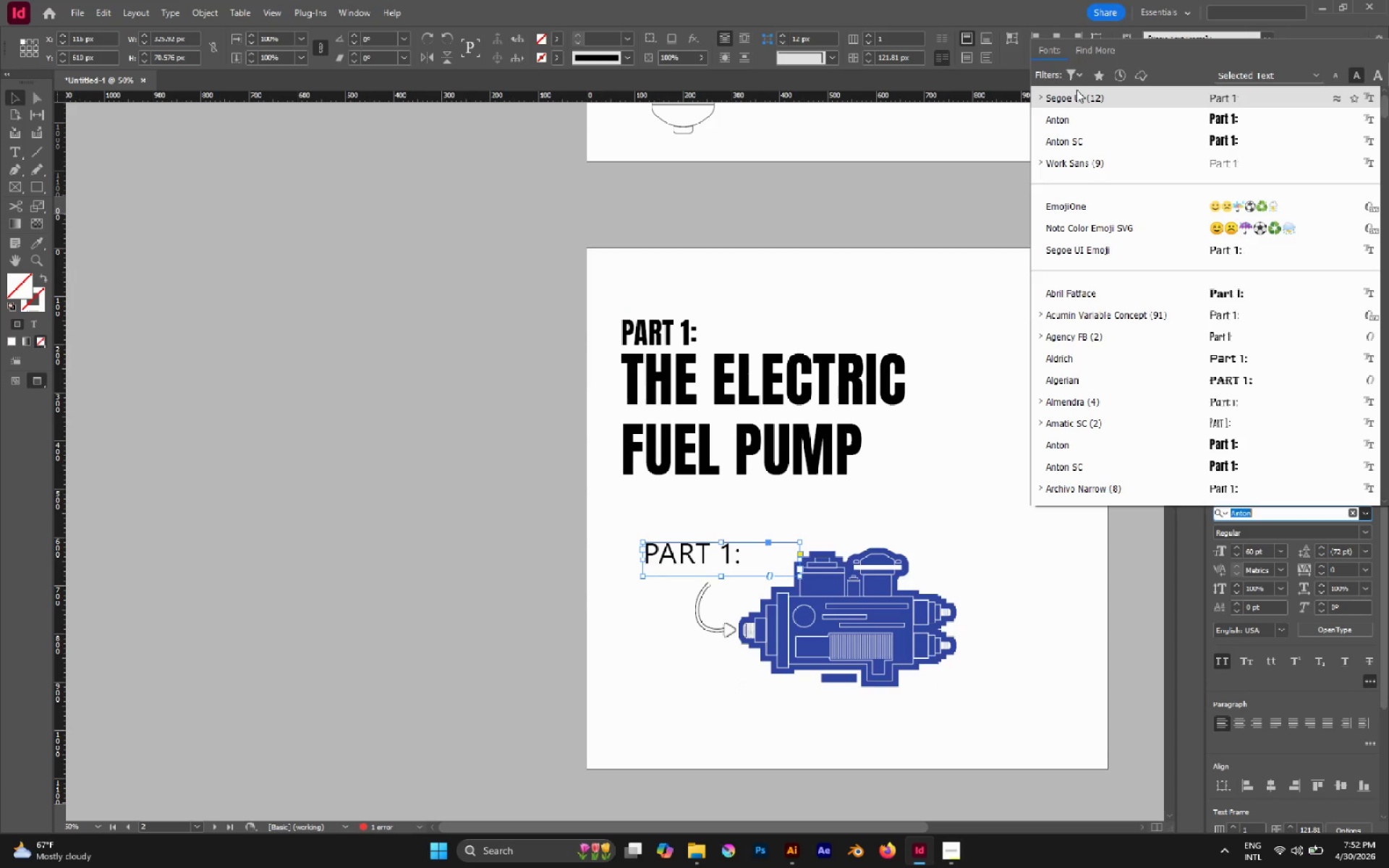 
left_click([1080, 98])
 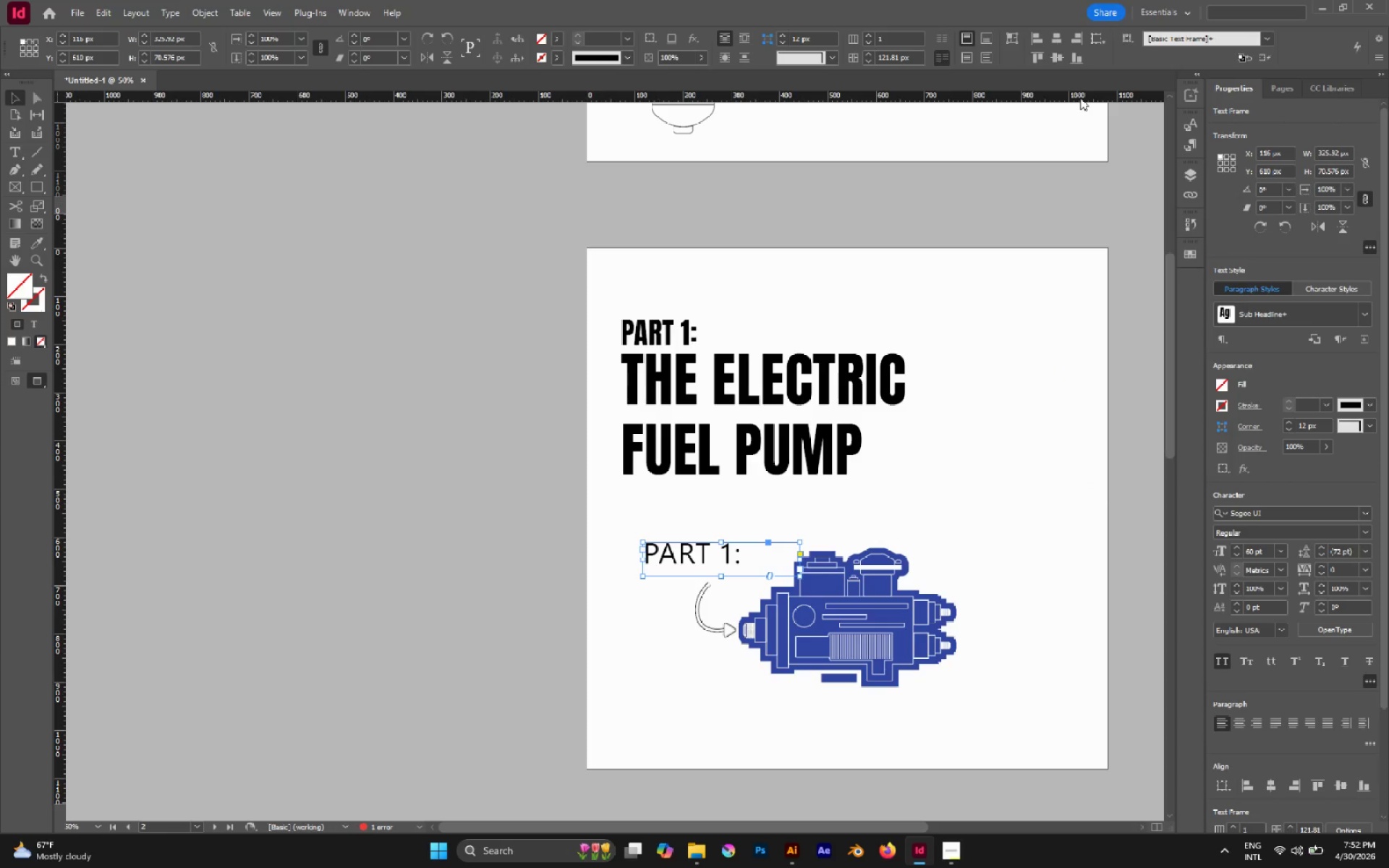 
wait(9.58)
 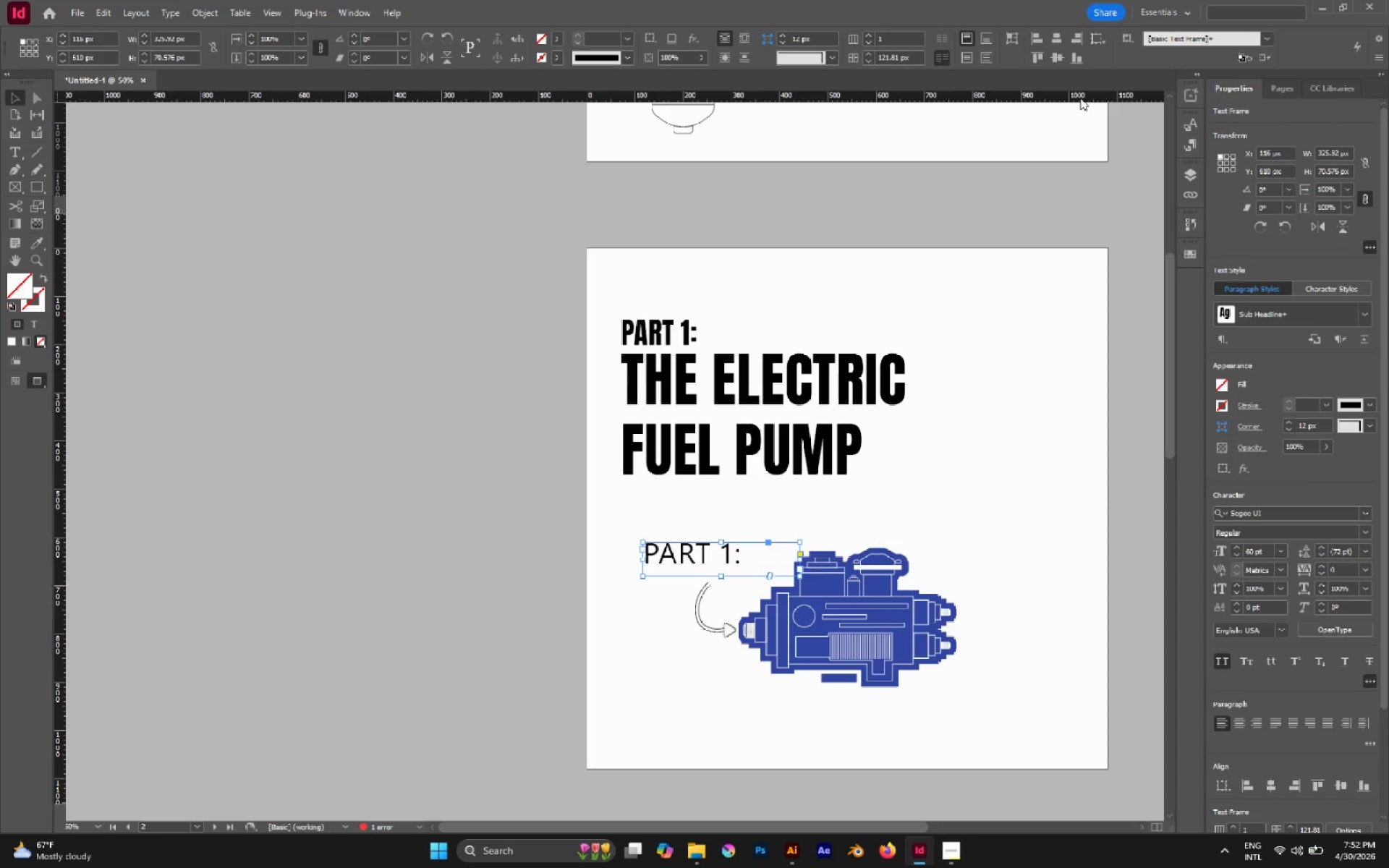 
double_click([1237, 575])
 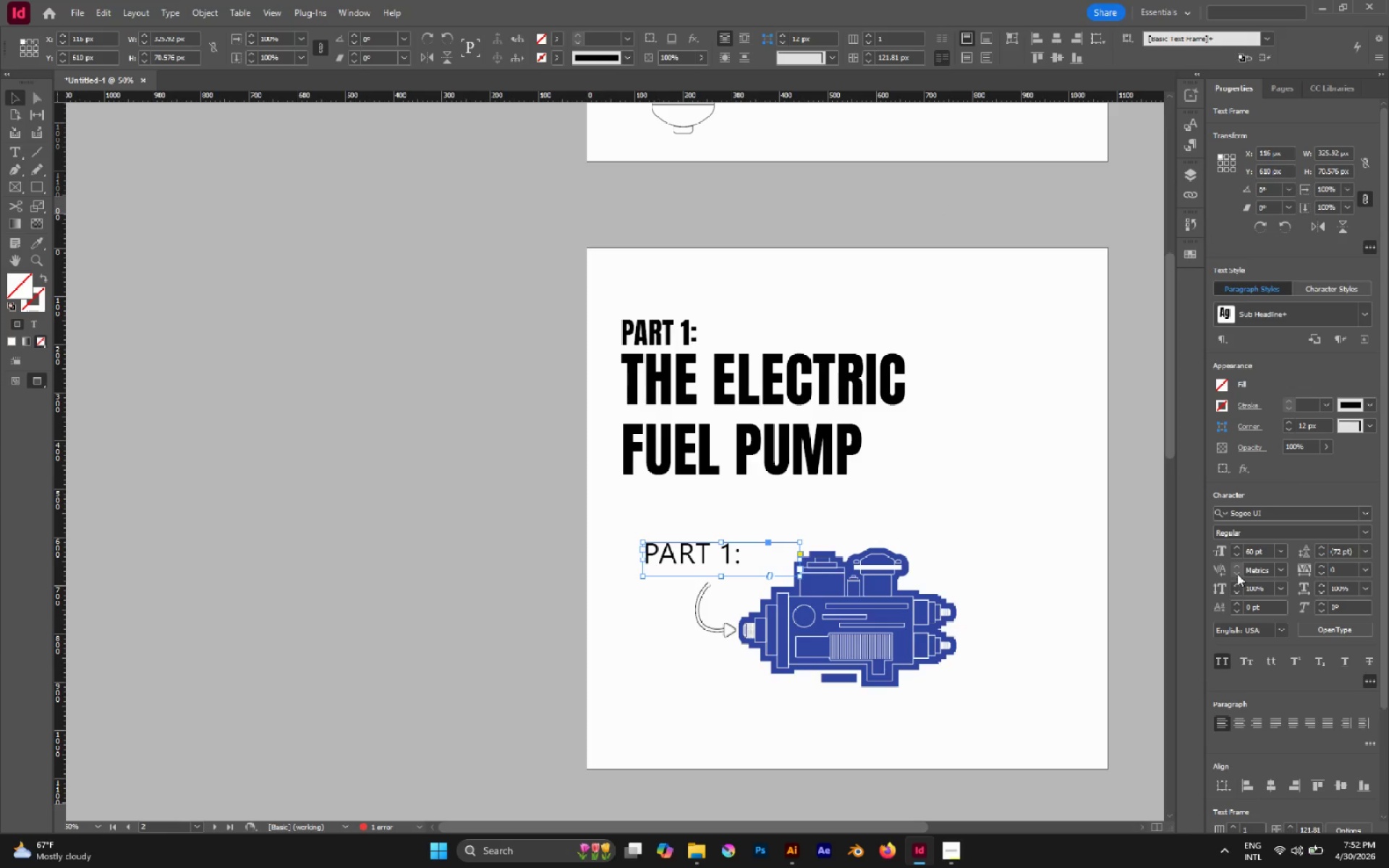 
triple_click([1237, 574])
 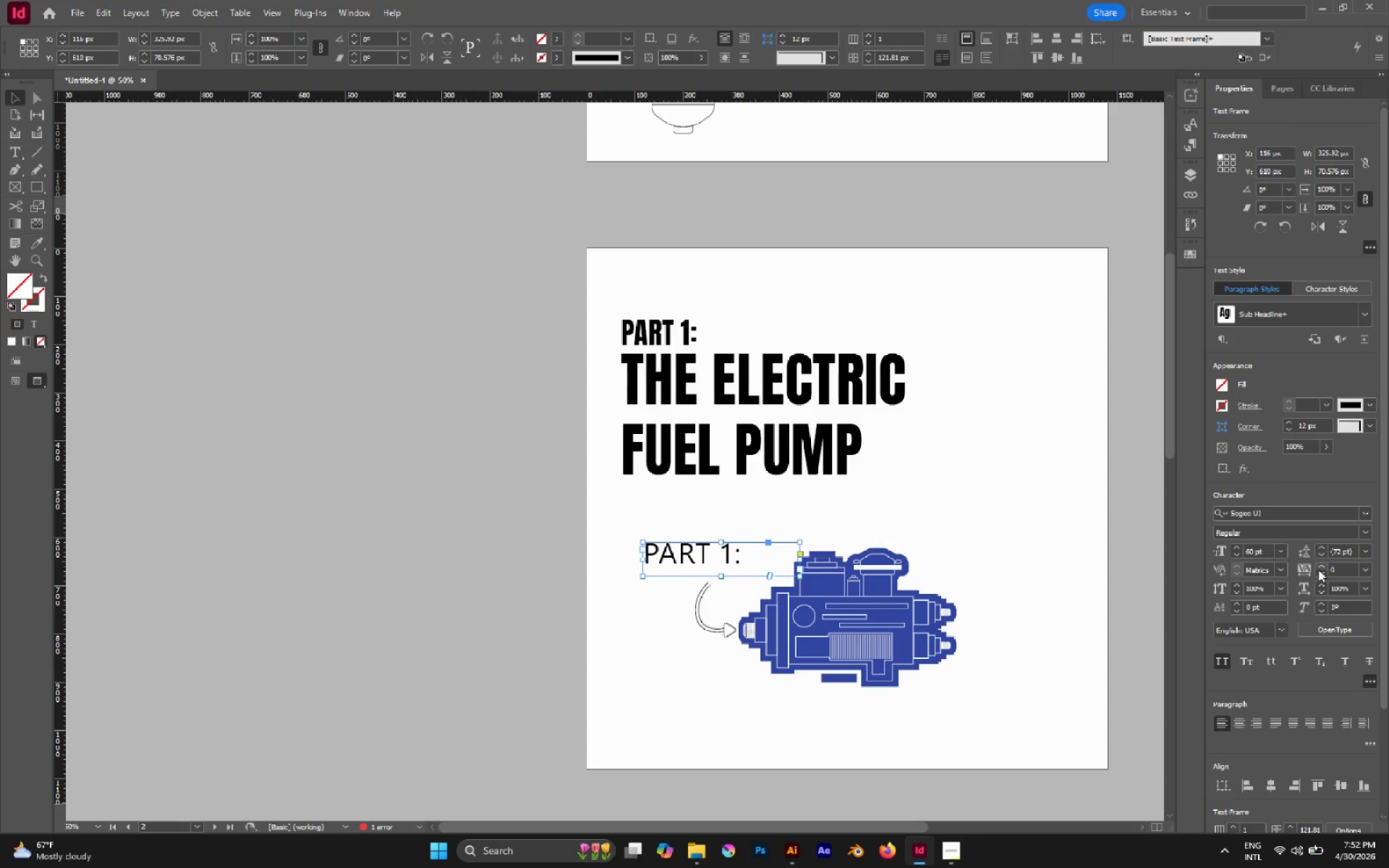 
double_click([1285, 571])
 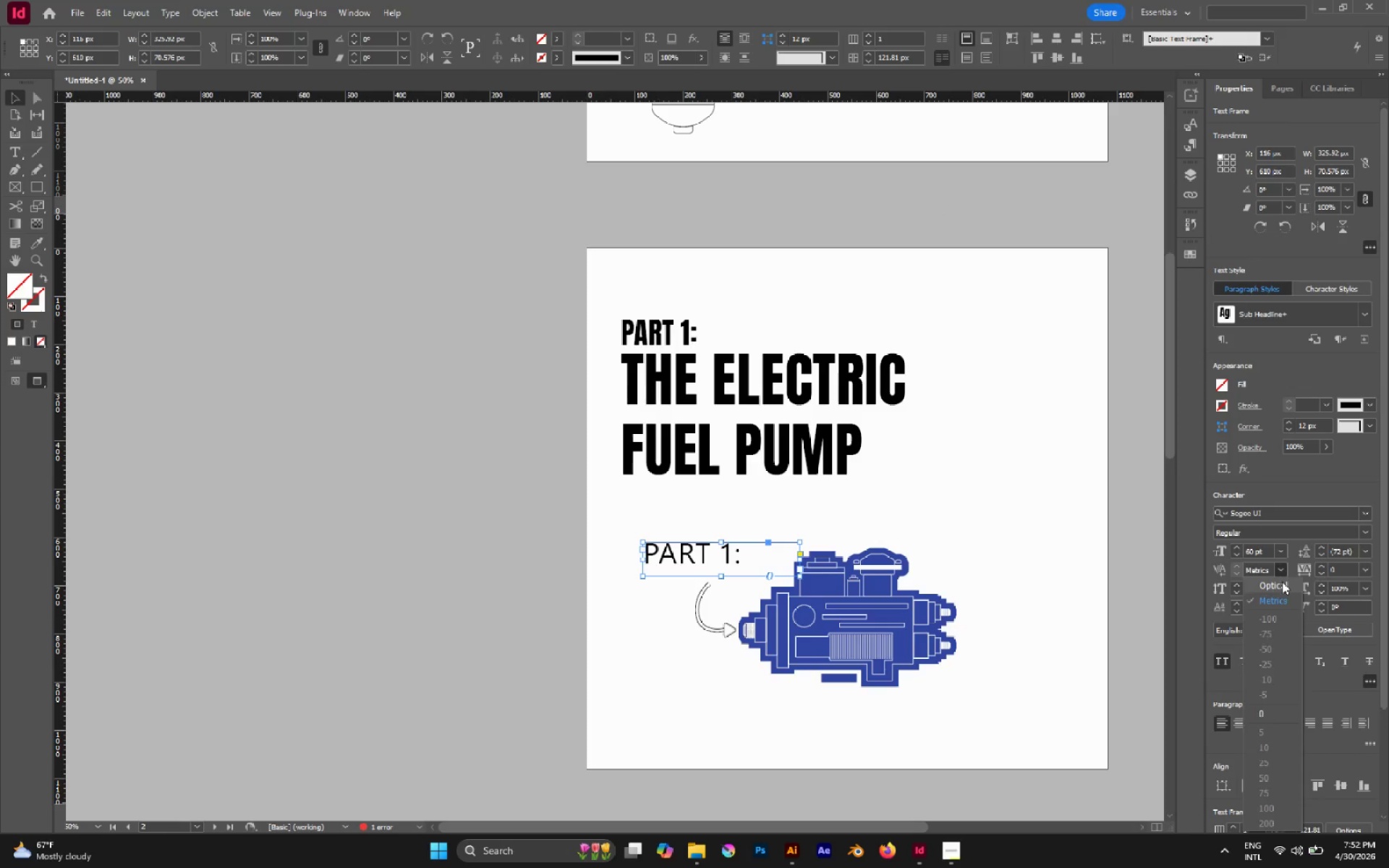 
left_click([1282, 582])
 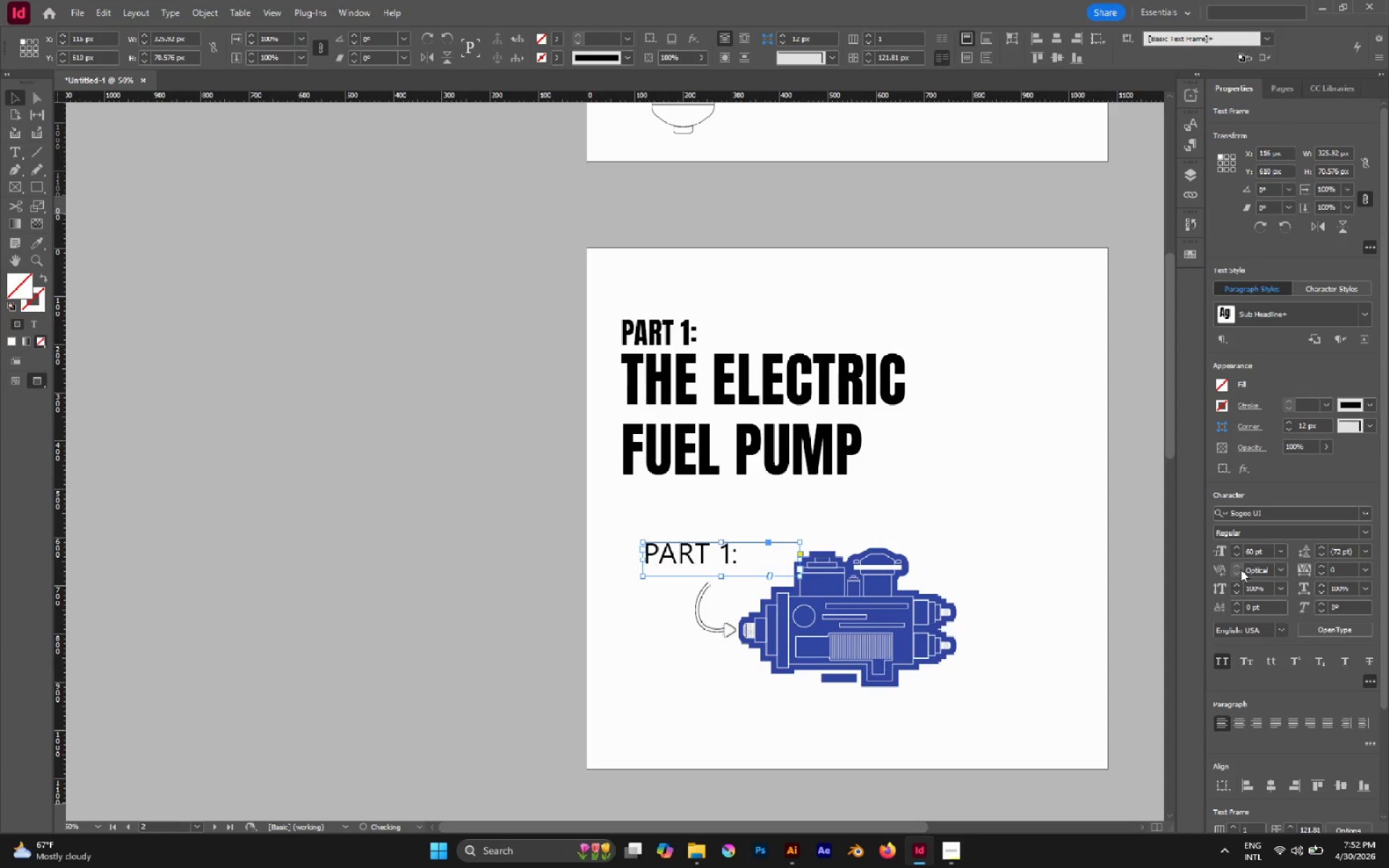 
left_click([1240, 573])
 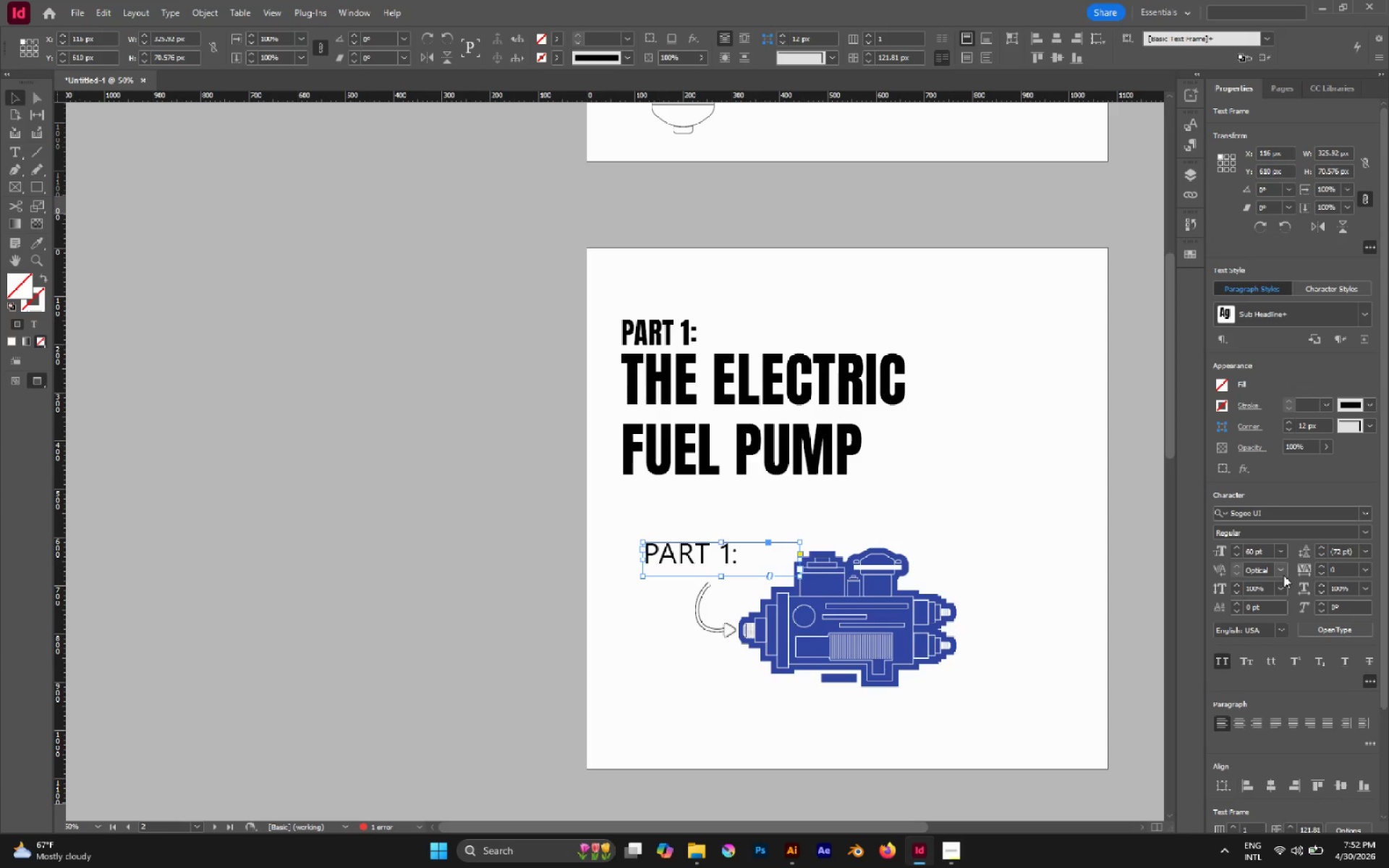 
left_click([1283, 575])
 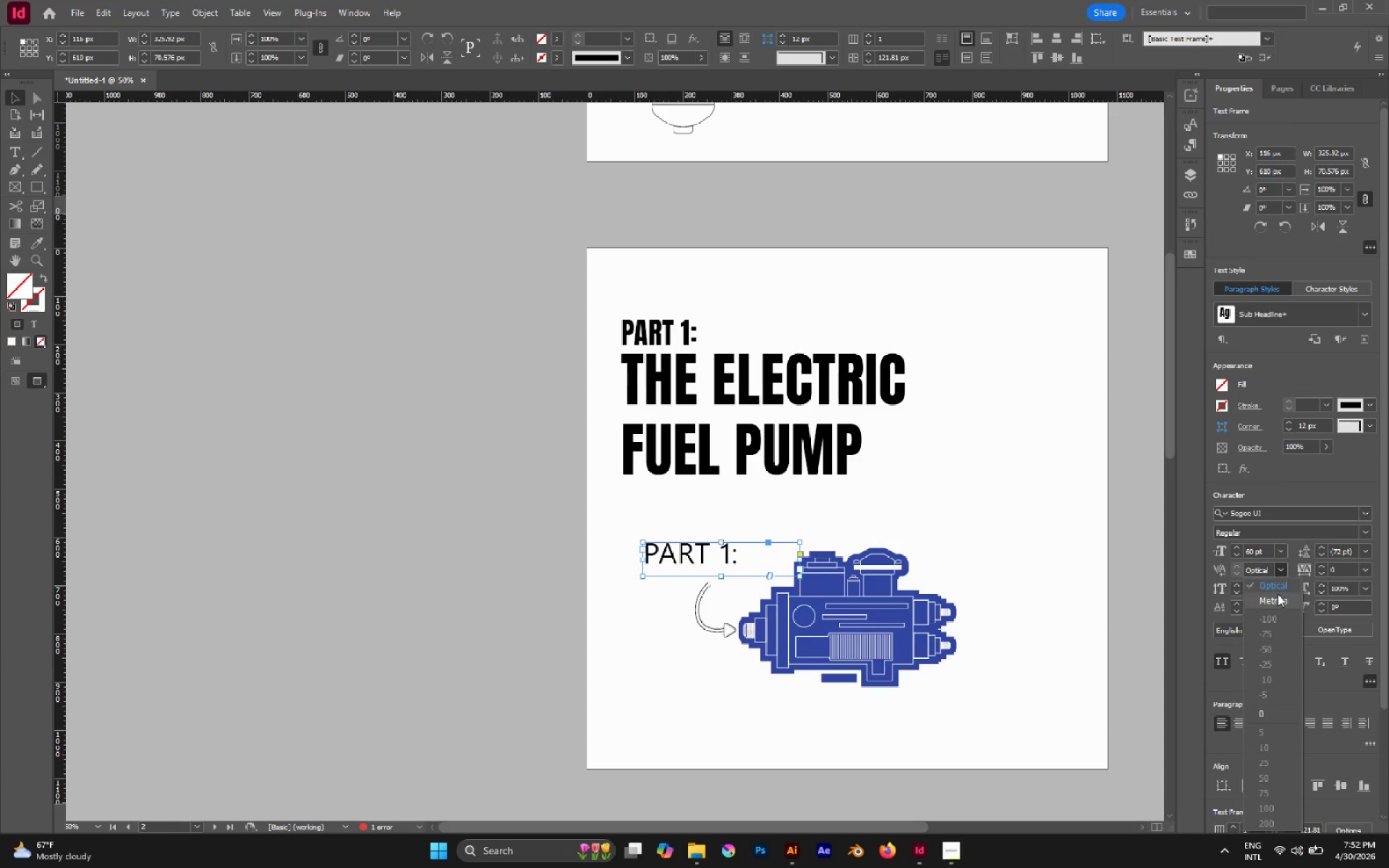 
left_click([1278, 594])
 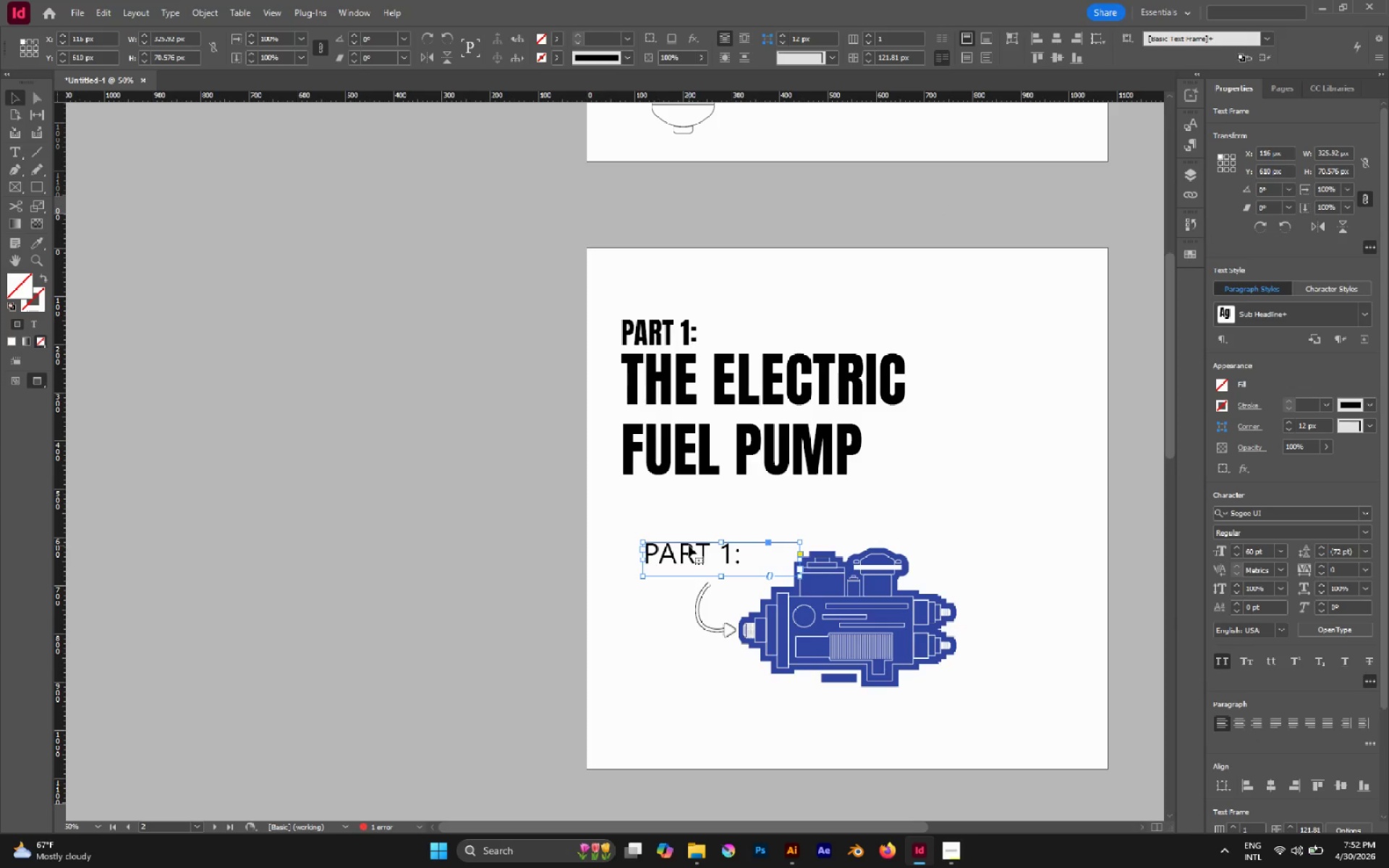 
double_click([690, 546])
 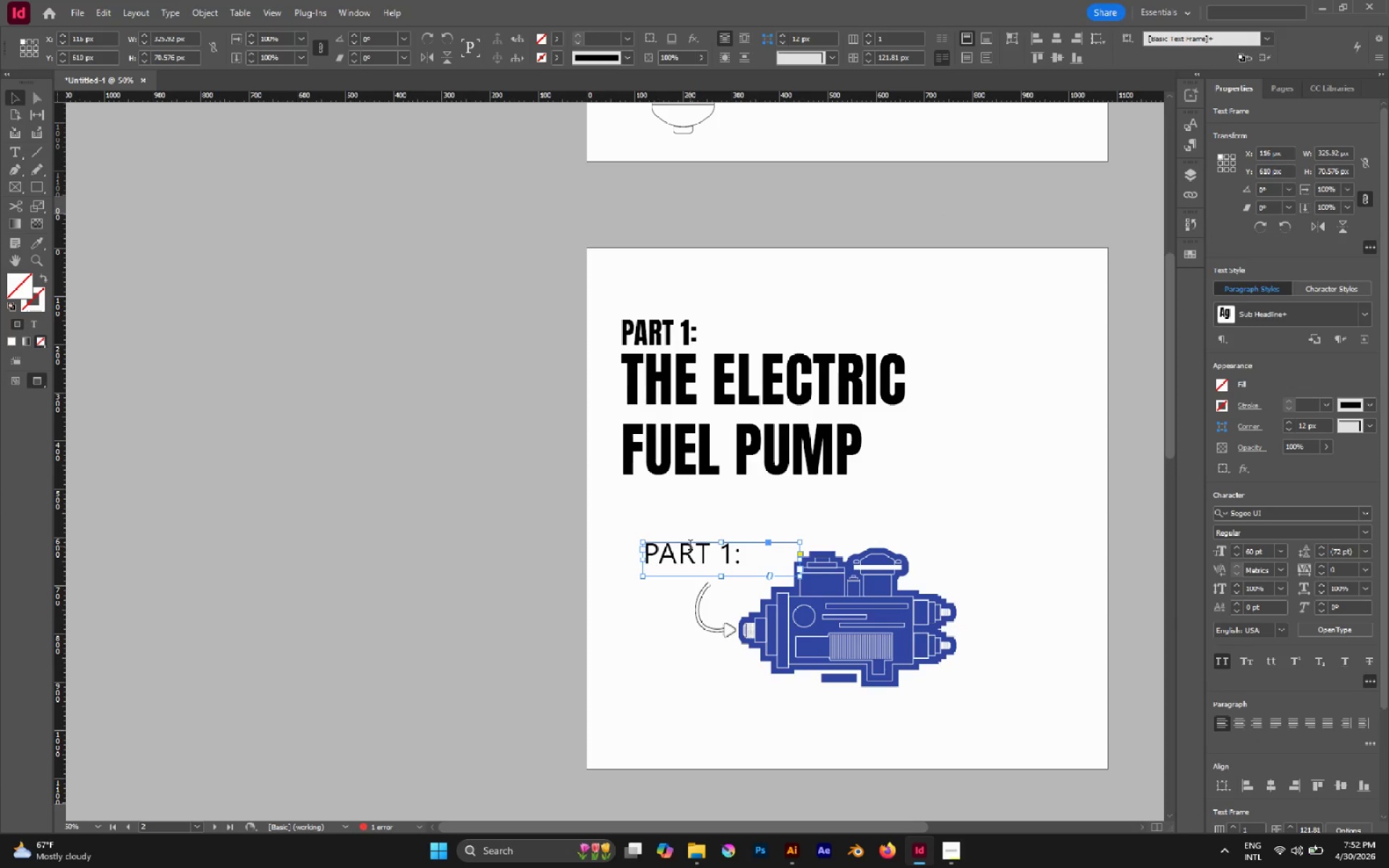 
triple_click([690, 546])
 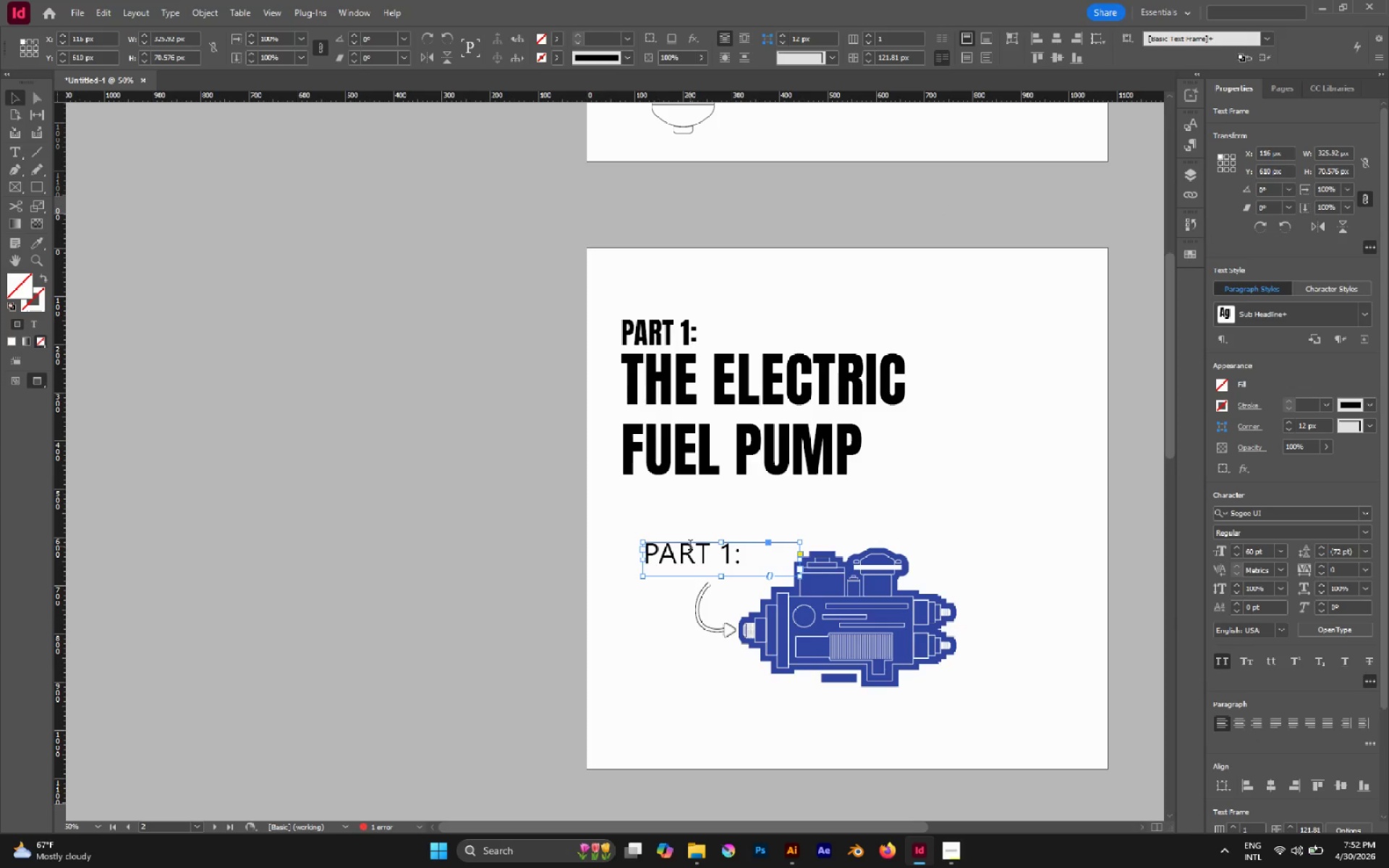 
triple_click([690, 546])
 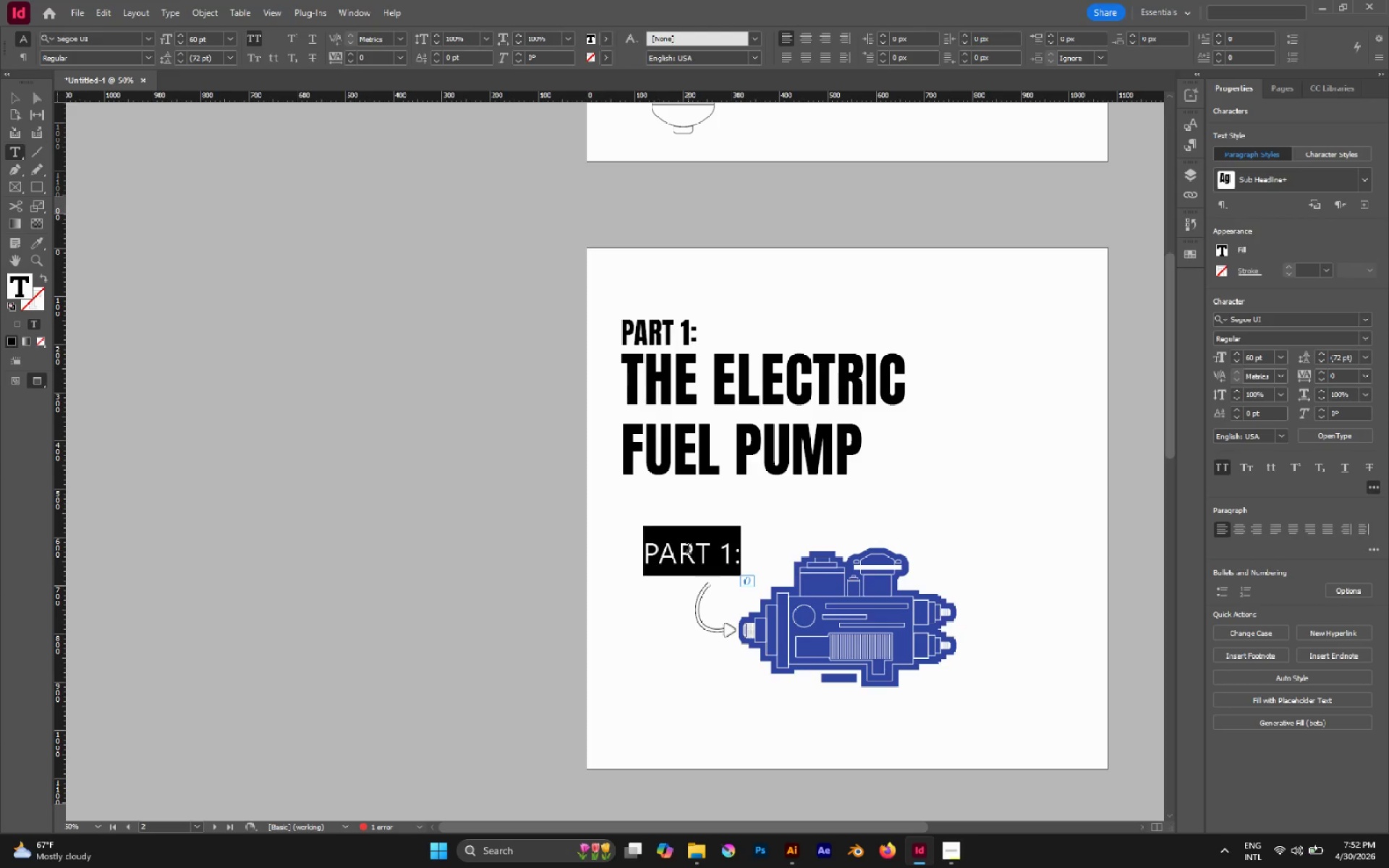 
type(INLET )
key(Backspace)
 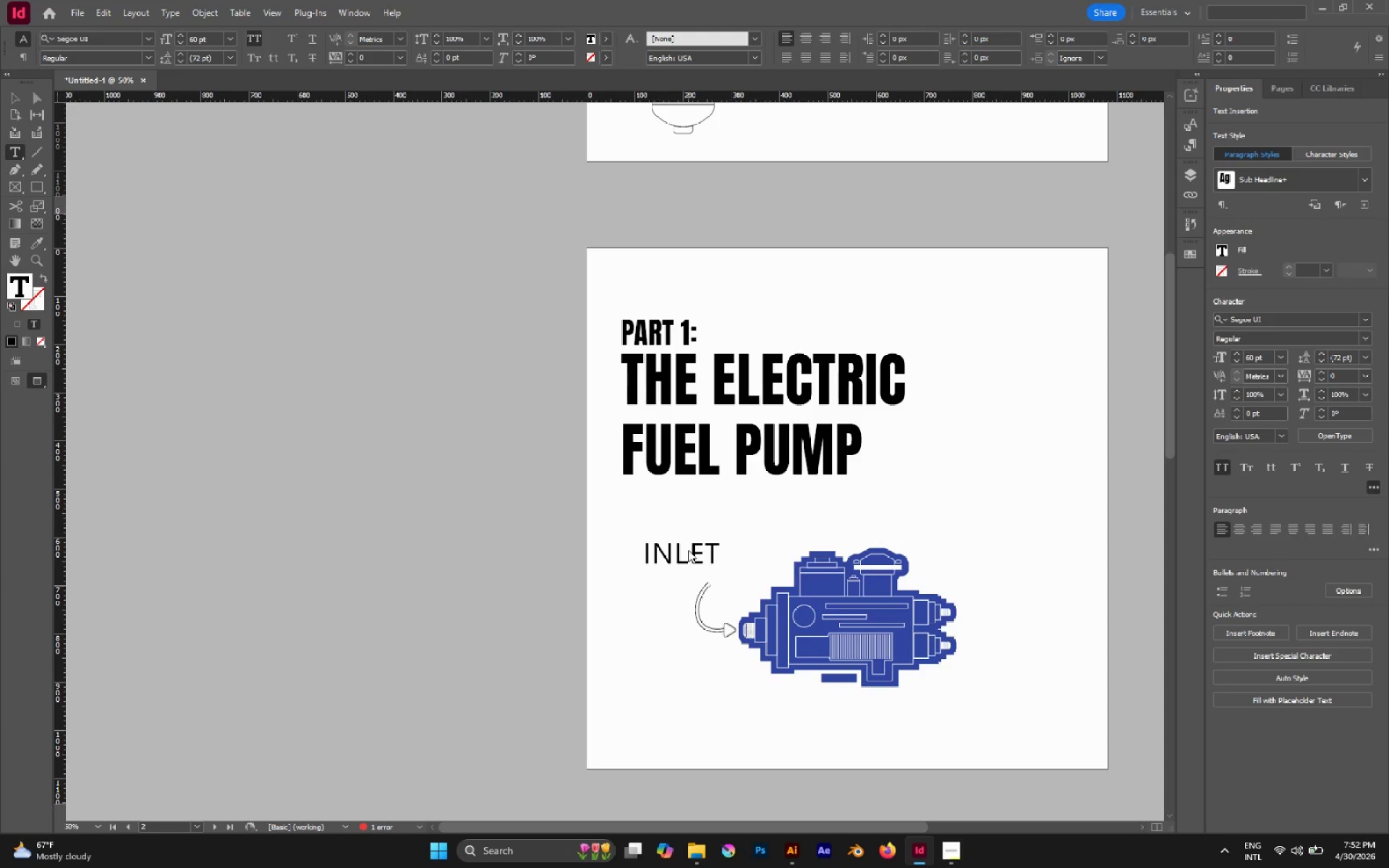 
key(Enter)
 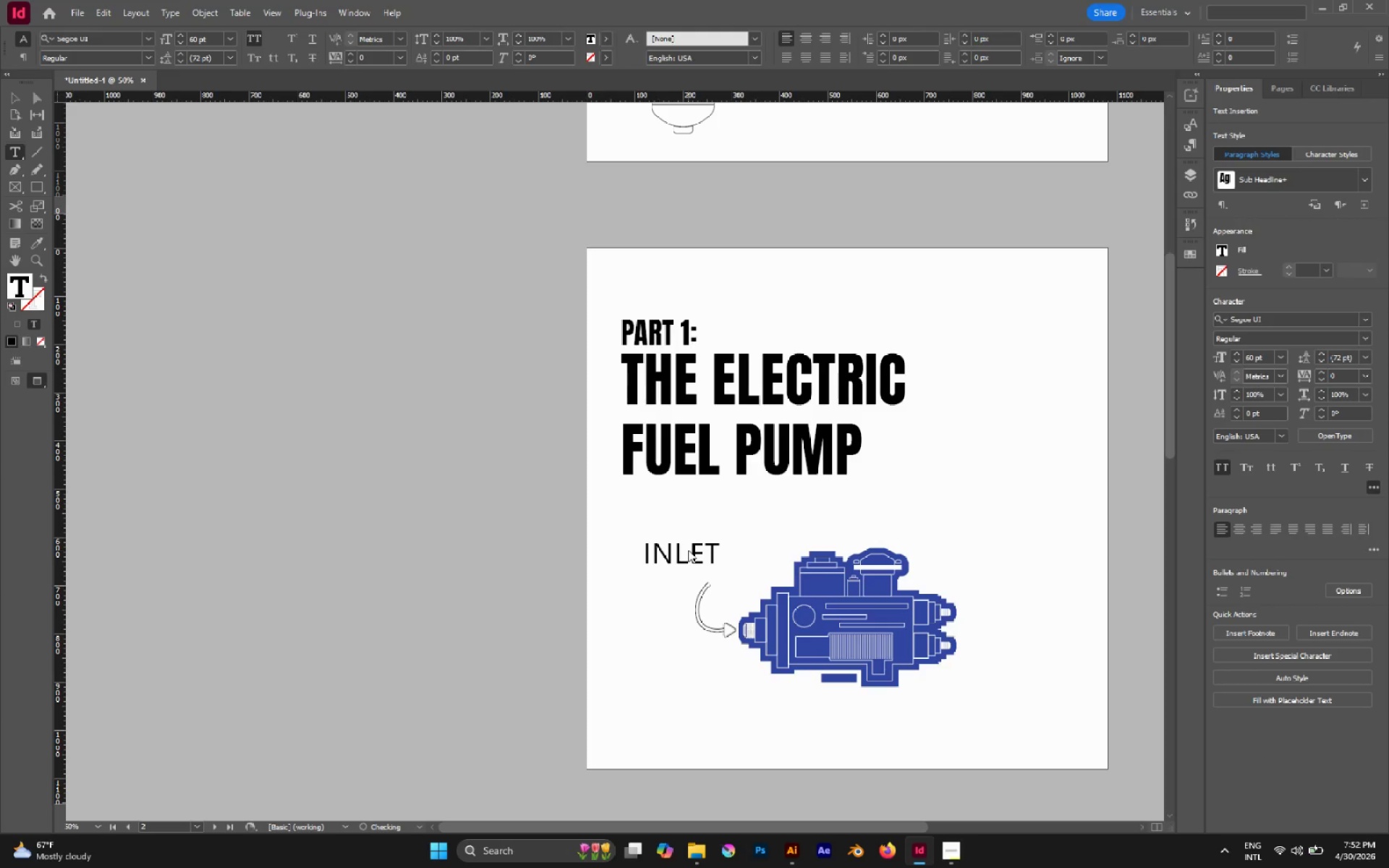 
key(Shift+F)
 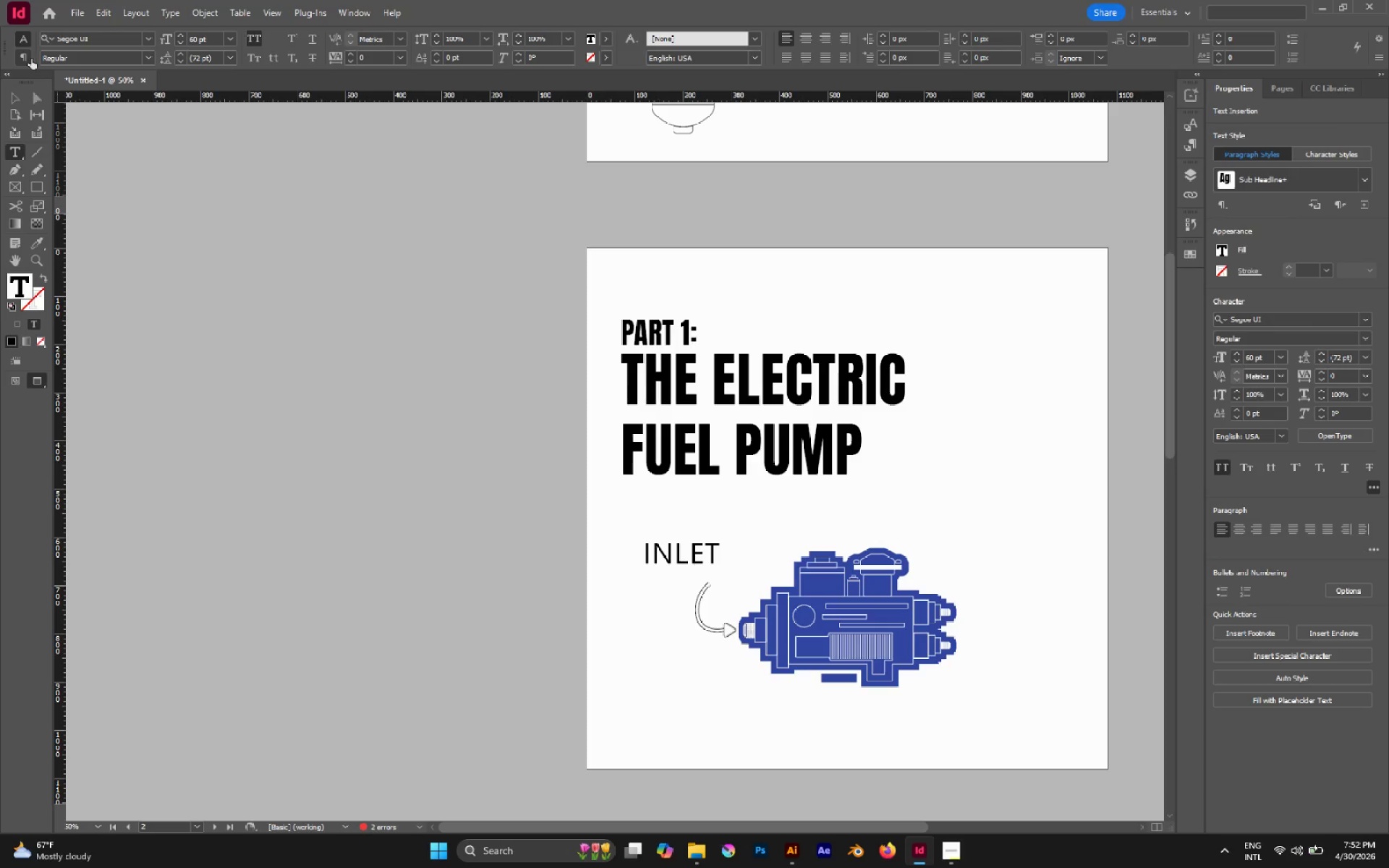 
left_click([23, 101])
 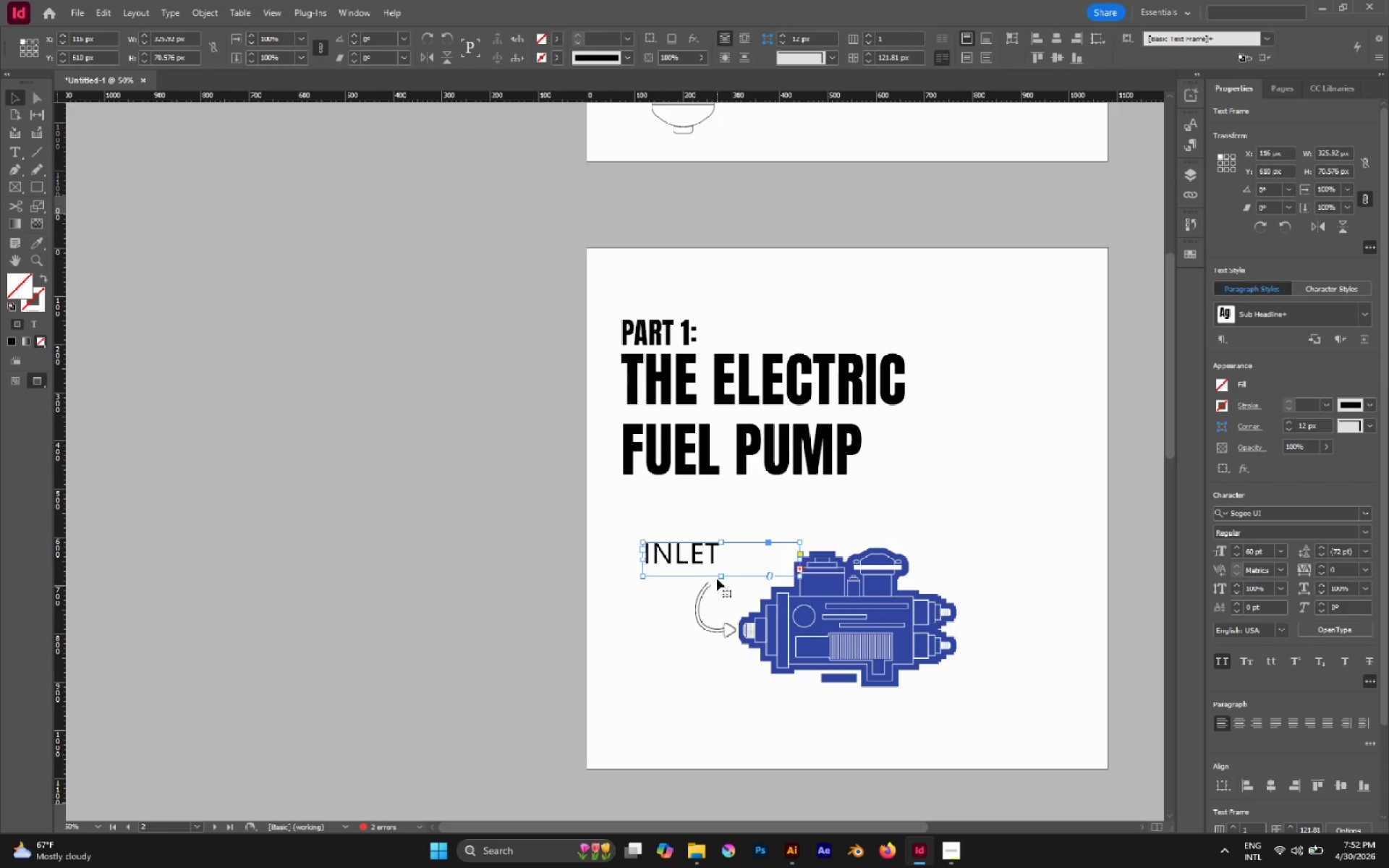 
left_click_drag(start_coordinate=[720, 576], to_coordinate=[720, 623])
 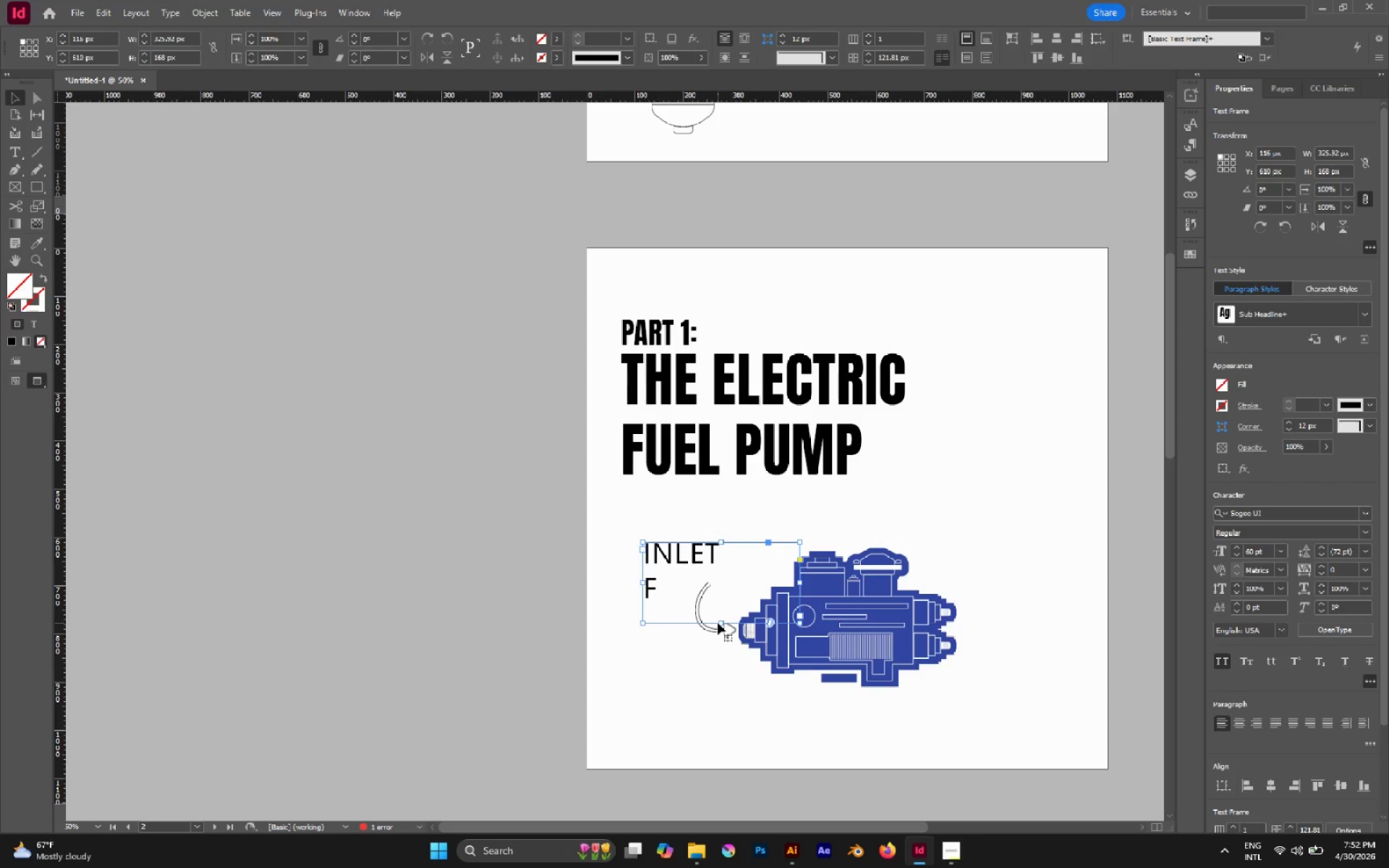 
key(R)
 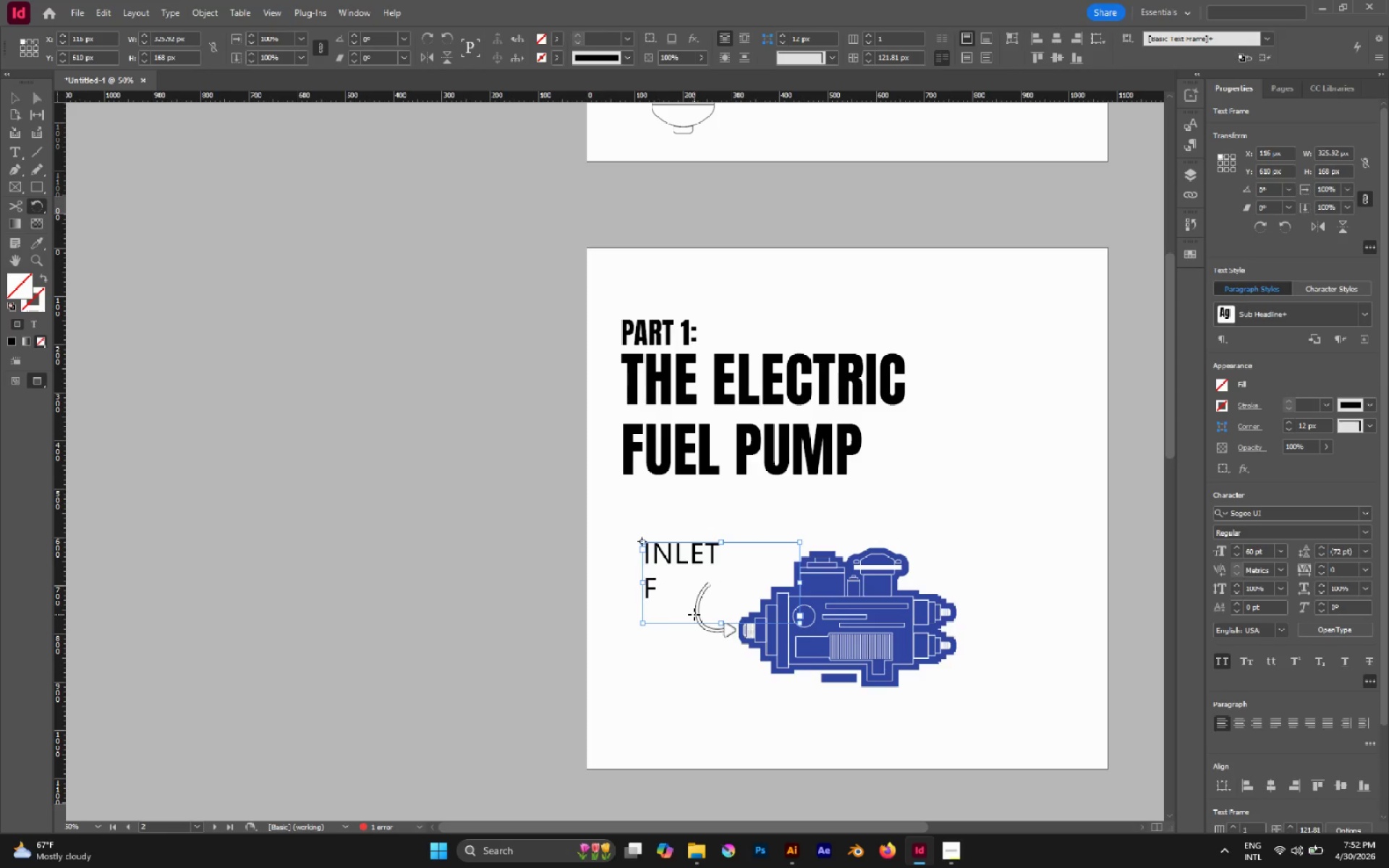 
key(T)
 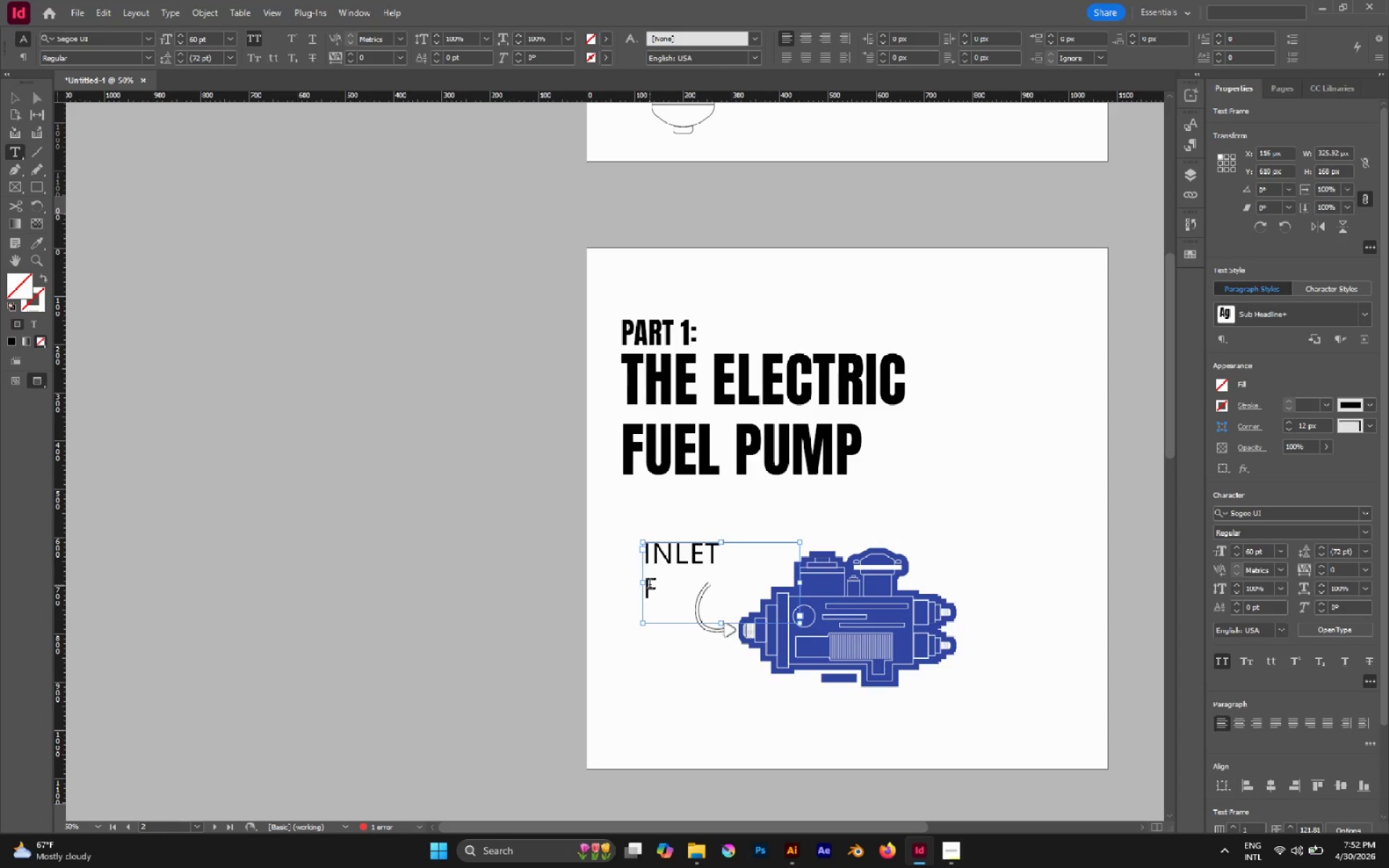 
left_click([656, 582])
 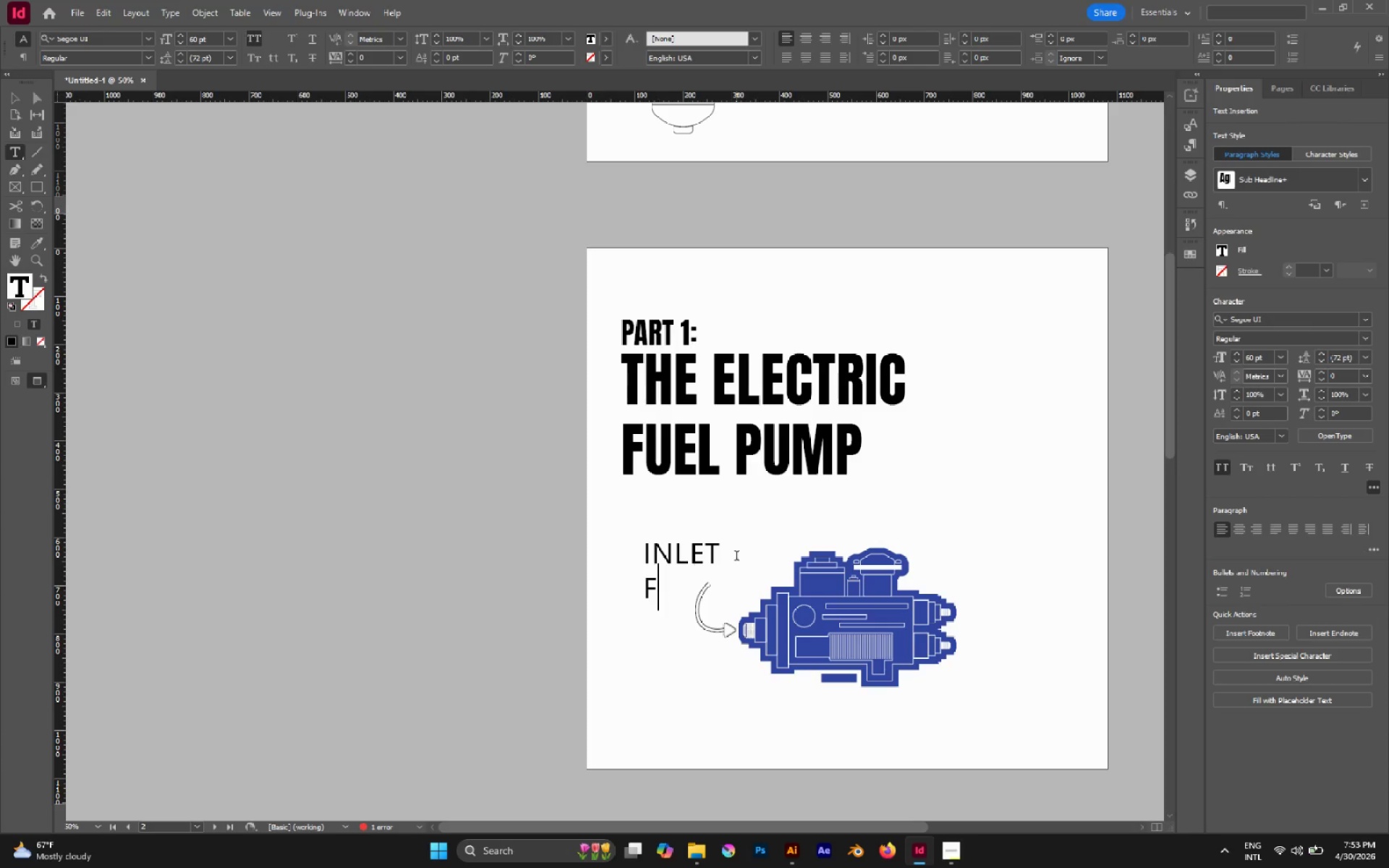 
wait(26.8)
 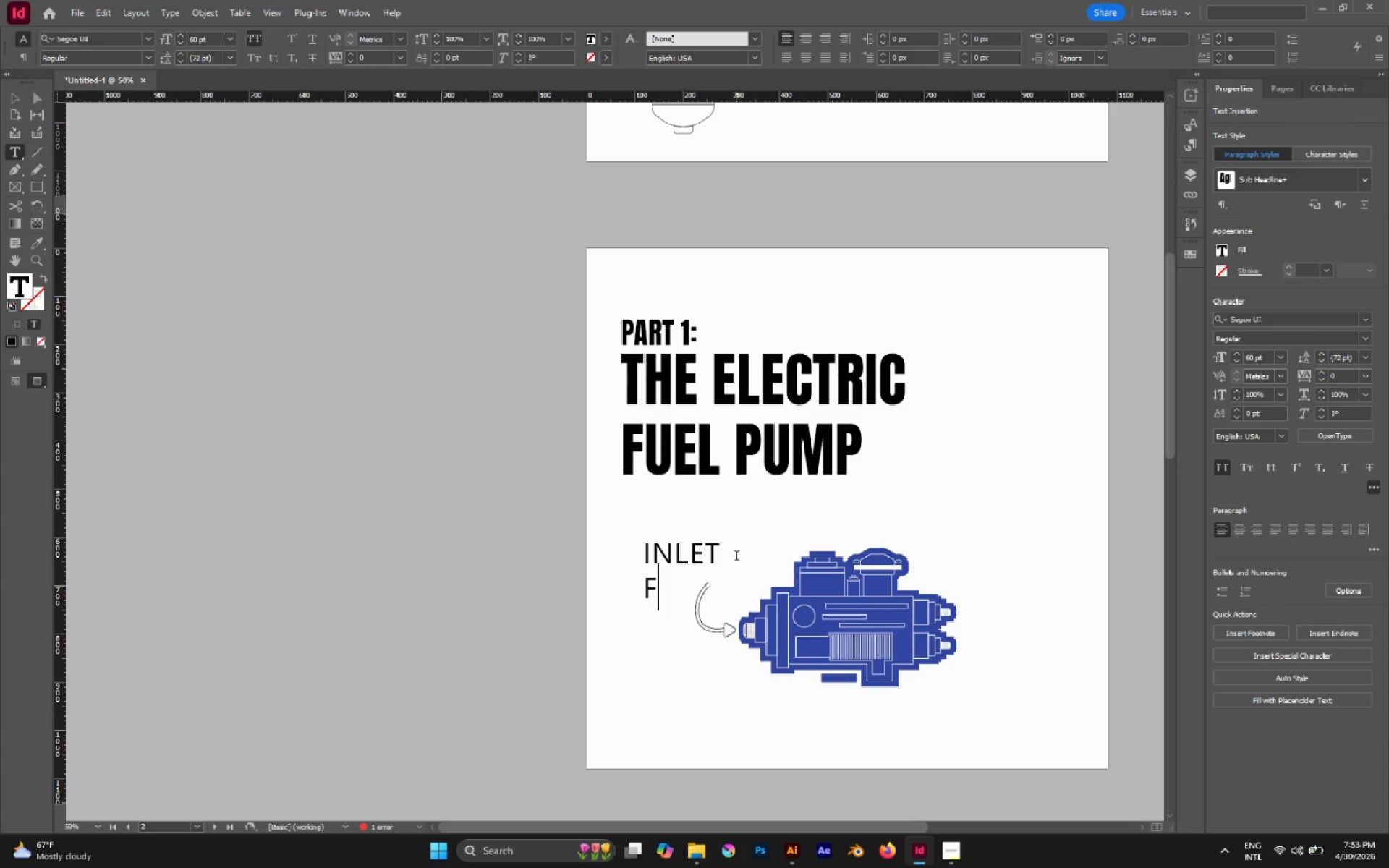 
type(rom tank)
 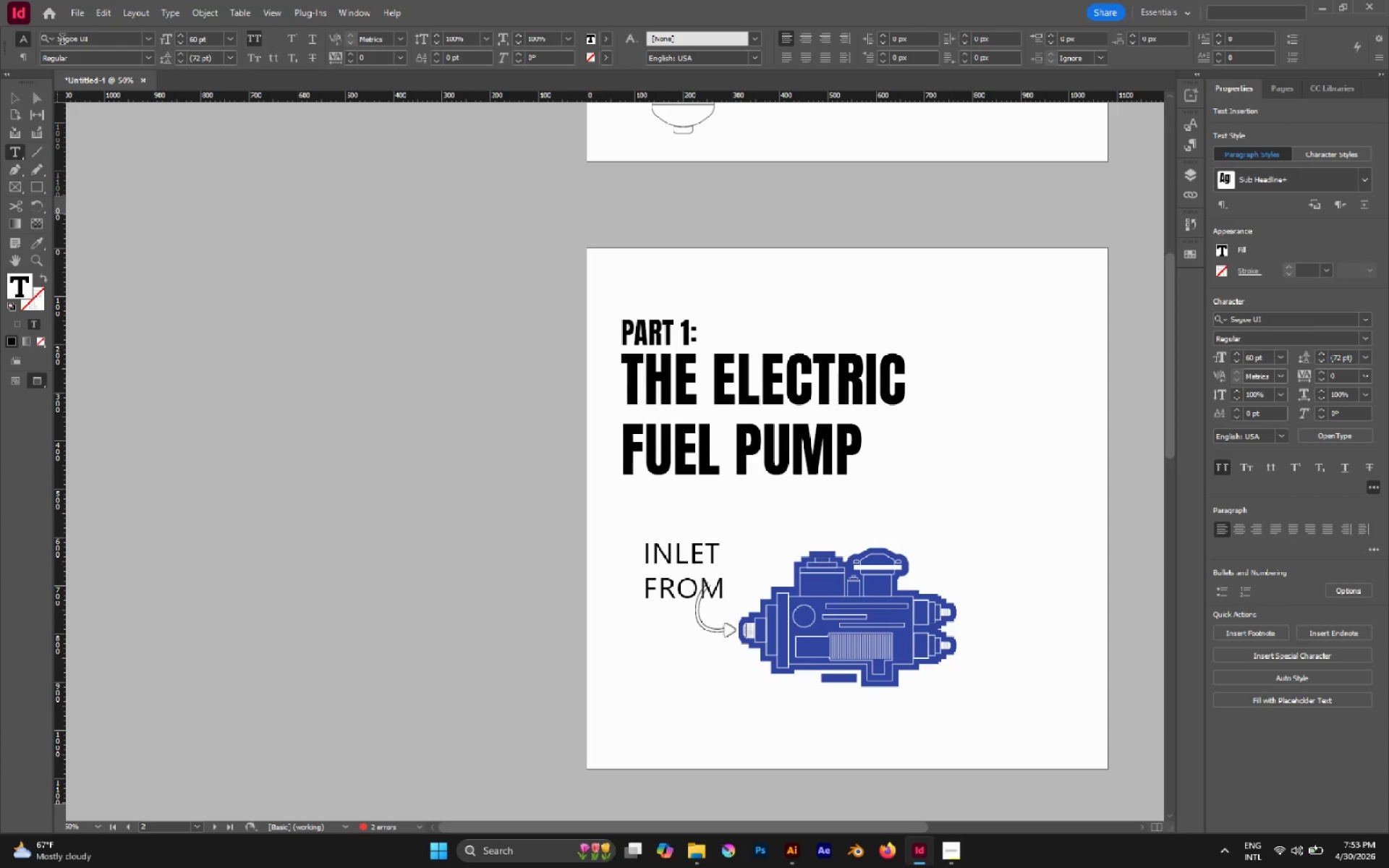 
left_click([14, 104])
 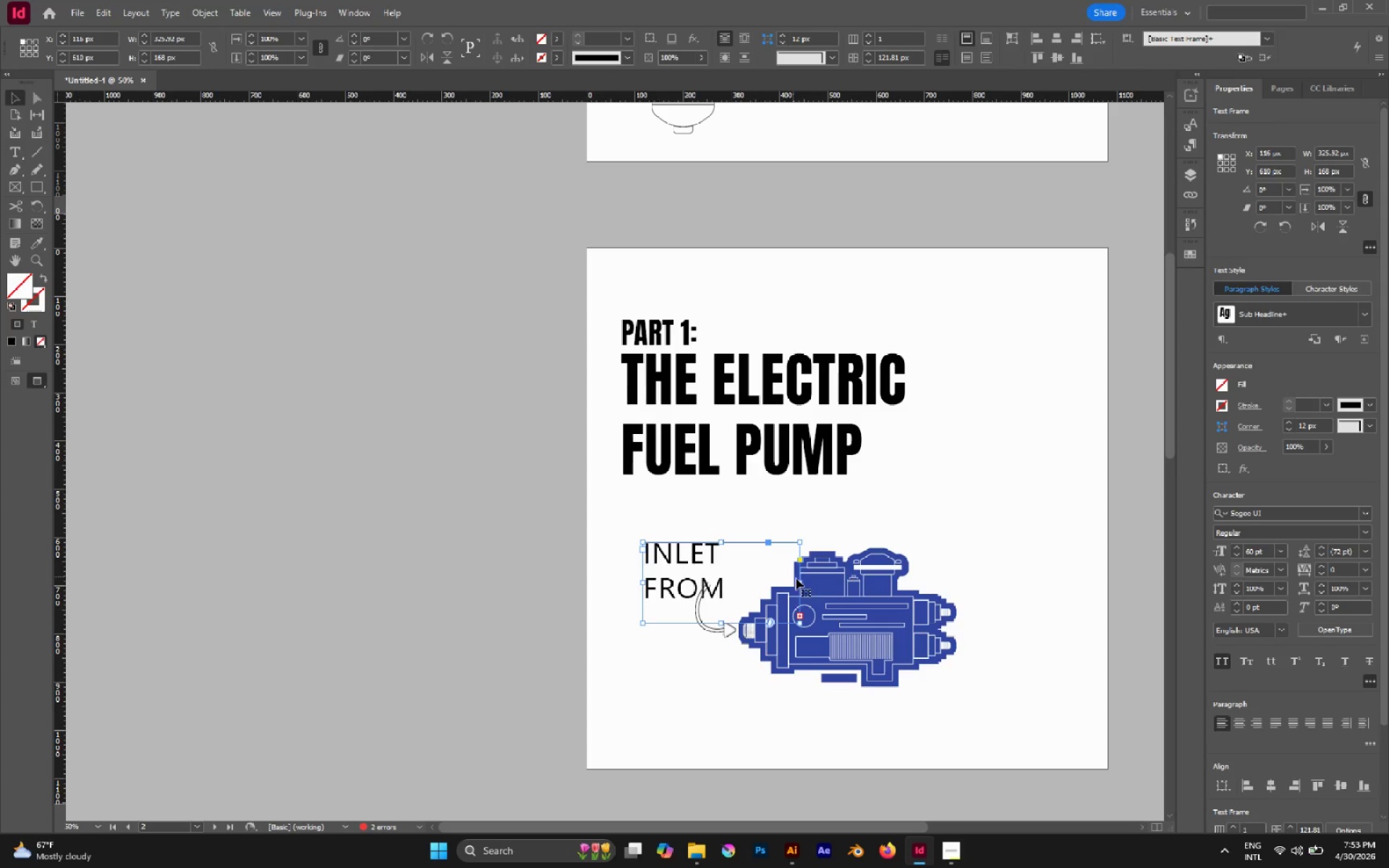 
left_click_drag(start_coordinate=[802, 584], to_coordinate=[827, 576])
 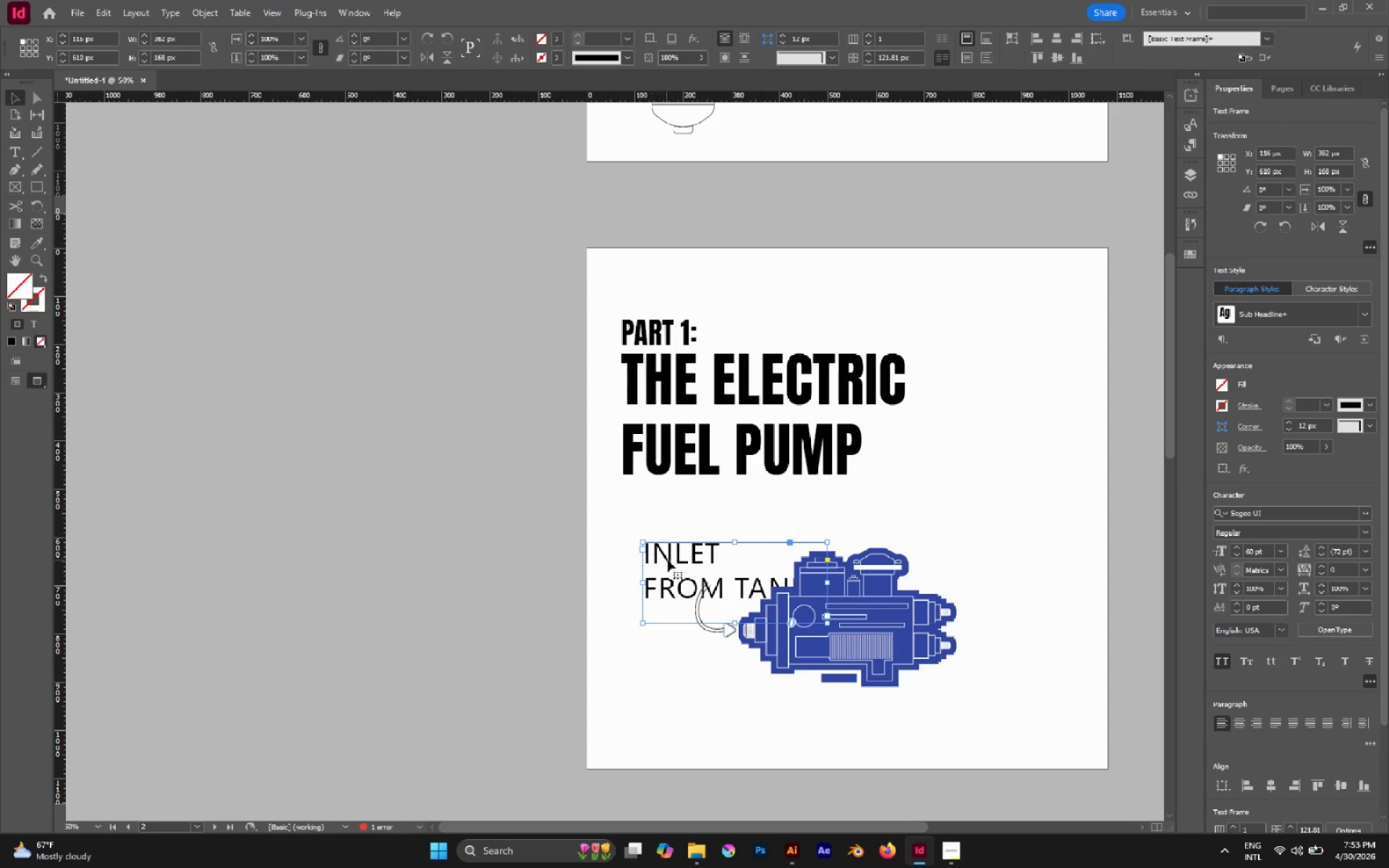 
left_click_drag(start_coordinate=[679, 560], to_coordinate=[917, 443])
 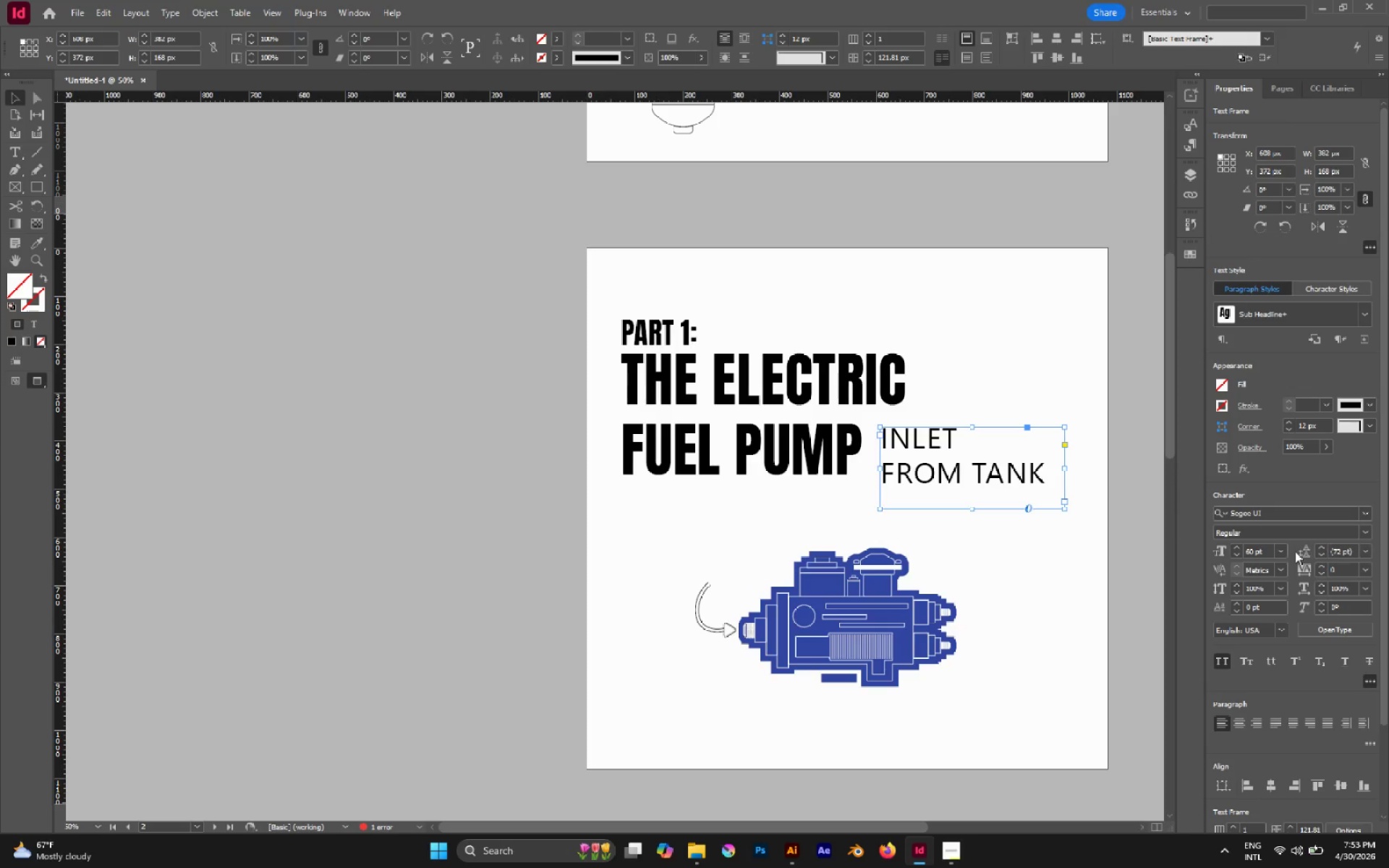 
left_click([1362, 534])
 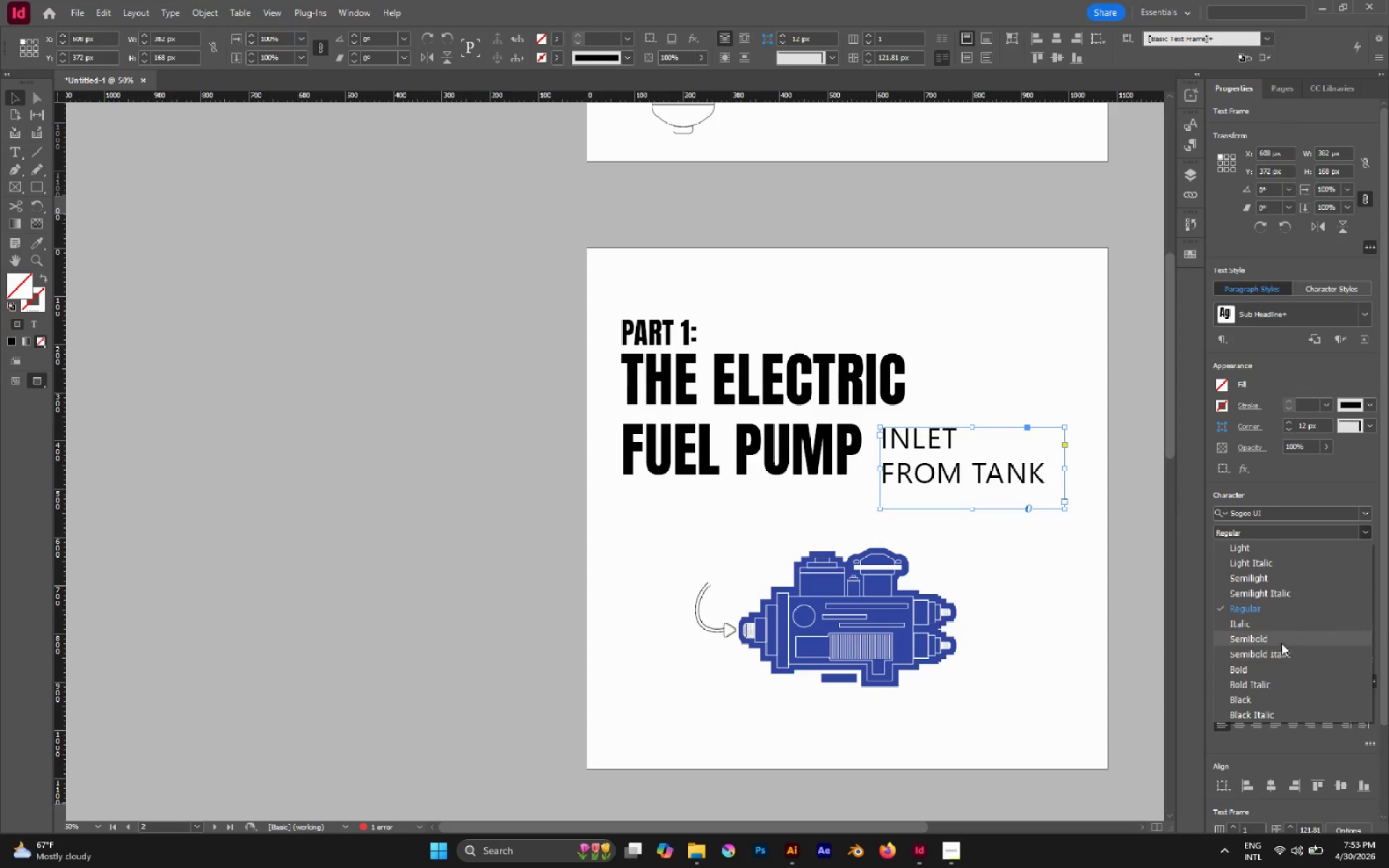 
left_click([1265, 668])
 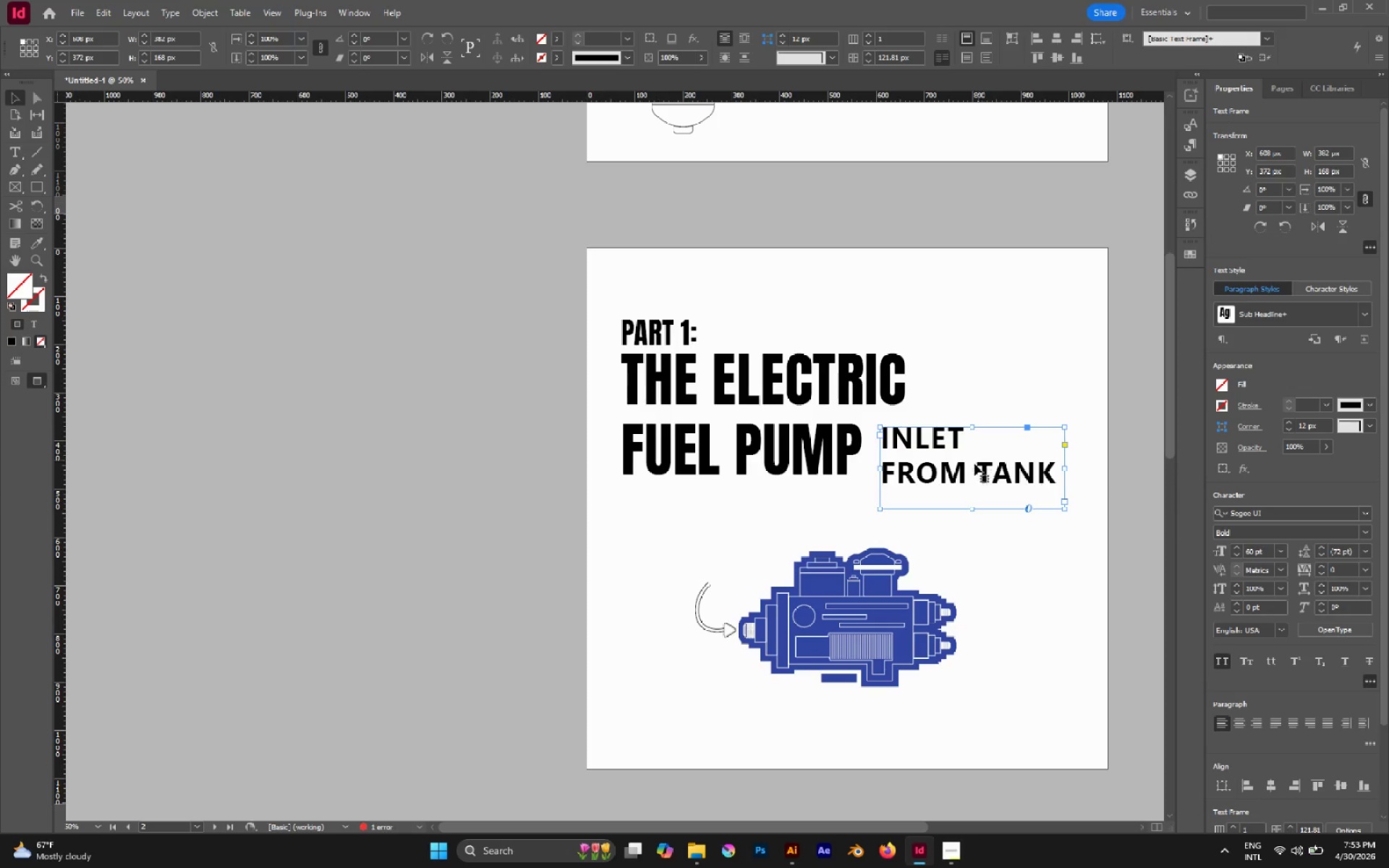 
left_click_drag(start_coordinate=[960, 472], to_coordinate=[731, 556])
 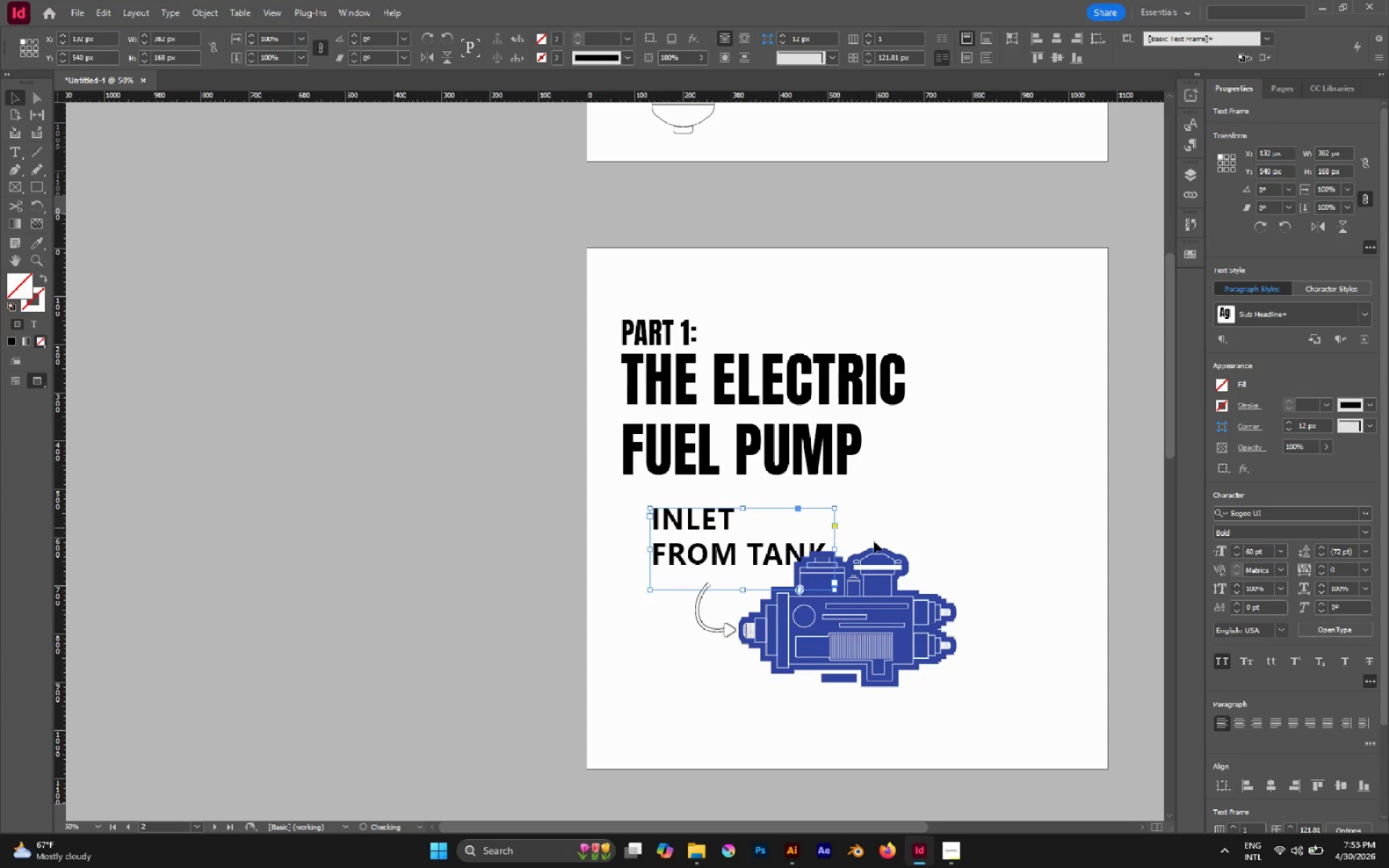 
hold_key(key=ControlLeft, duration=1.86)
hold_key(key=ShiftLeft, duration=1.8)
left_click_drag(start_coordinate=[836, 549], to_coordinate=[753, 537])
 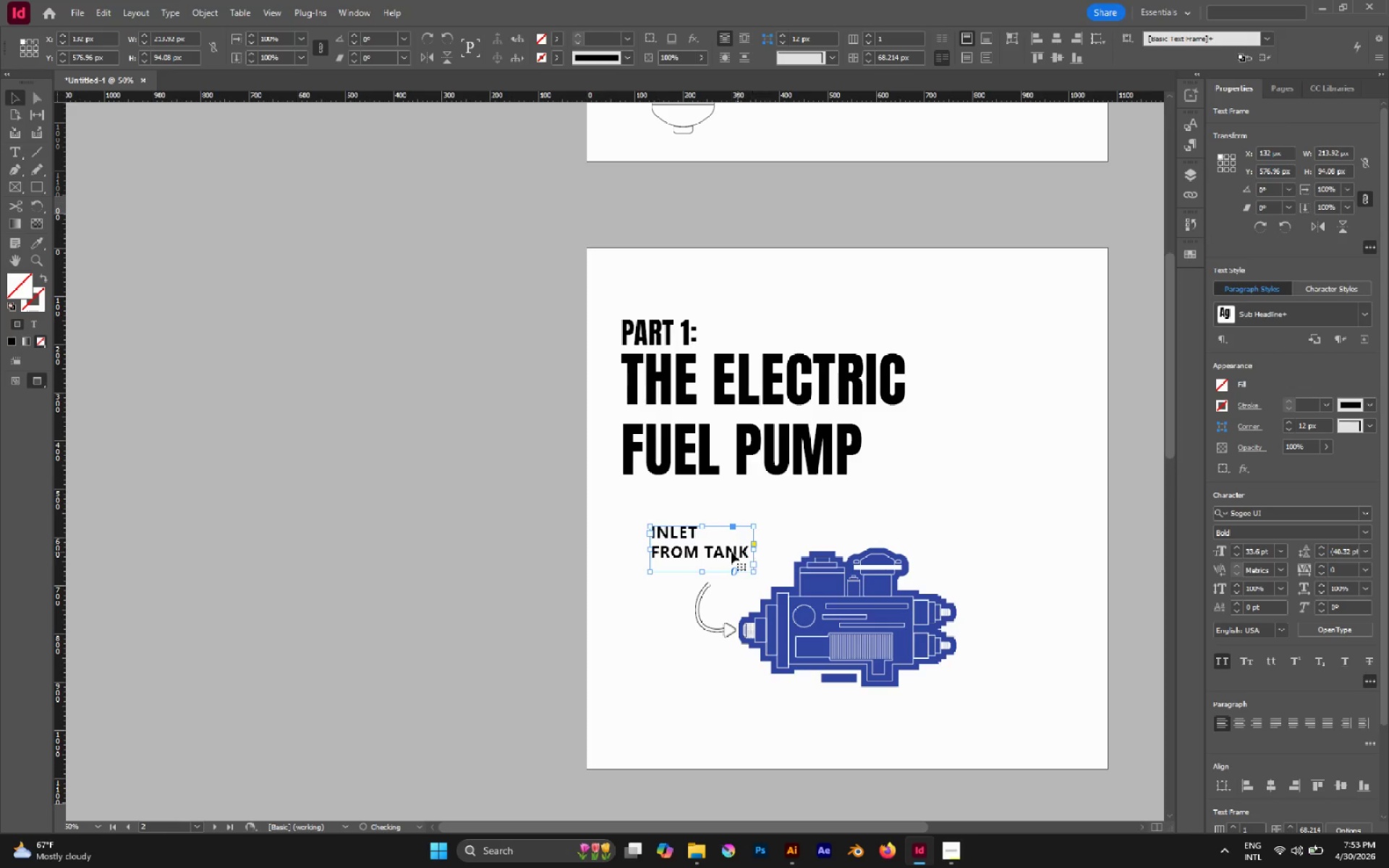 
left_click_drag(start_coordinate=[723, 551], to_coordinate=[729, 562])
 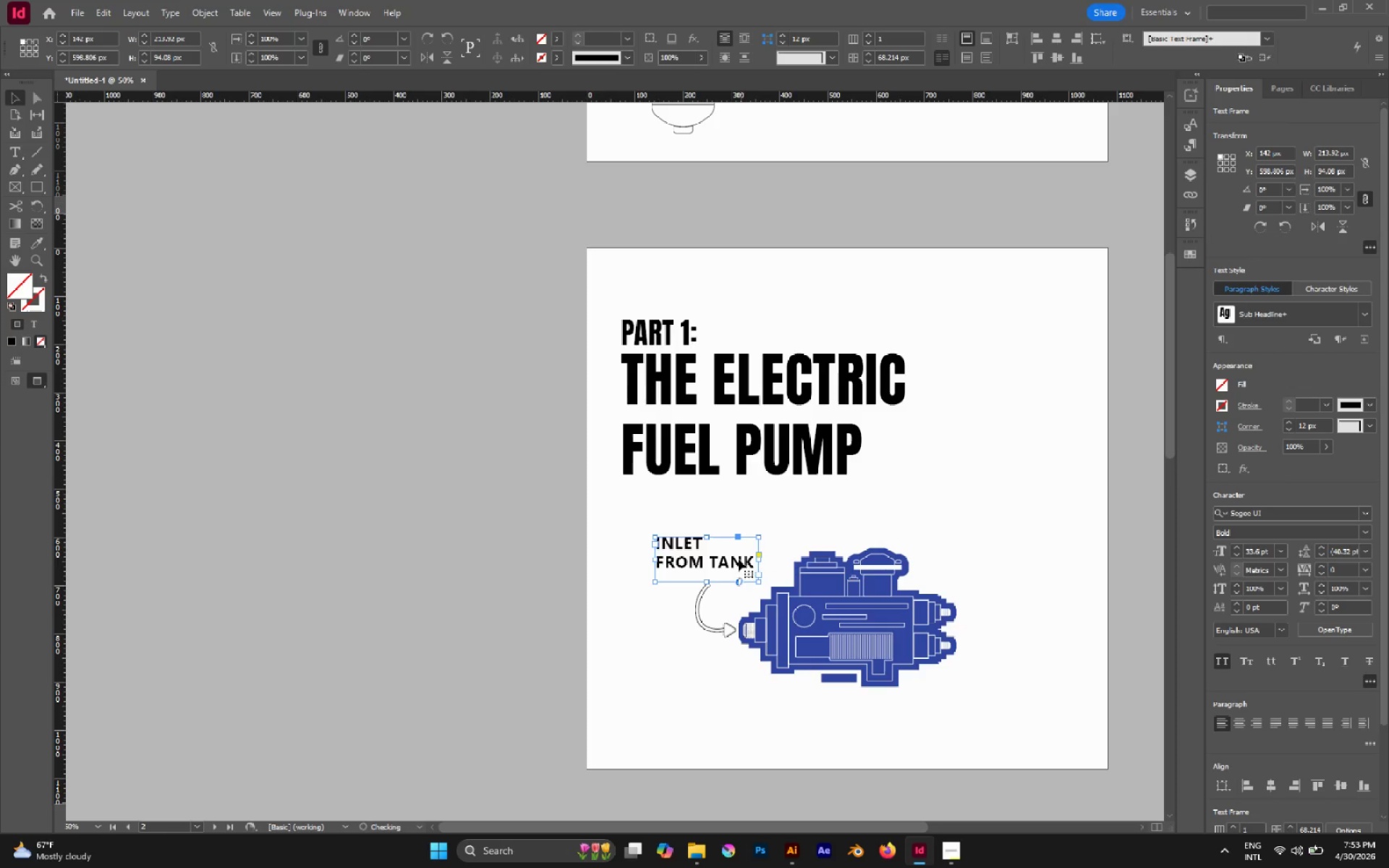 
hold_key(key=AltLeft, duration=0.47)
scroll: coordinate [702, 629], scroll_direction: up, amount: 2.0
 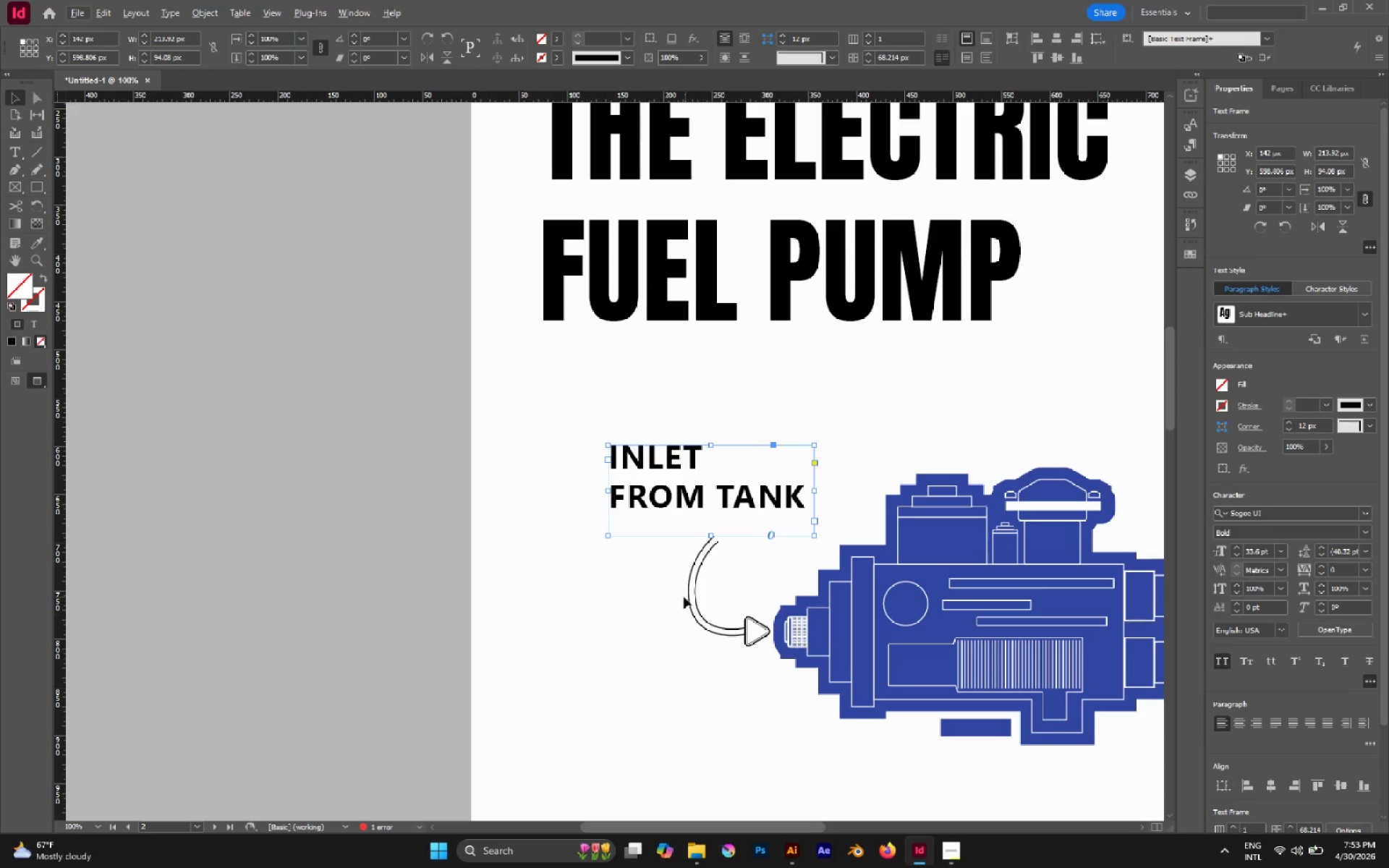 
left_click_drag(start_coordinate=[674, 581], to_coordinate=[725, 626])
 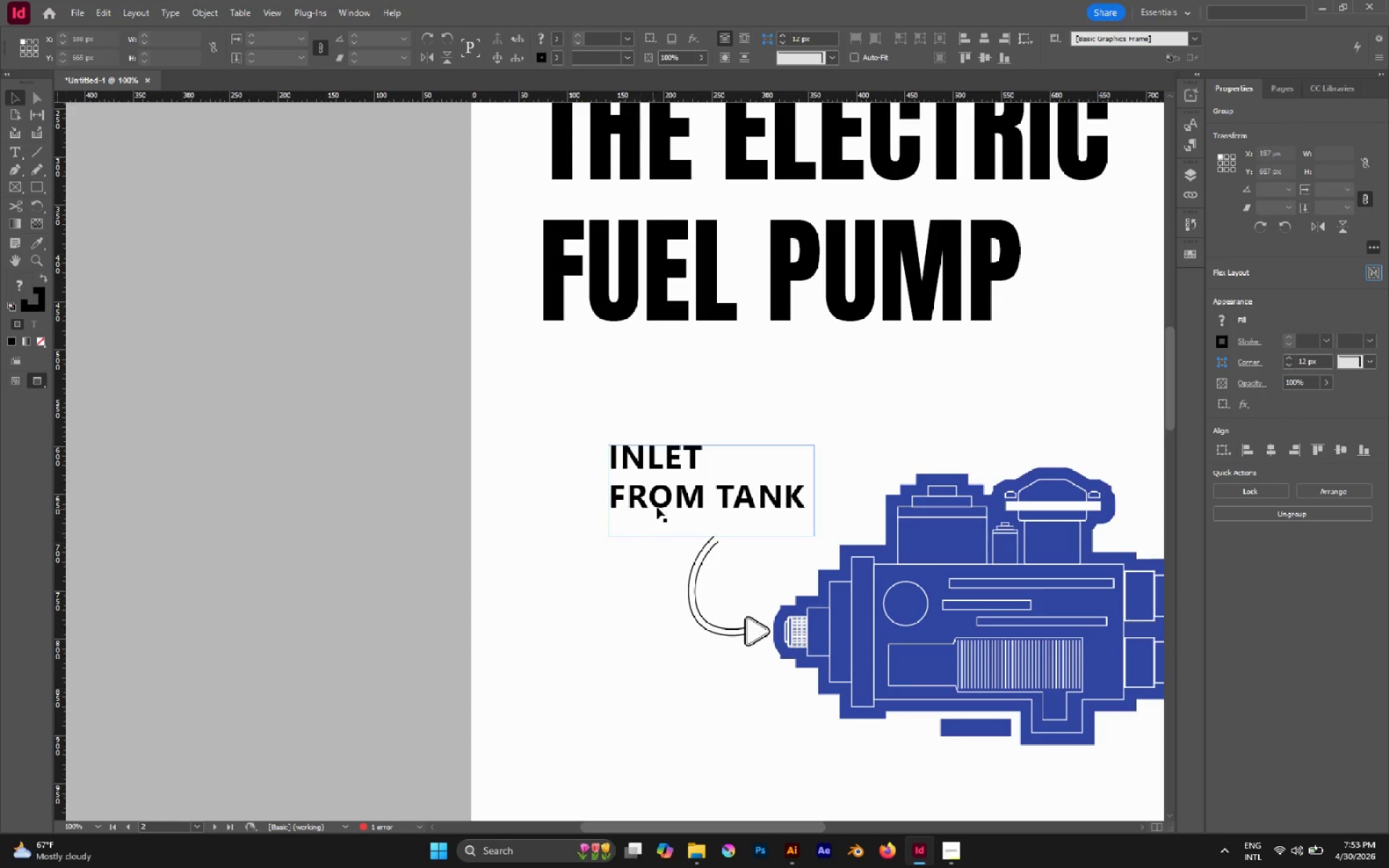 
left_click_drag(start_coordinate=[660, 505], to_coordinate=[718, 522])
 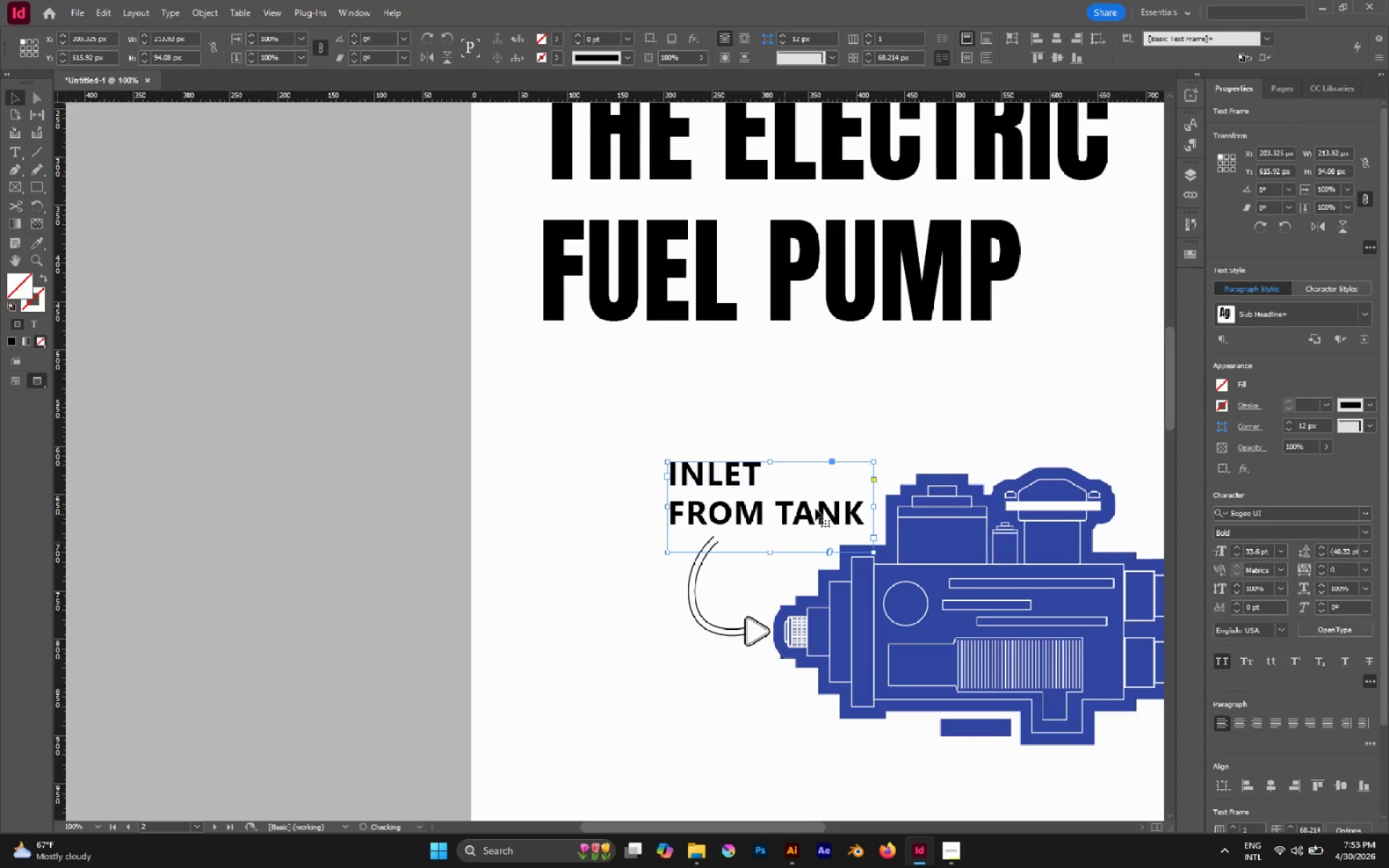 
hold_key(key=ControlLeft, duration=2.05)
hold_key(key=ShiftLeft, duration=1.83)
left_click_drag(start_coordinate=[875, 507], to_coordinate=[834, 501])
 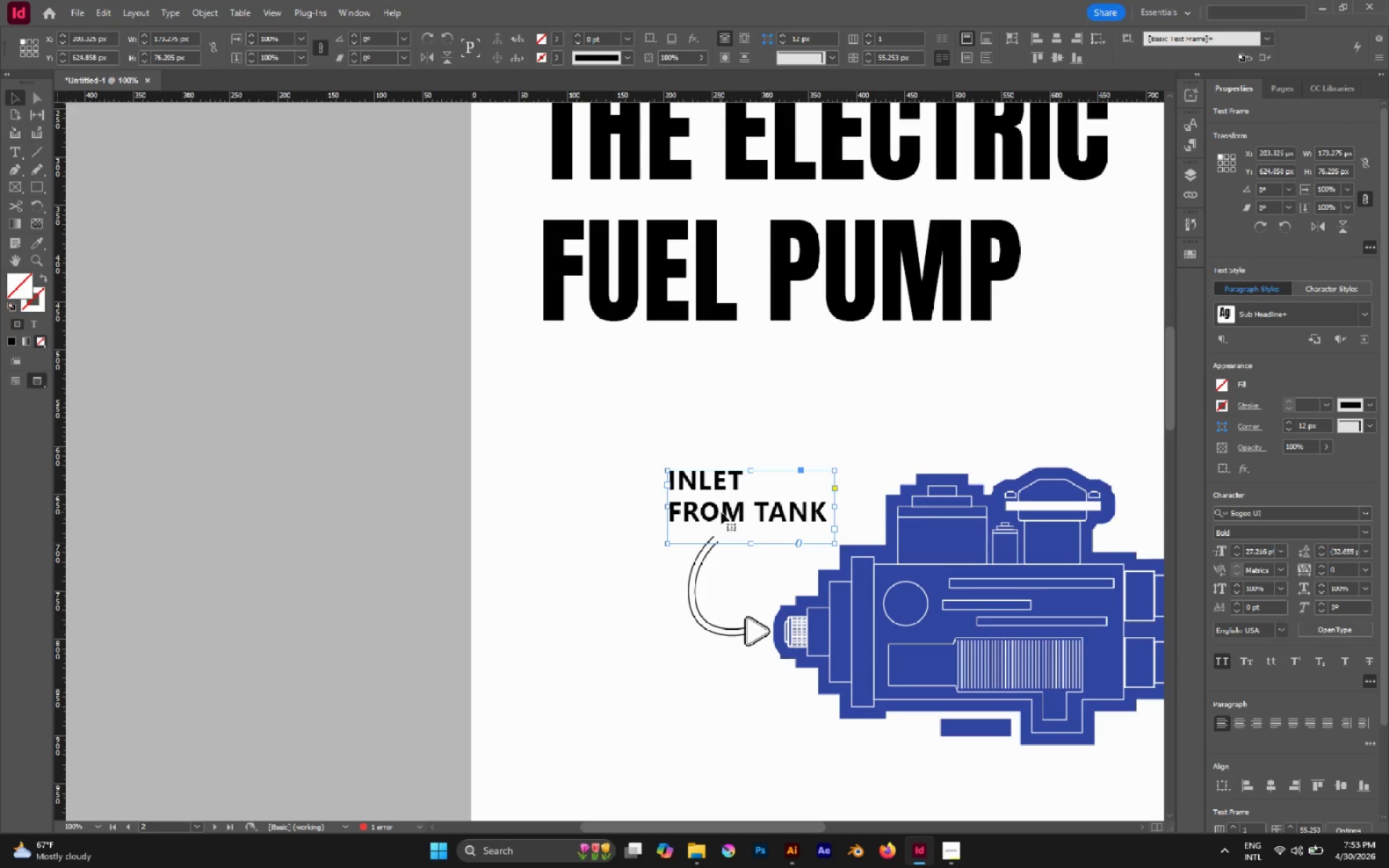 
left_click_drag(start_coordinate=[728, 512], to_coordinate=[736, 513])
 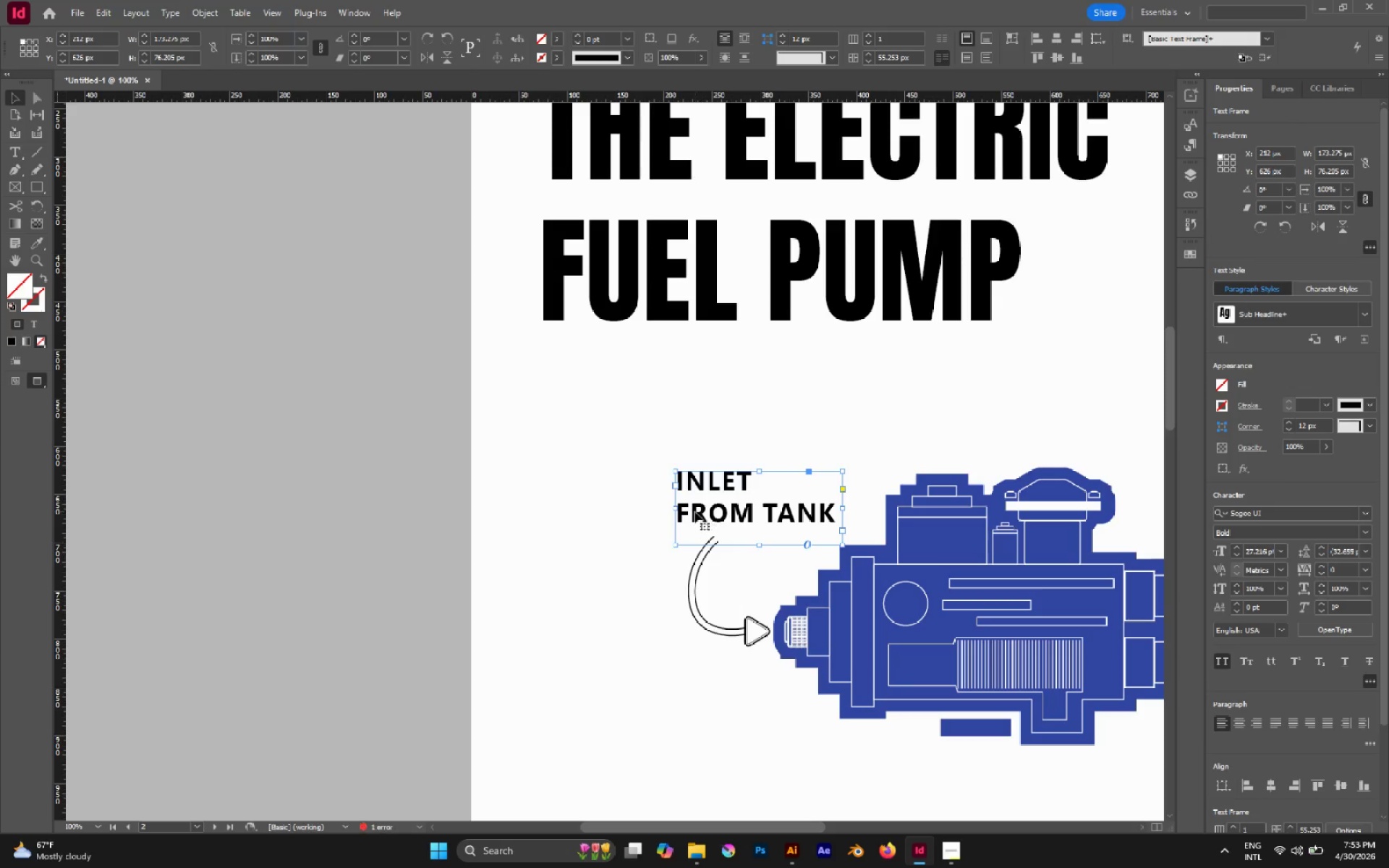 
hold_key(key=ControlLeft, duration=1.53)
hold_key(key=ShiftLeft, duration=1.33)
left_click_drag(start_coordinate=[678, 508], to_coordinate=[692, 511])
 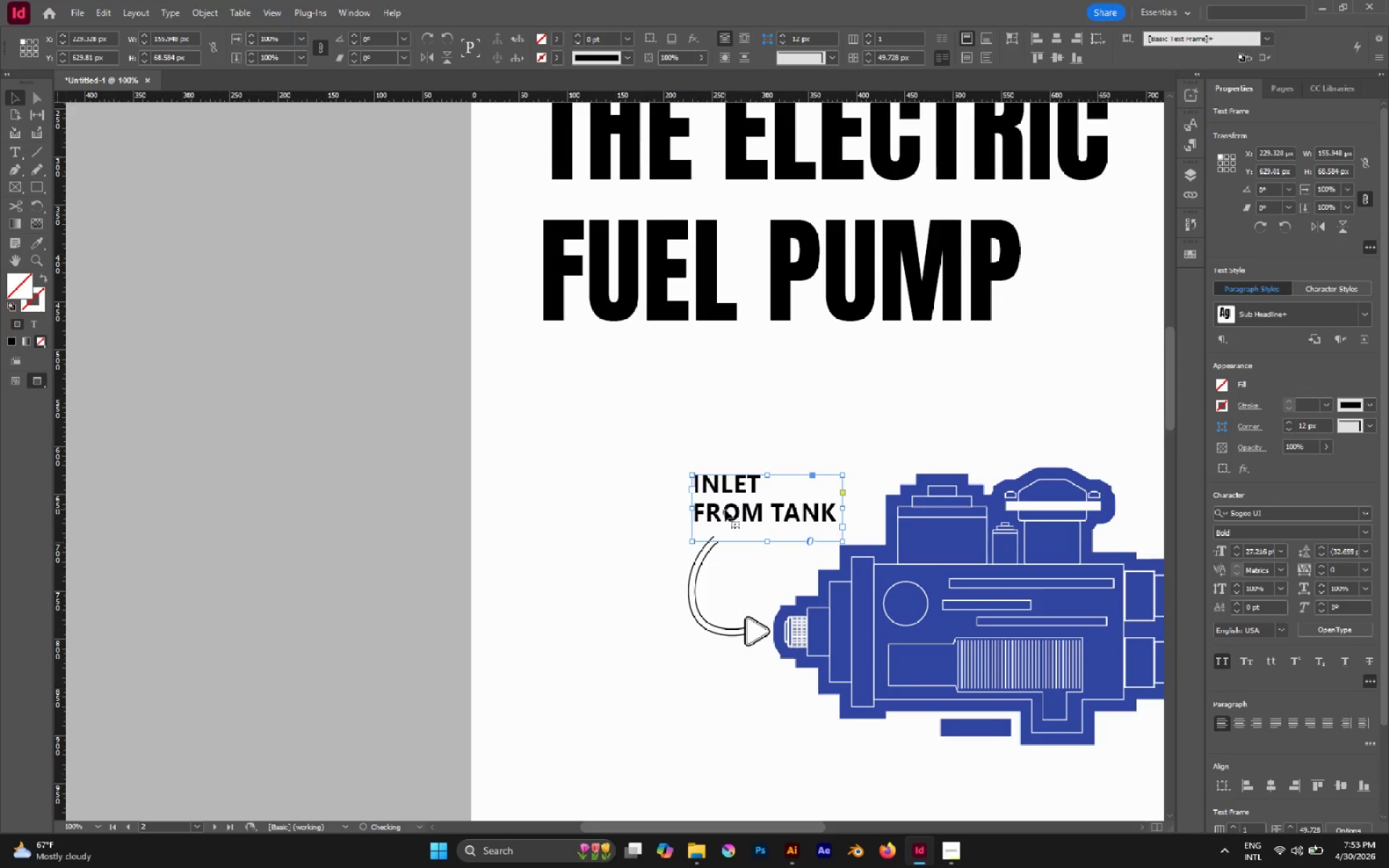 
left_click_drag(start_coordinate=[725, 509], to_coordinate=[730, 515])
 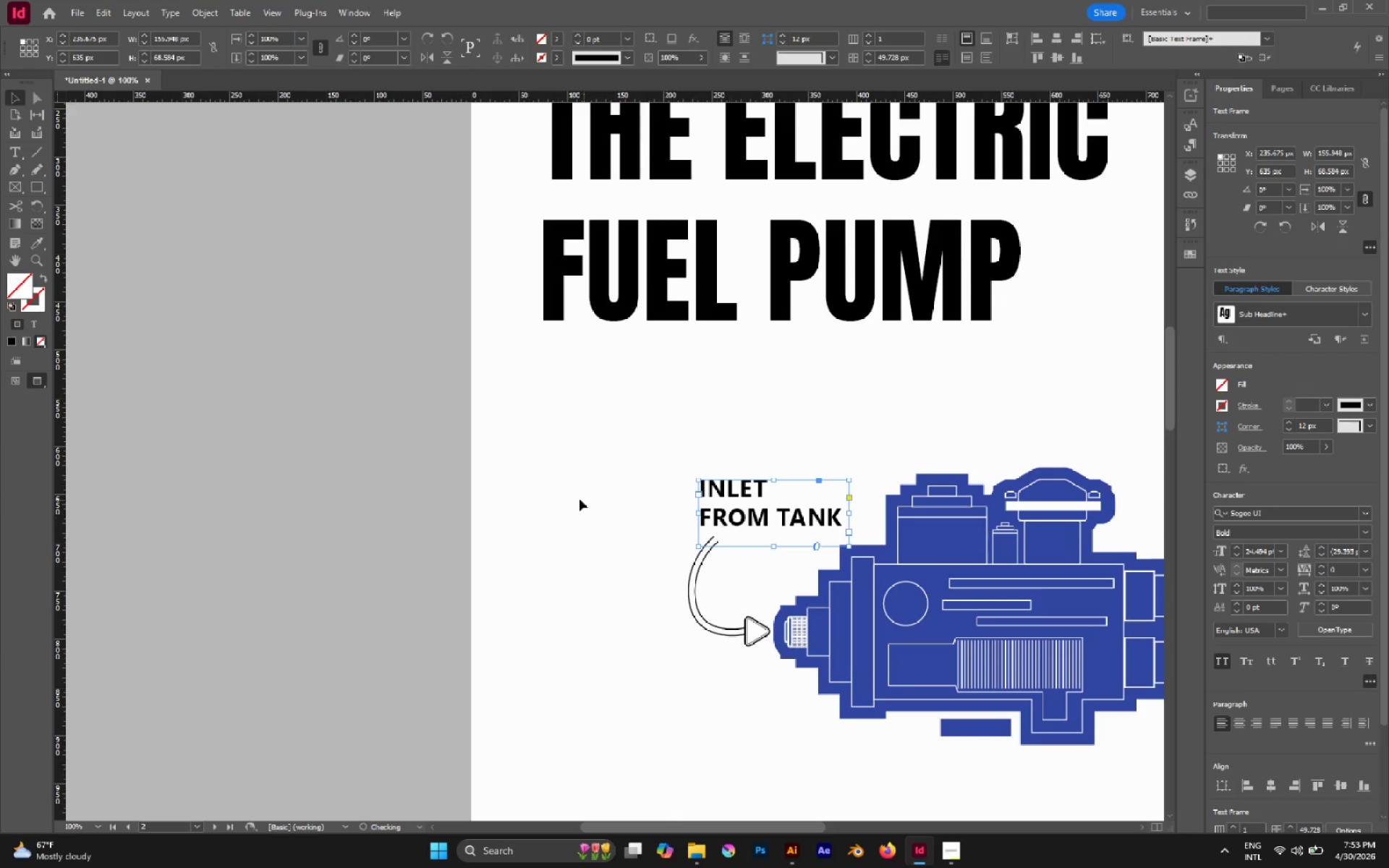 
left_click([578, 499])
 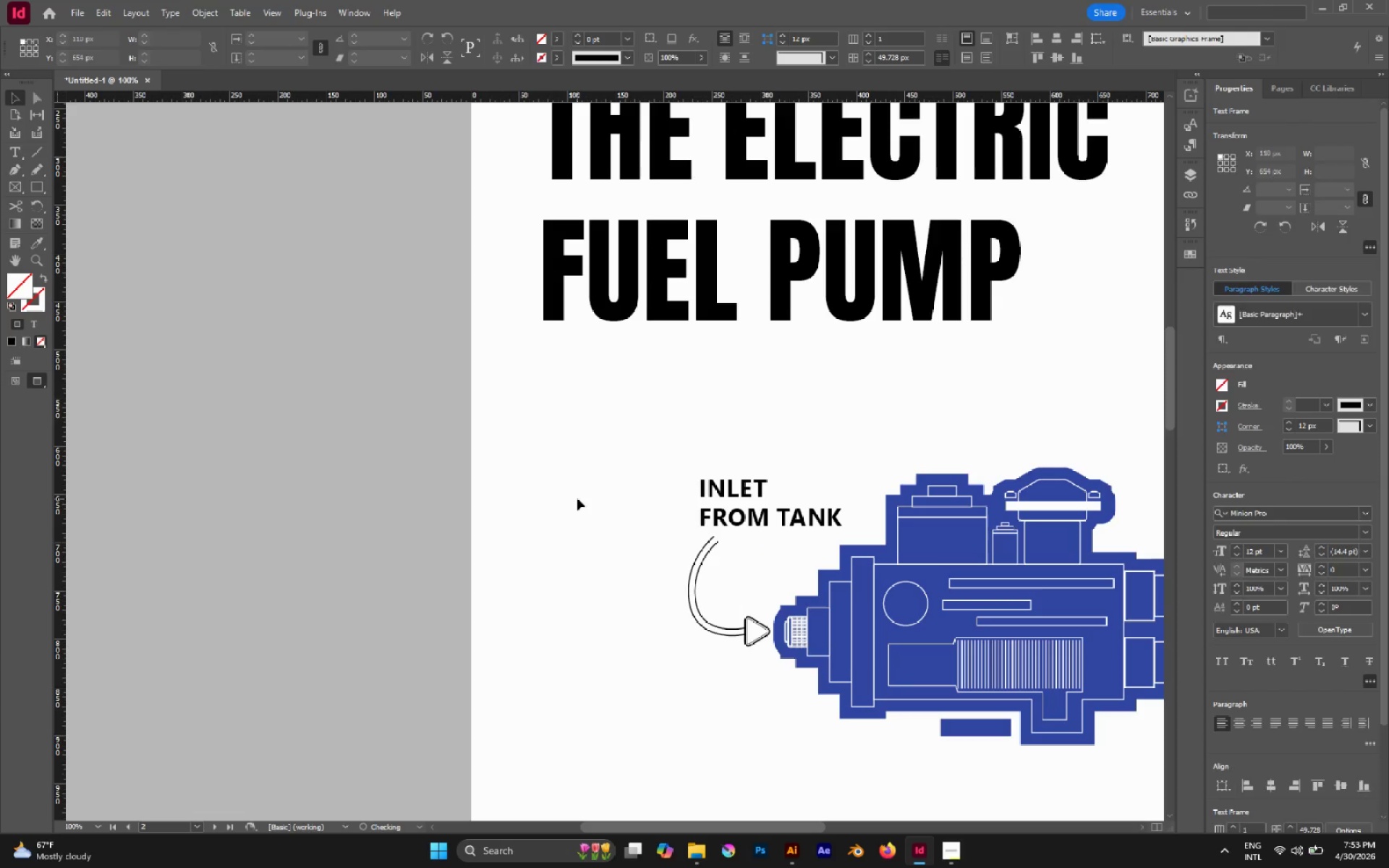 
hold_key(key=AltLeft, duration=0.52)
scroll: coordinate [638, 548], scroll_direction: down, amount: 2.0
 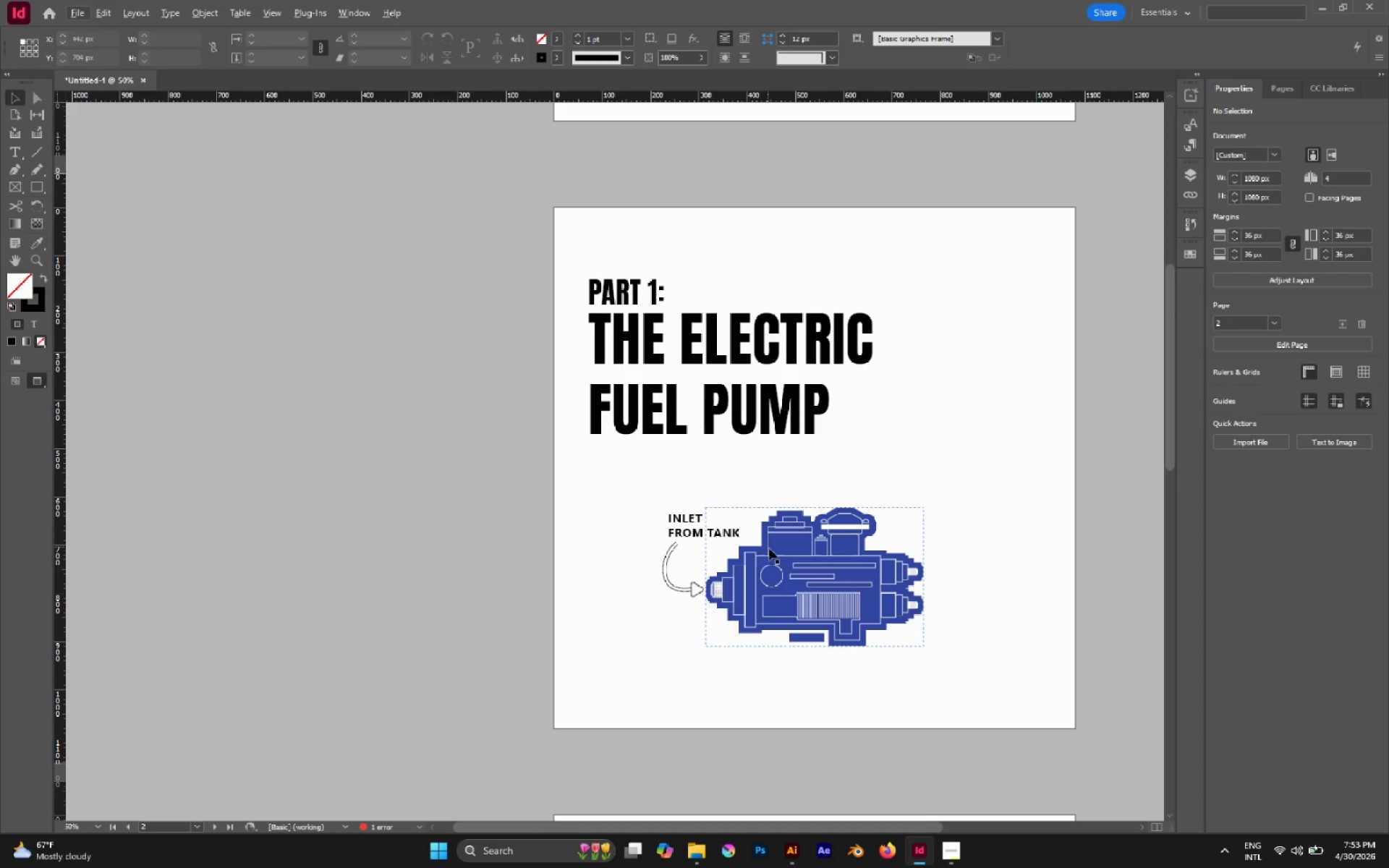 
hold_key(key=Space, duration=0.64)
 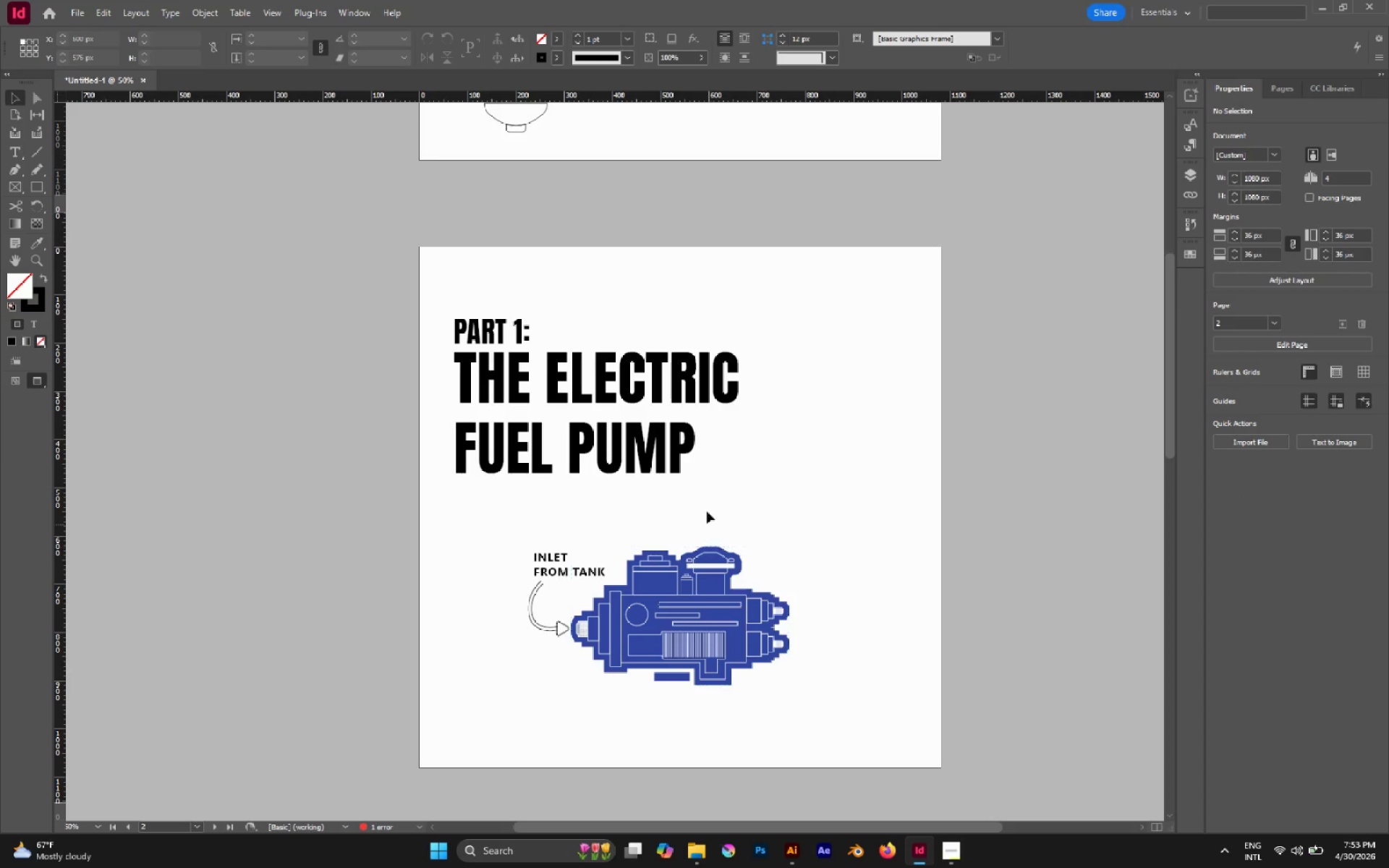 
left_click_drag(start_coordinate=[846, 524], to_coordinate=[713, 564])
 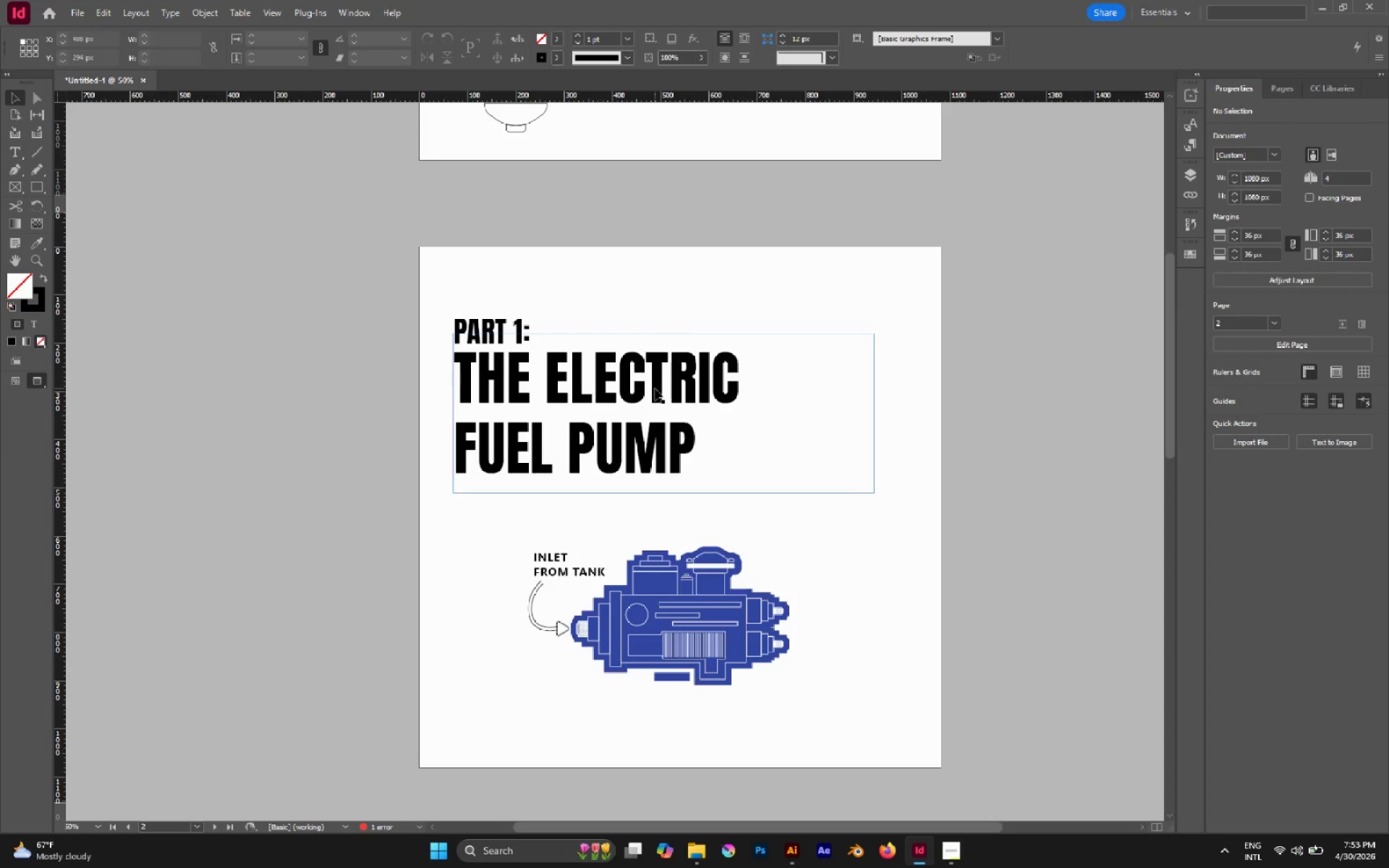 
wait(7.62)
 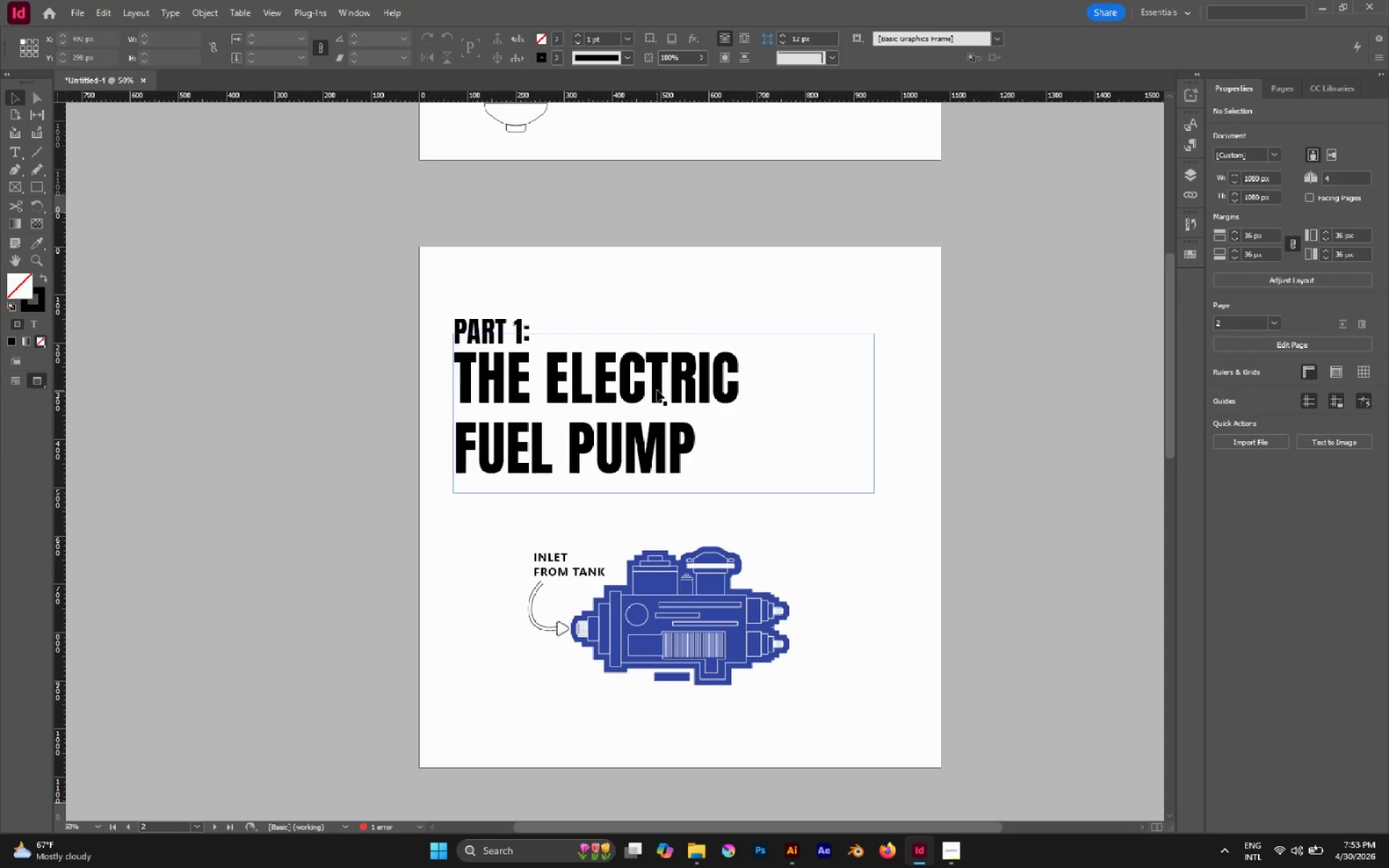 
scroll: coordinate [642, 381], scroll_direction: down, amount: 2.0
 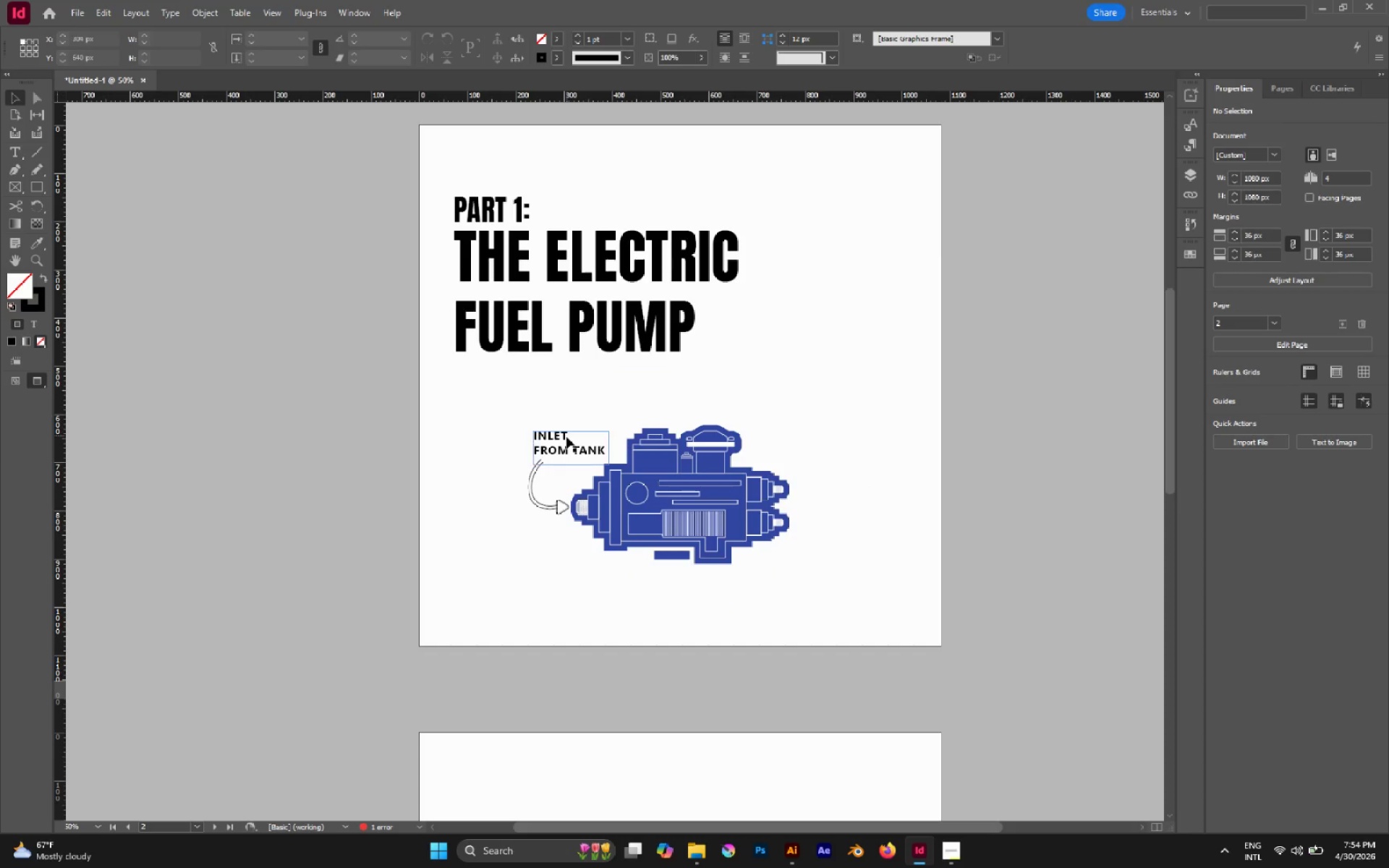 
left_click_drag(start_coordinate=[565, 438], to_coordinate=[726, 588])
 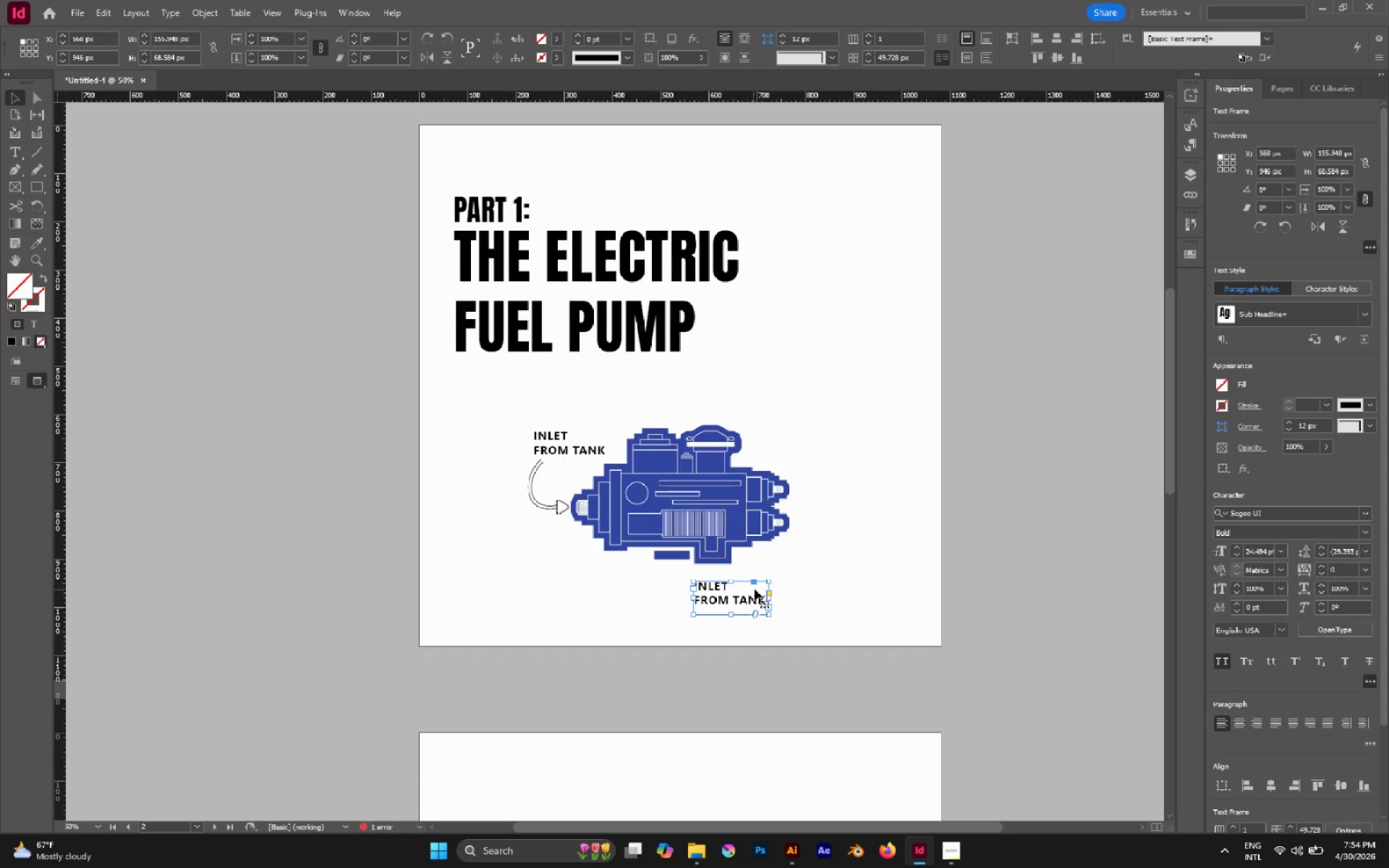 
hold_key(key=AltLeft, duration=1.22)
 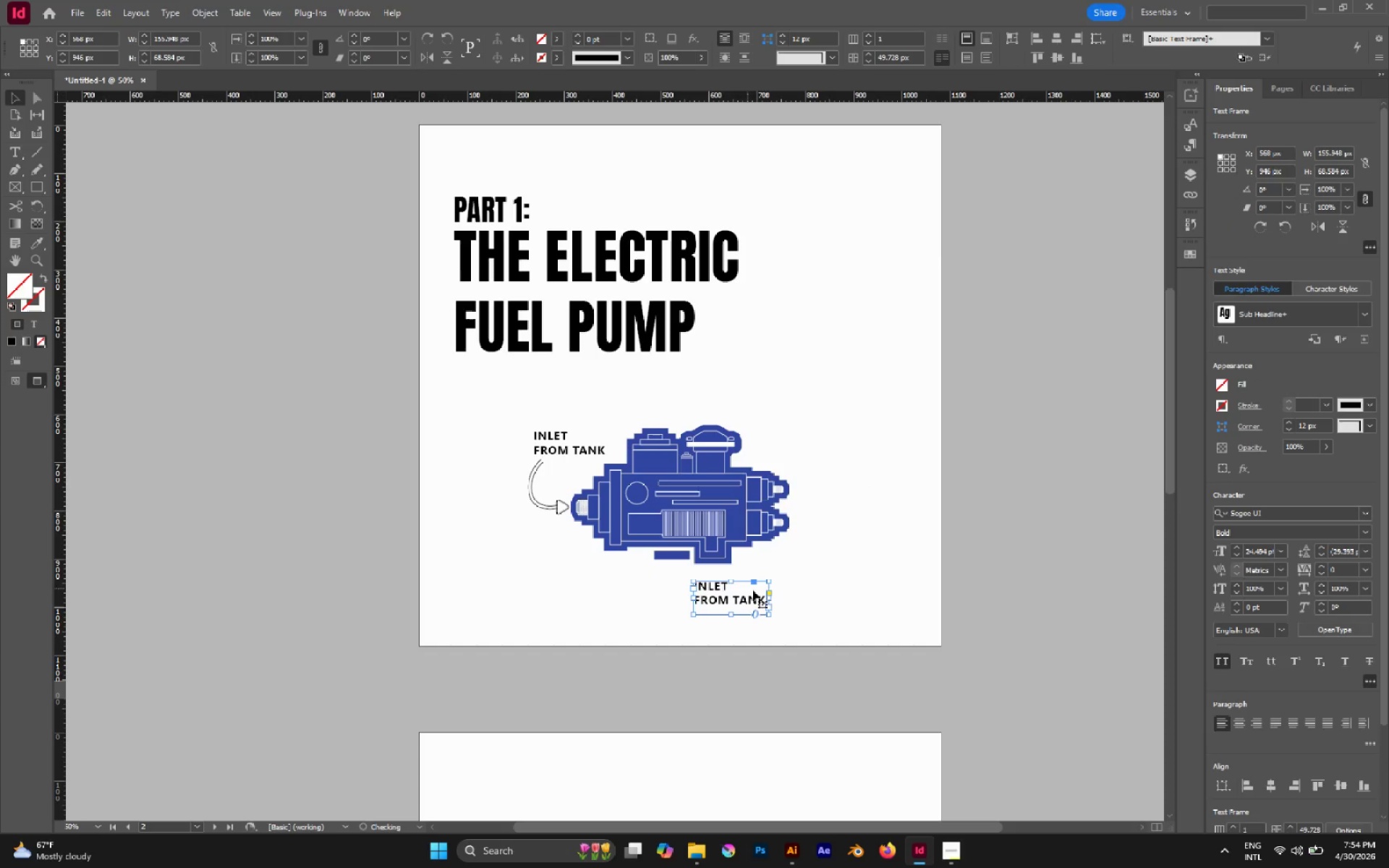 
hold_key(key=AltLeft, duration=0.66)
scroll: coordinate [754, 573], scroll_direction: up, amount: 1.0
 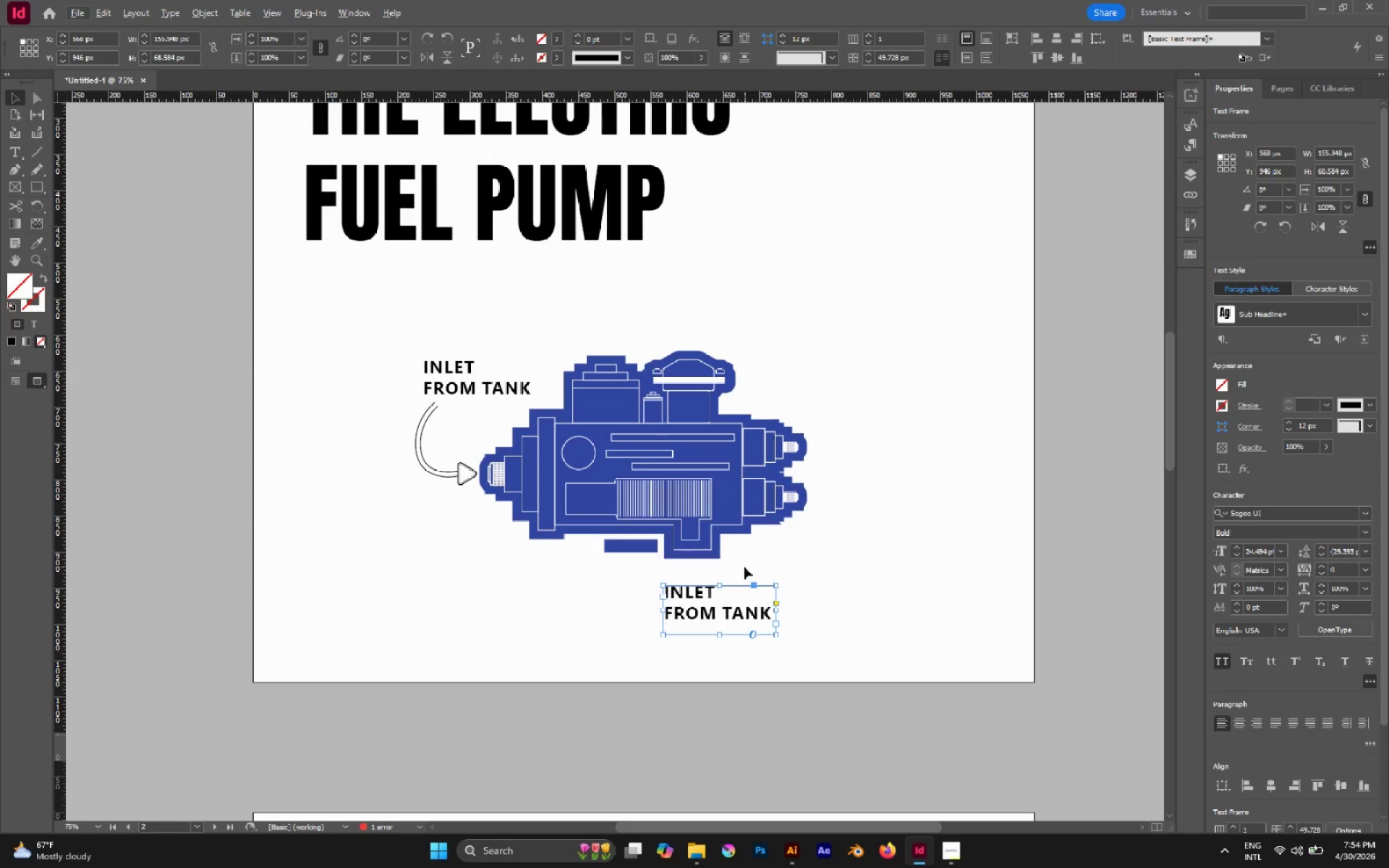 
left_click([744, 567])
 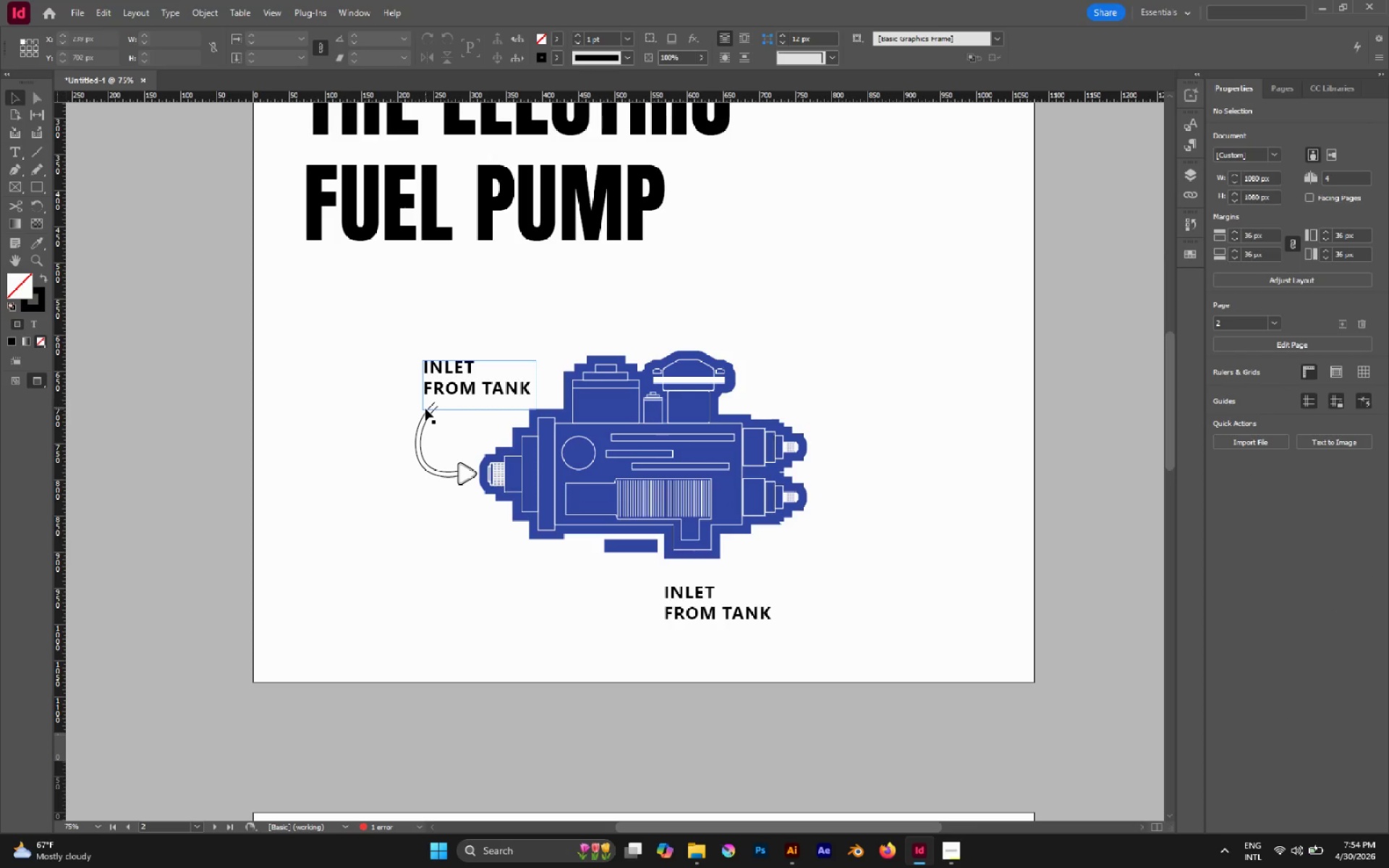 
left_click([425, 417])
 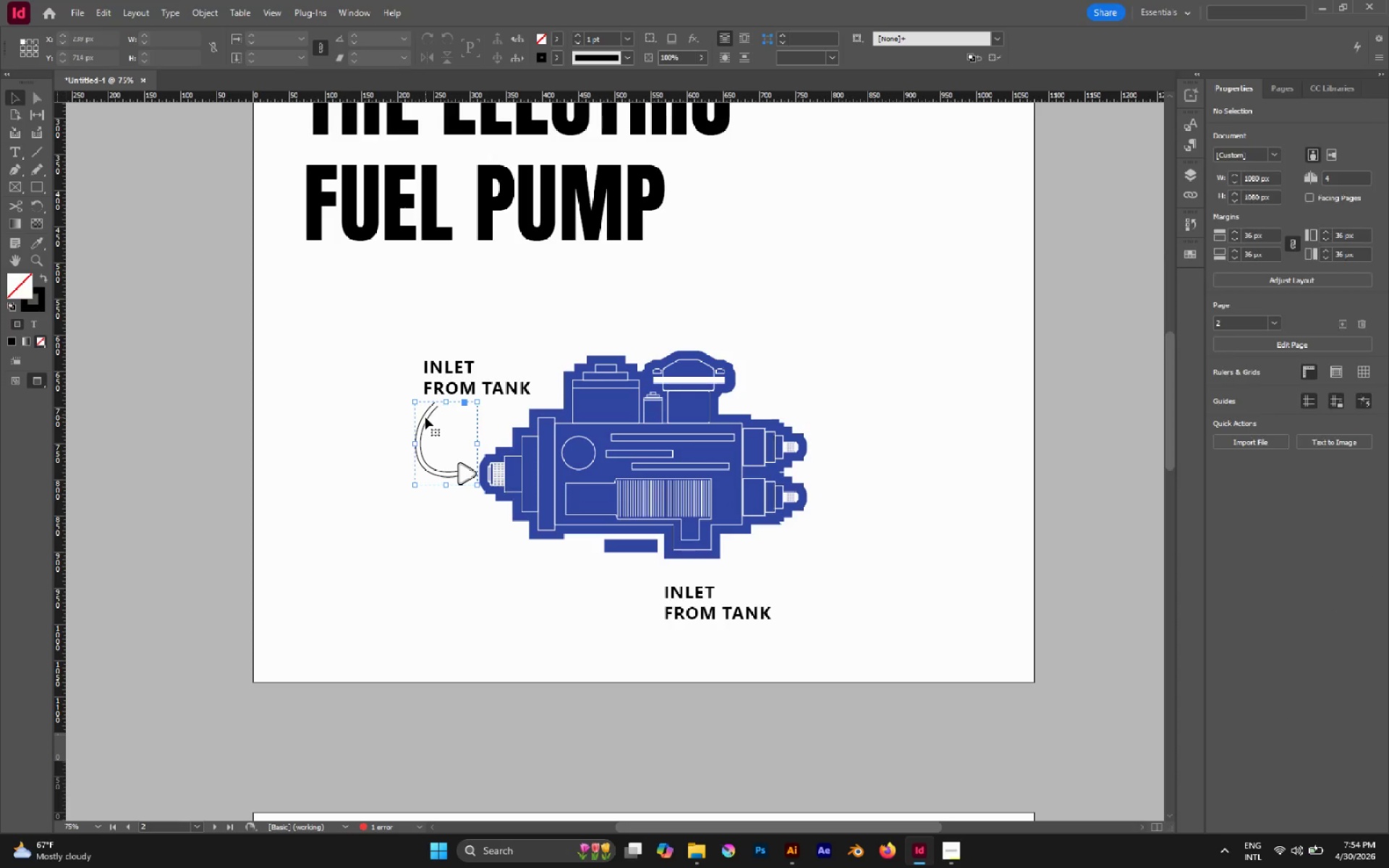 
hold_key(key=AltLeft, duration=1.03)
left_click_drag(start_coordinate=[425, 417], to_coordinate=[763, 513])
 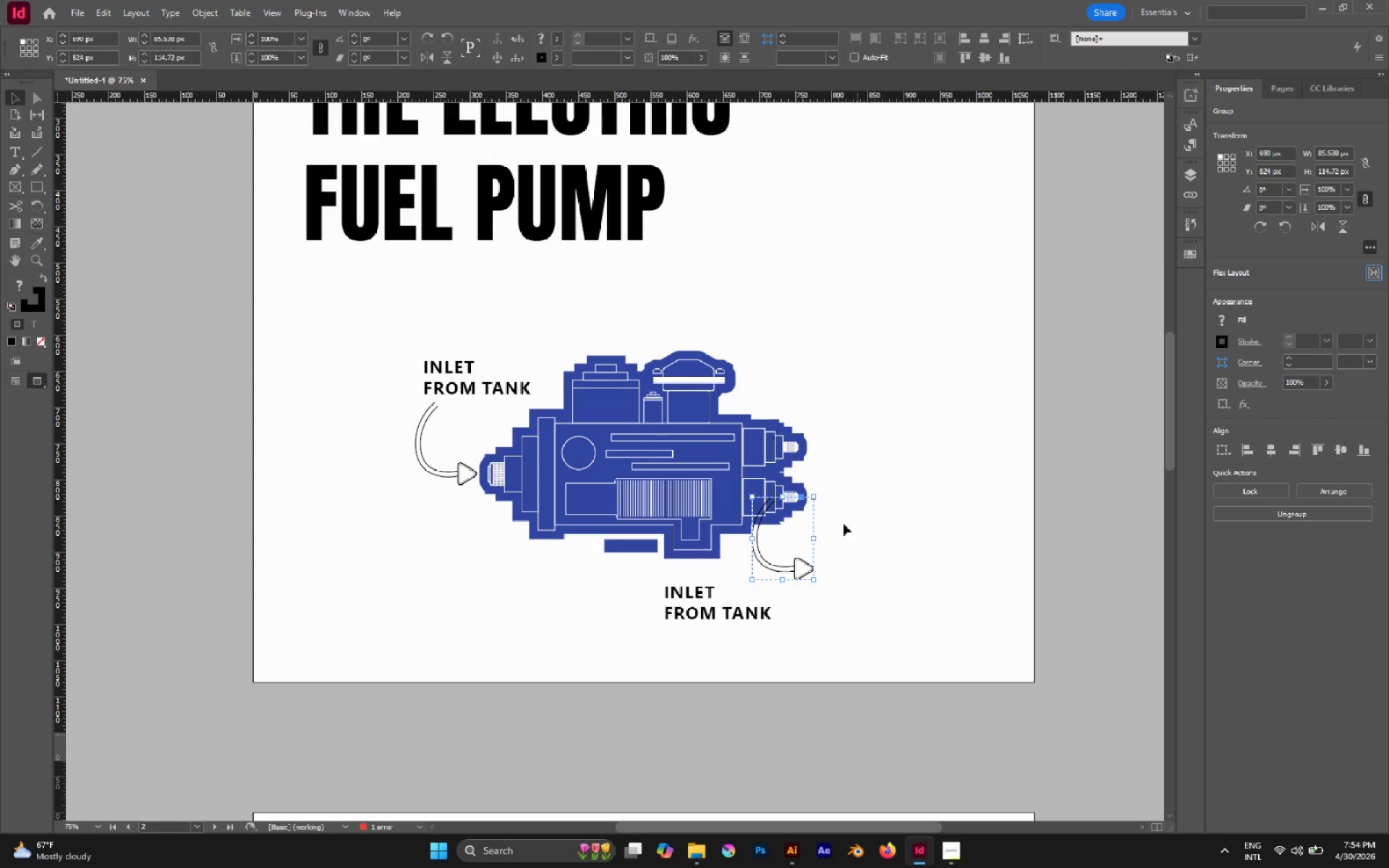 
hold_key(key=AltLeft, duration=0.34)
scroll: coordinate [824, 528], scroll_direction: up, amount: 3.0
 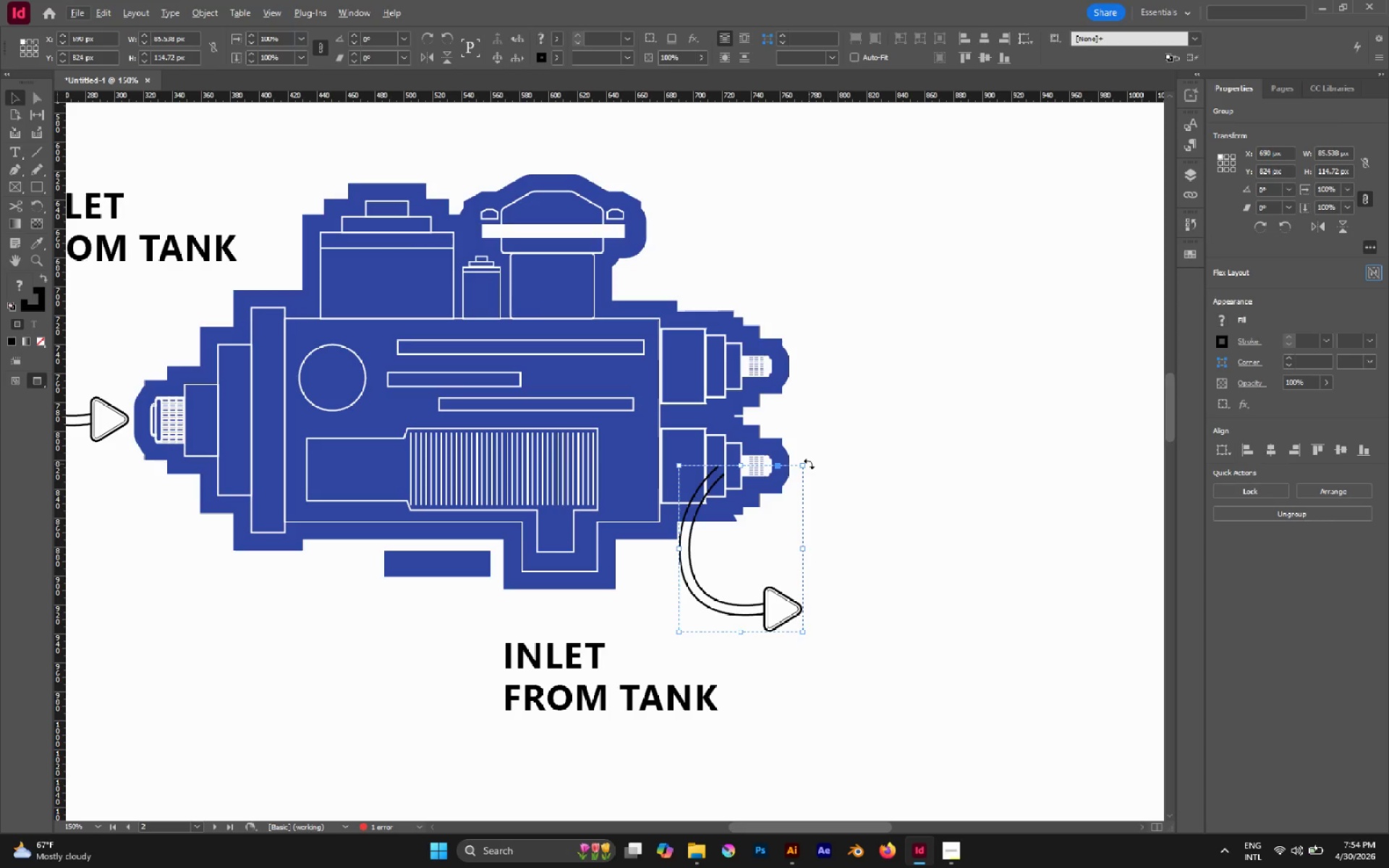 
left_click_drag(start_coordinate=[807, 463], to_coordinate=[635, 527])
 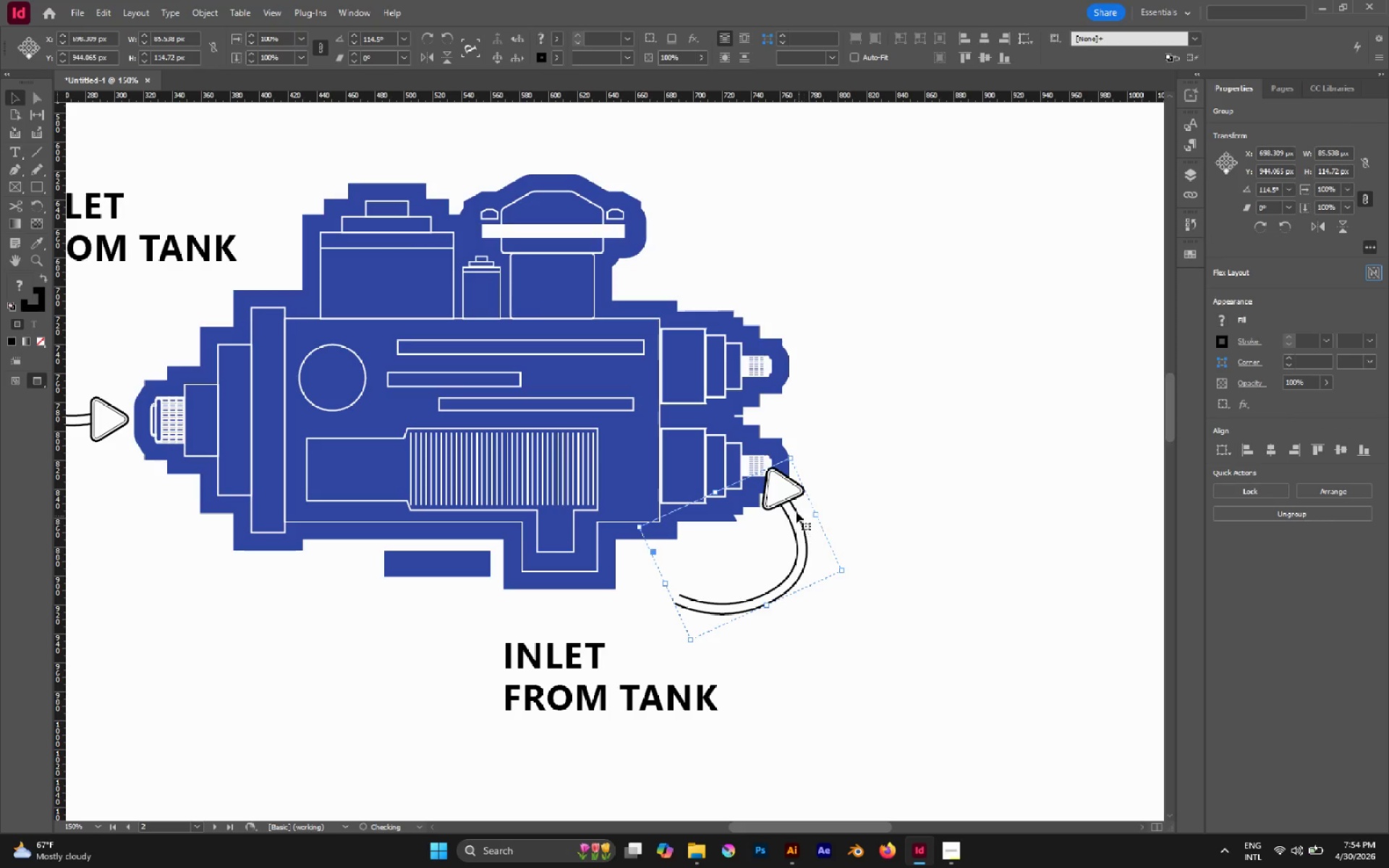 
left_click_drag(start_coordinate=[783, 497], to_coordinate=[730, 516])
 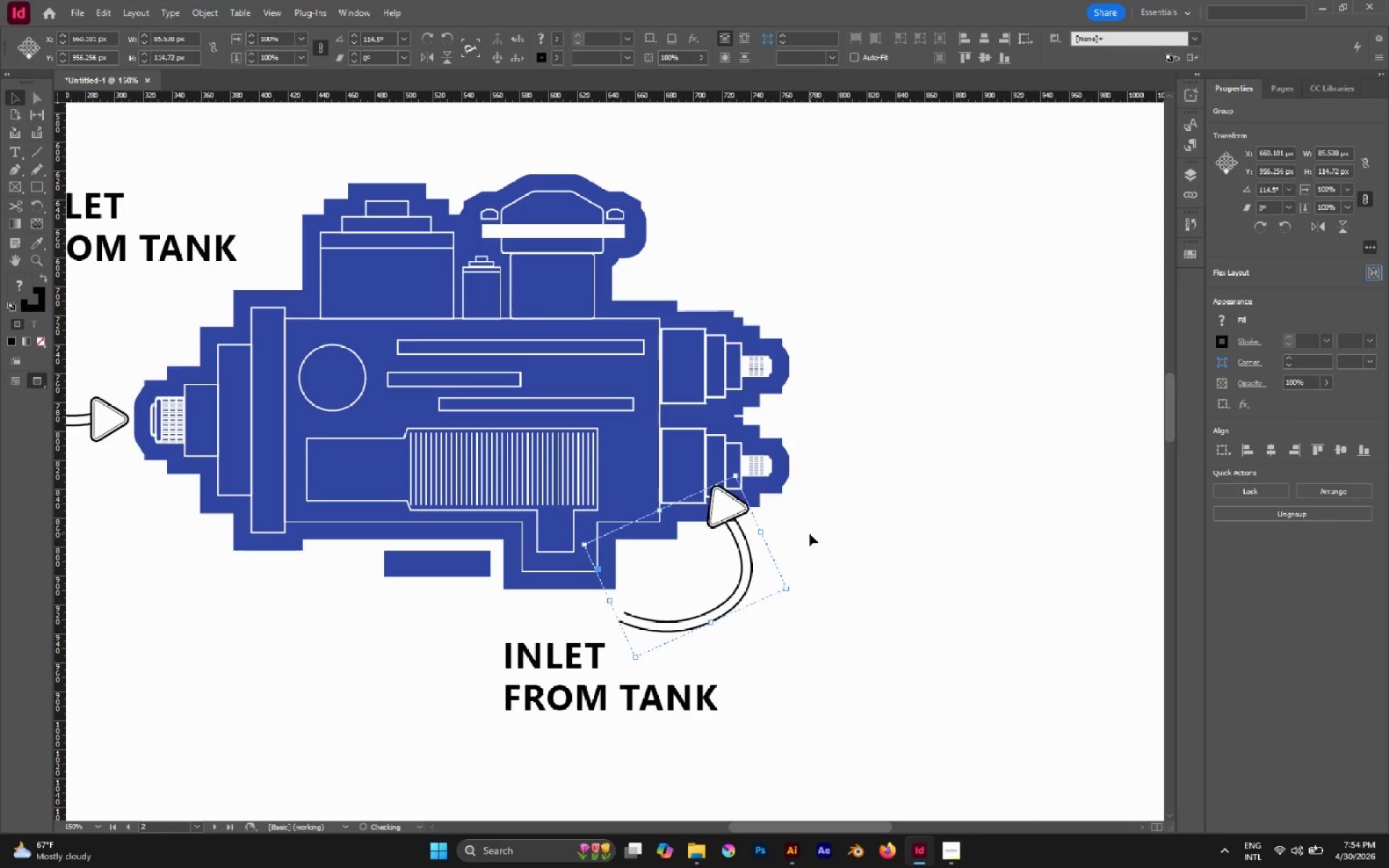 
key(A)
 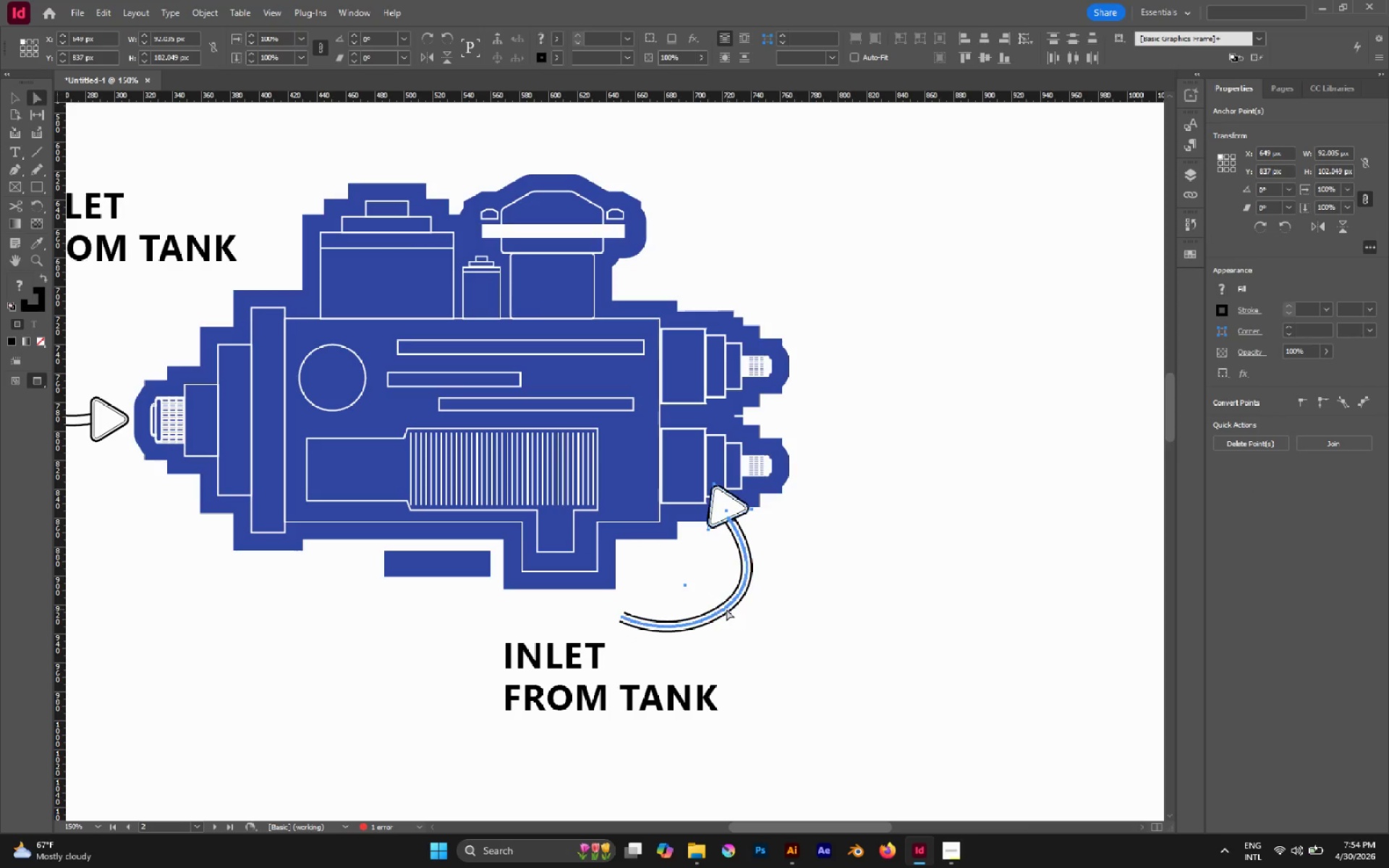 
double_click([722, 608])
 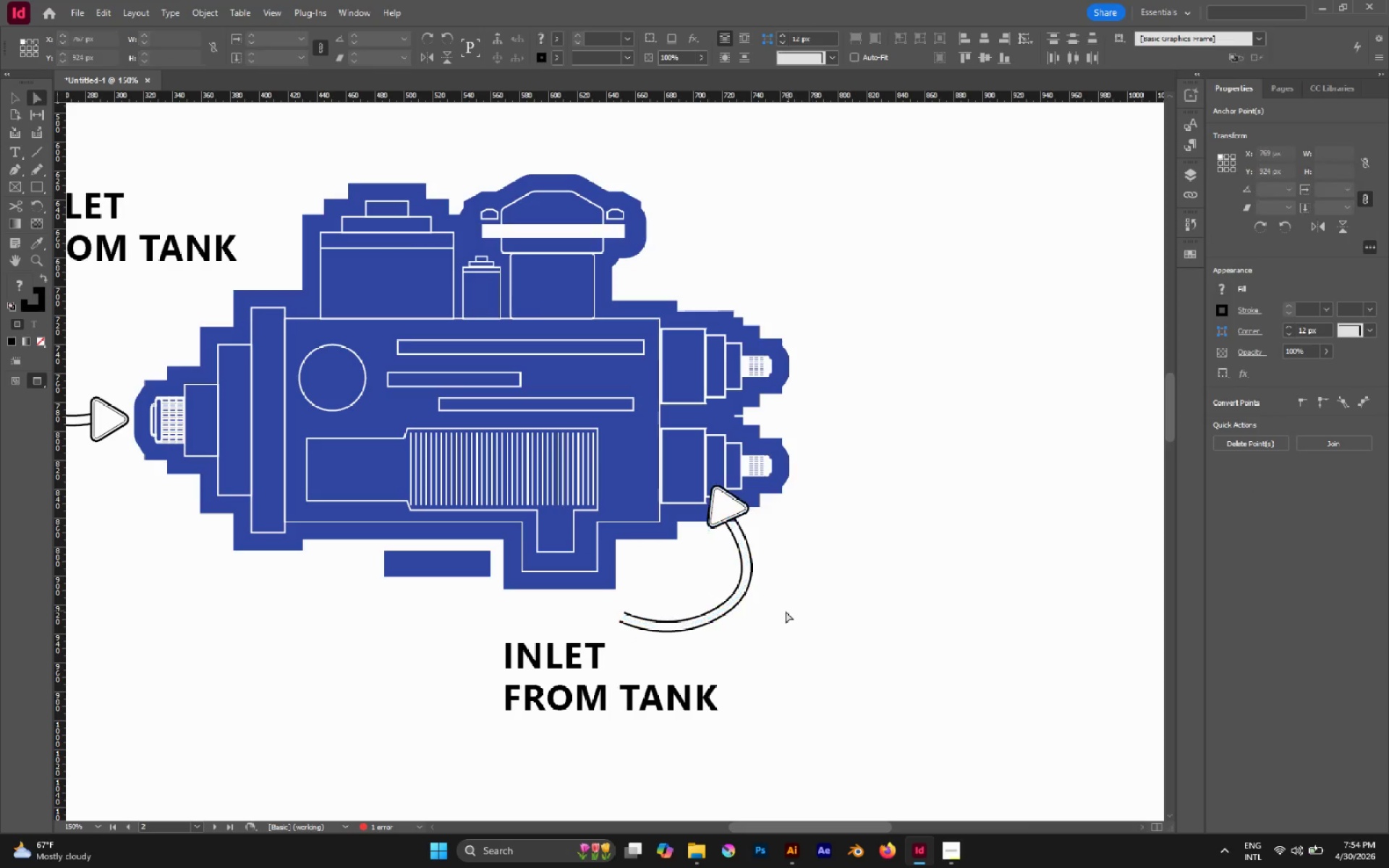 
left_click_drag(start_coordinate=[756, 627], to_coordinate=[697, 588])
 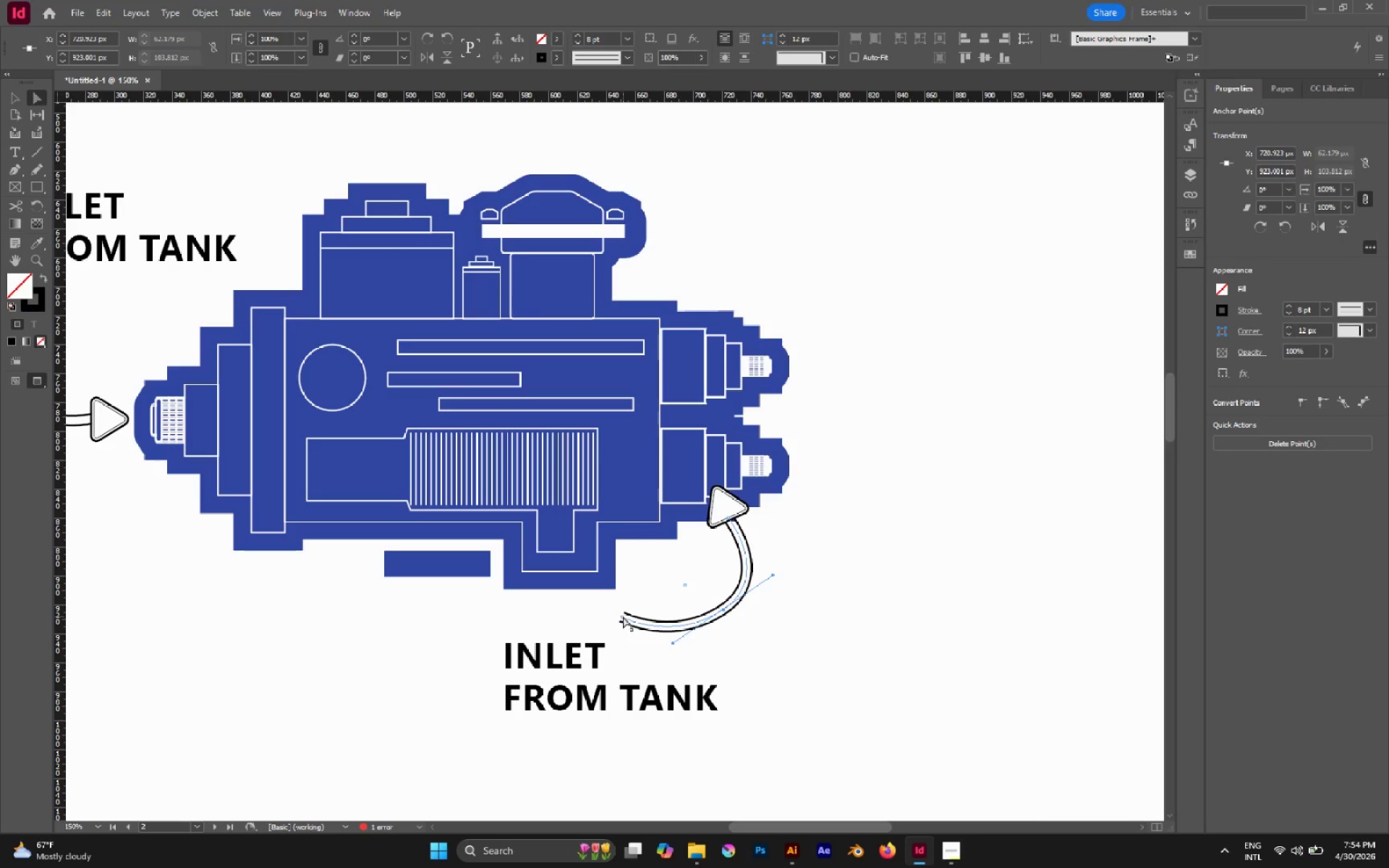 
left_click([624, 618])
 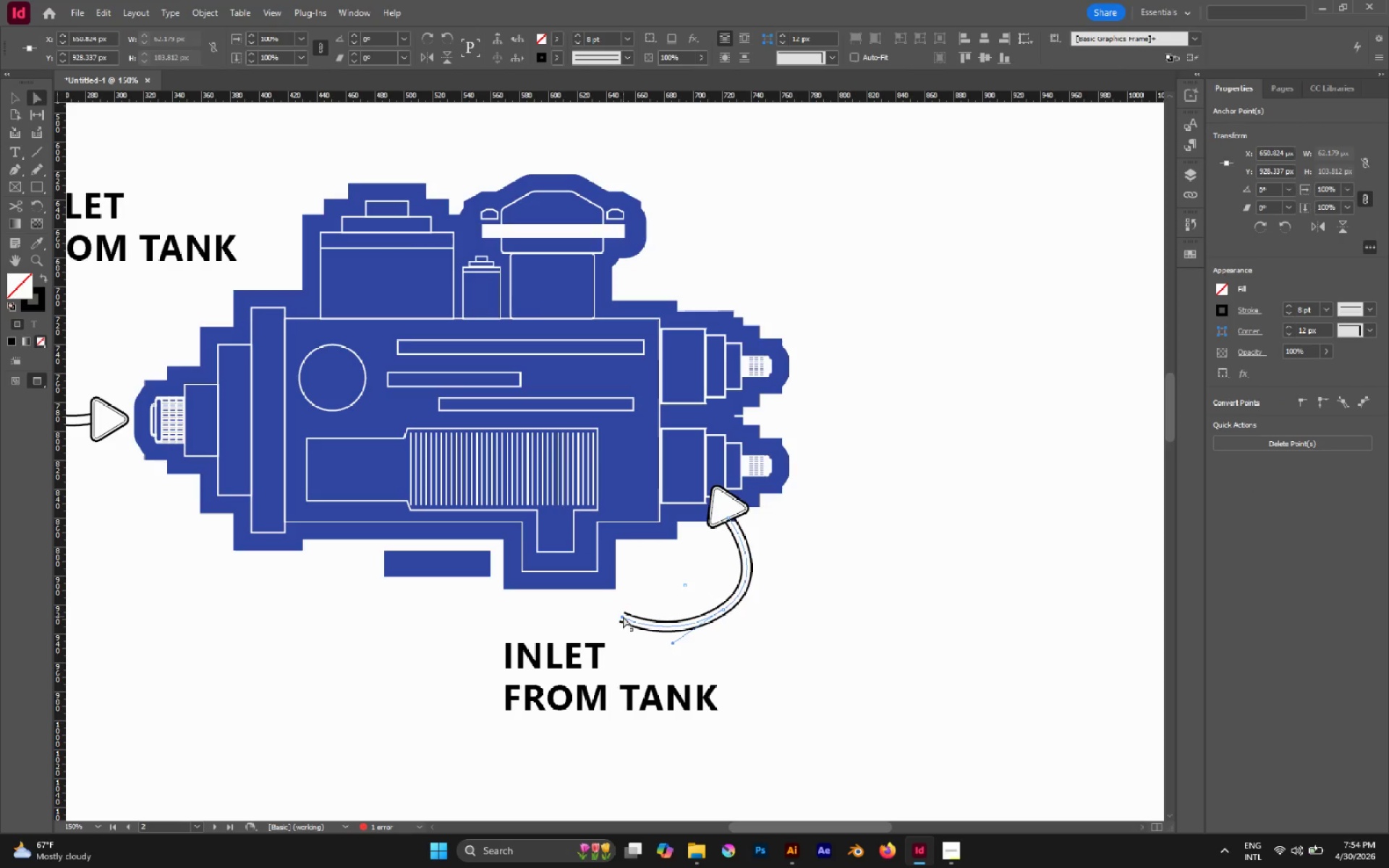 
left_click_drag(start_coordinate=[623, 616], to_coordinate=[625, 647])
 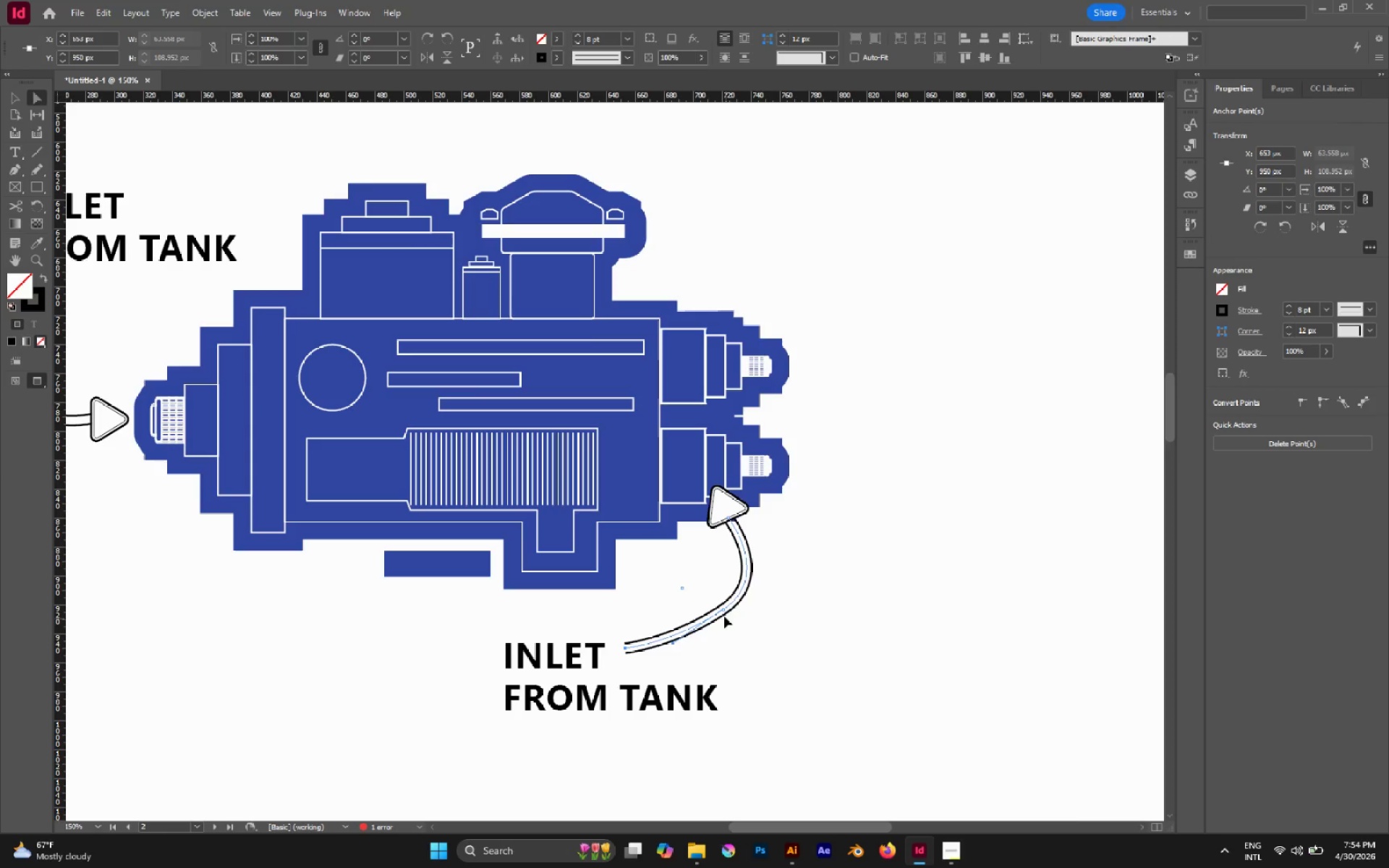 
left_click([721, 610])
 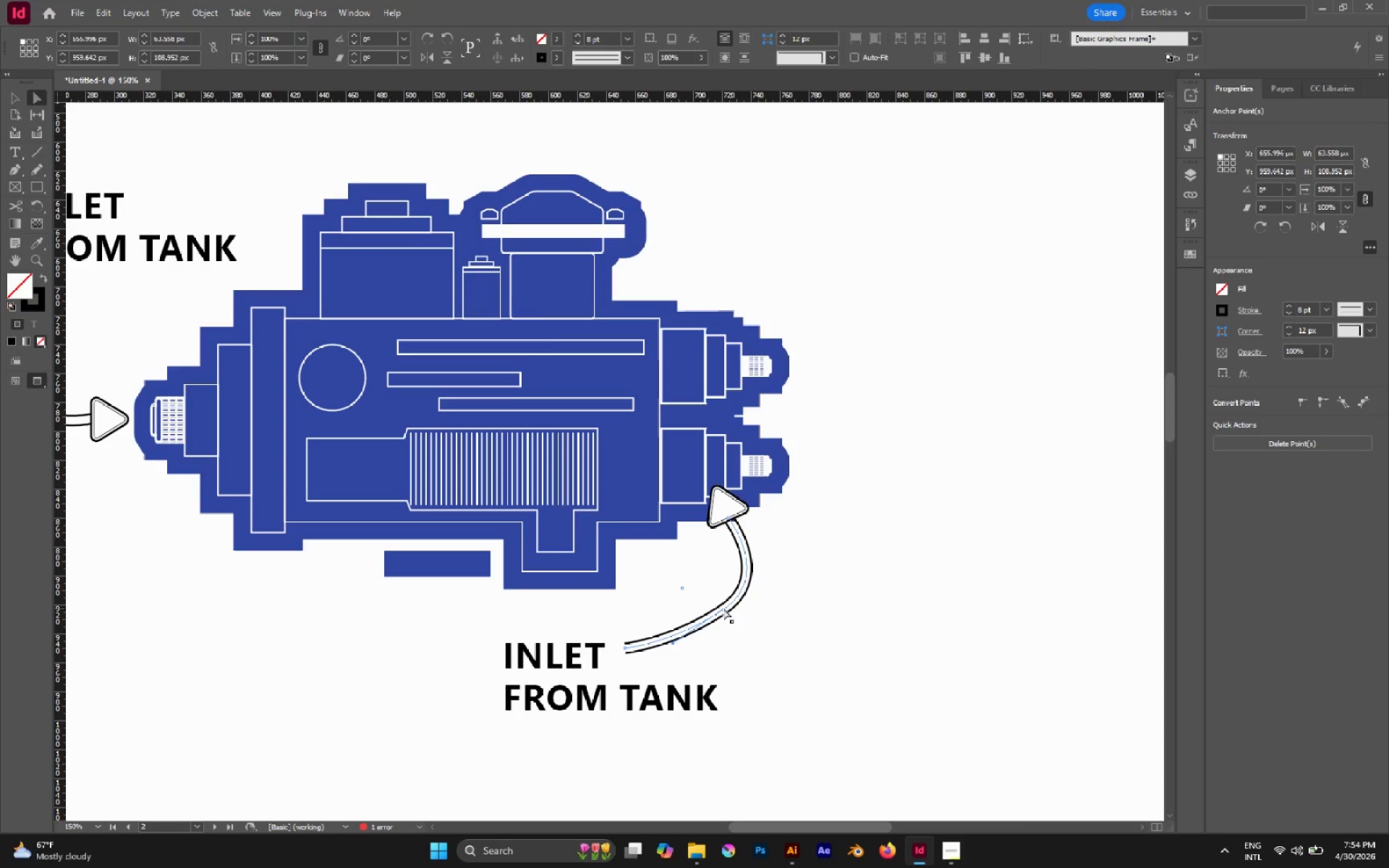 
left_click([816, 578])
 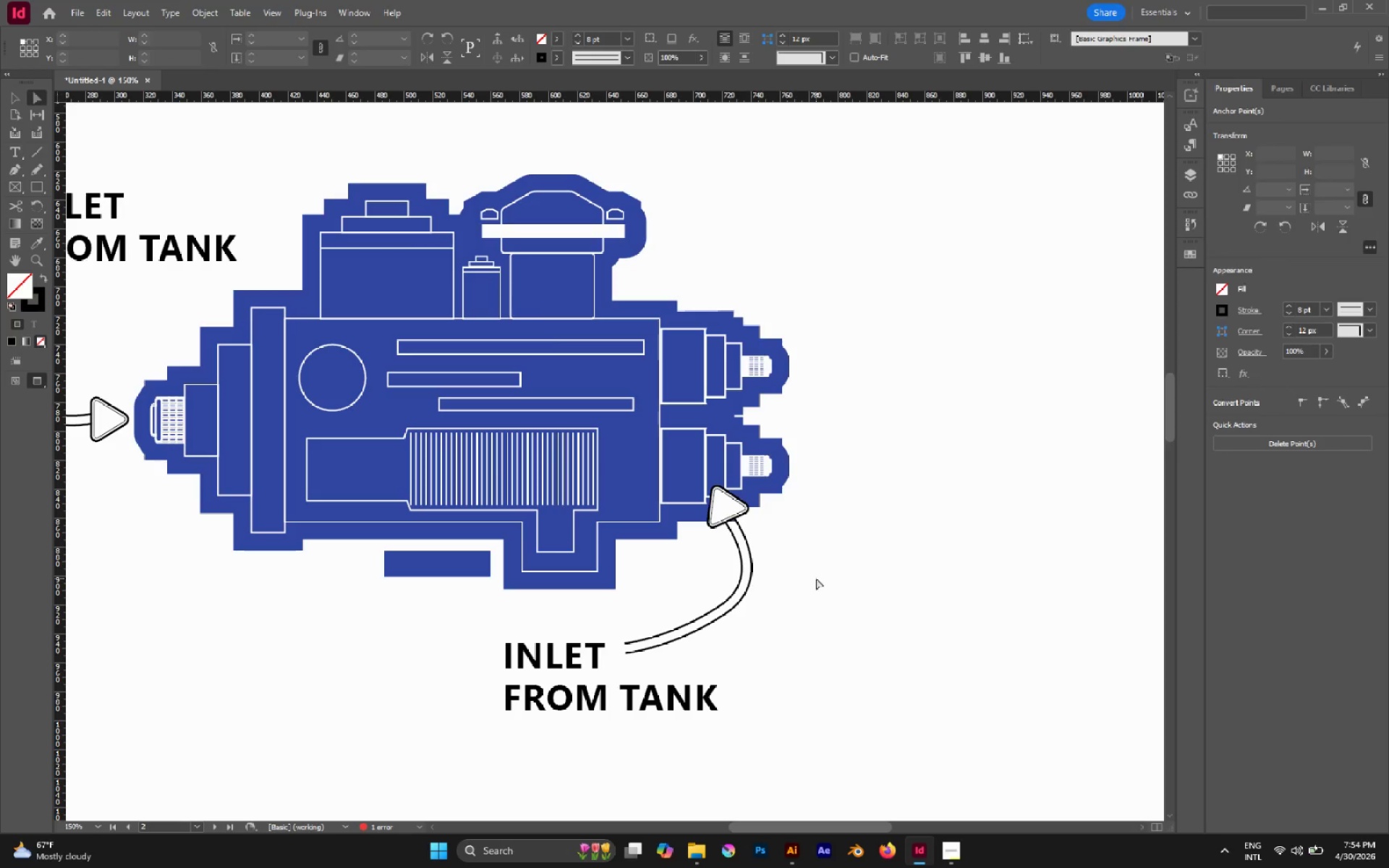 
key(V)
 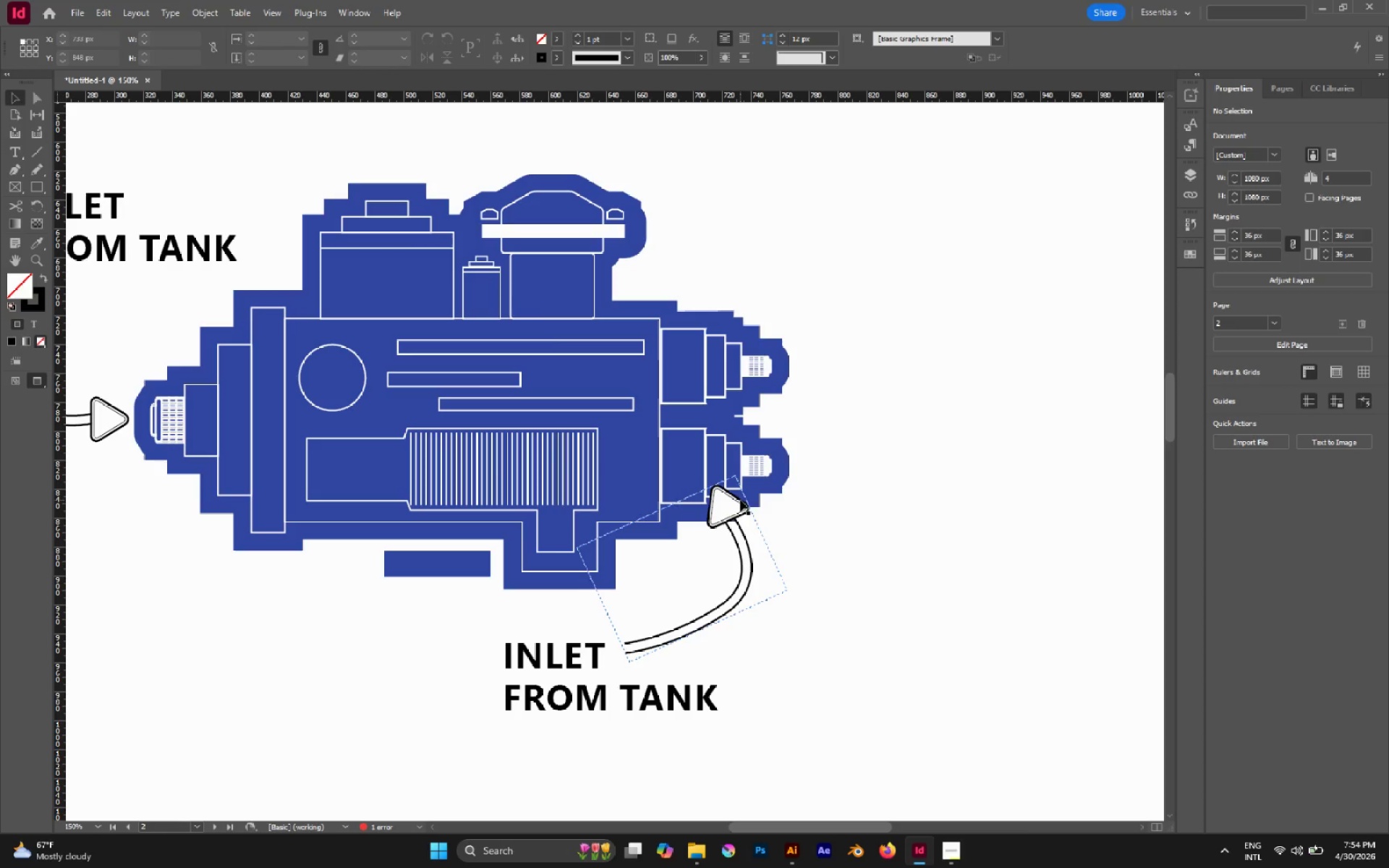 
left_click([735, 502])
 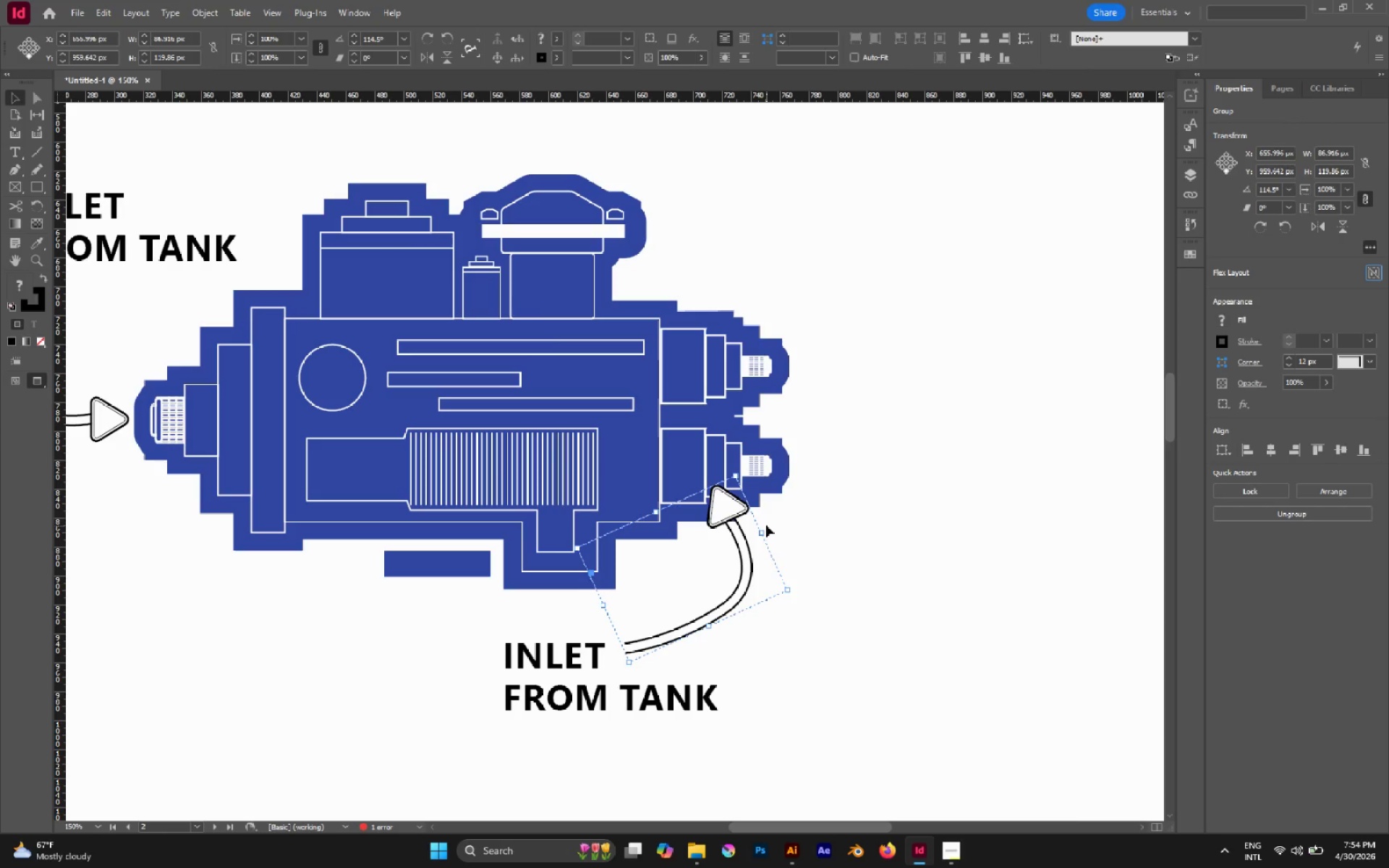 
wait(6.08)
 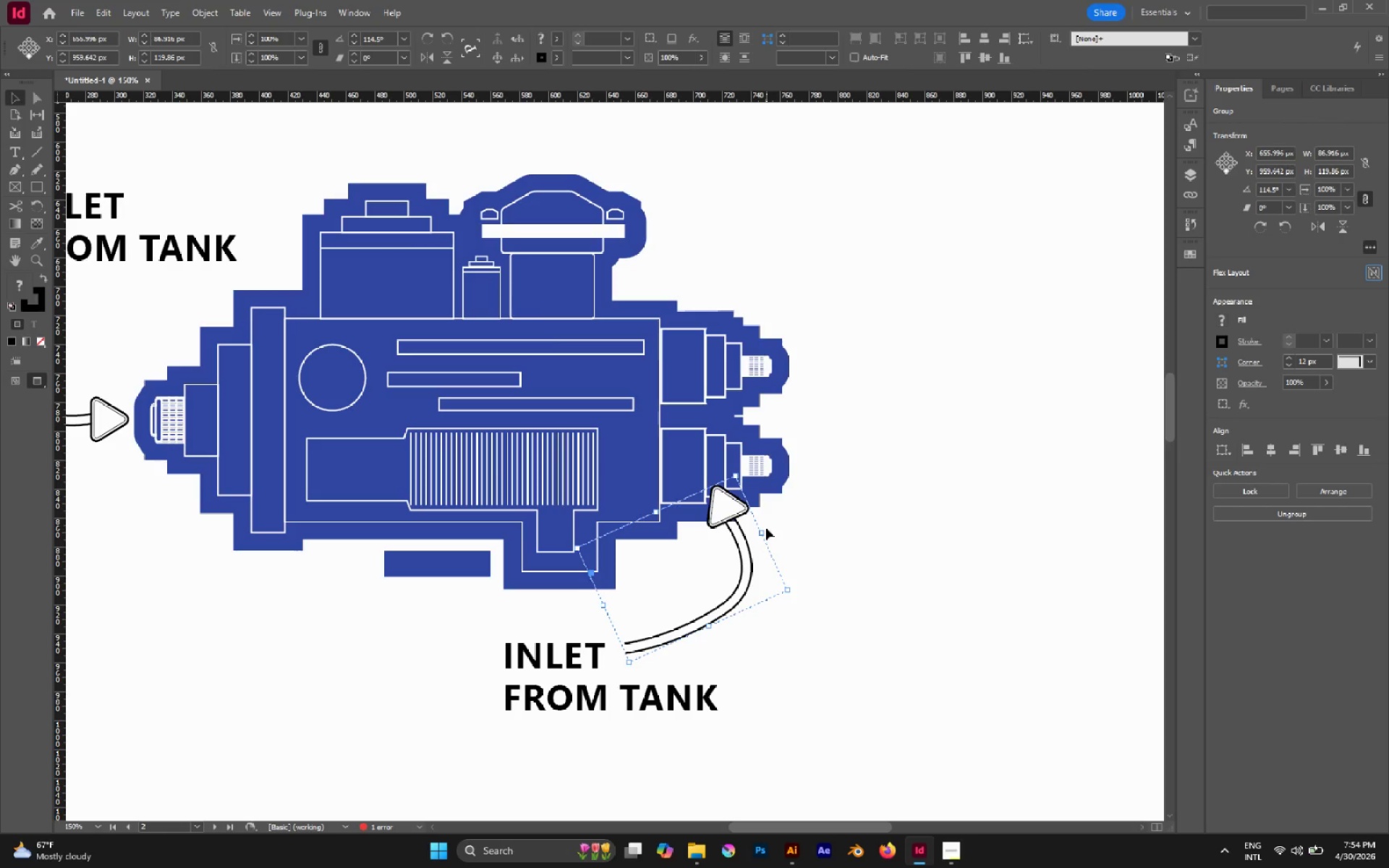 
left_click_drag(start_coordinate=[792, 588], to_coordinate=[794, 557])
 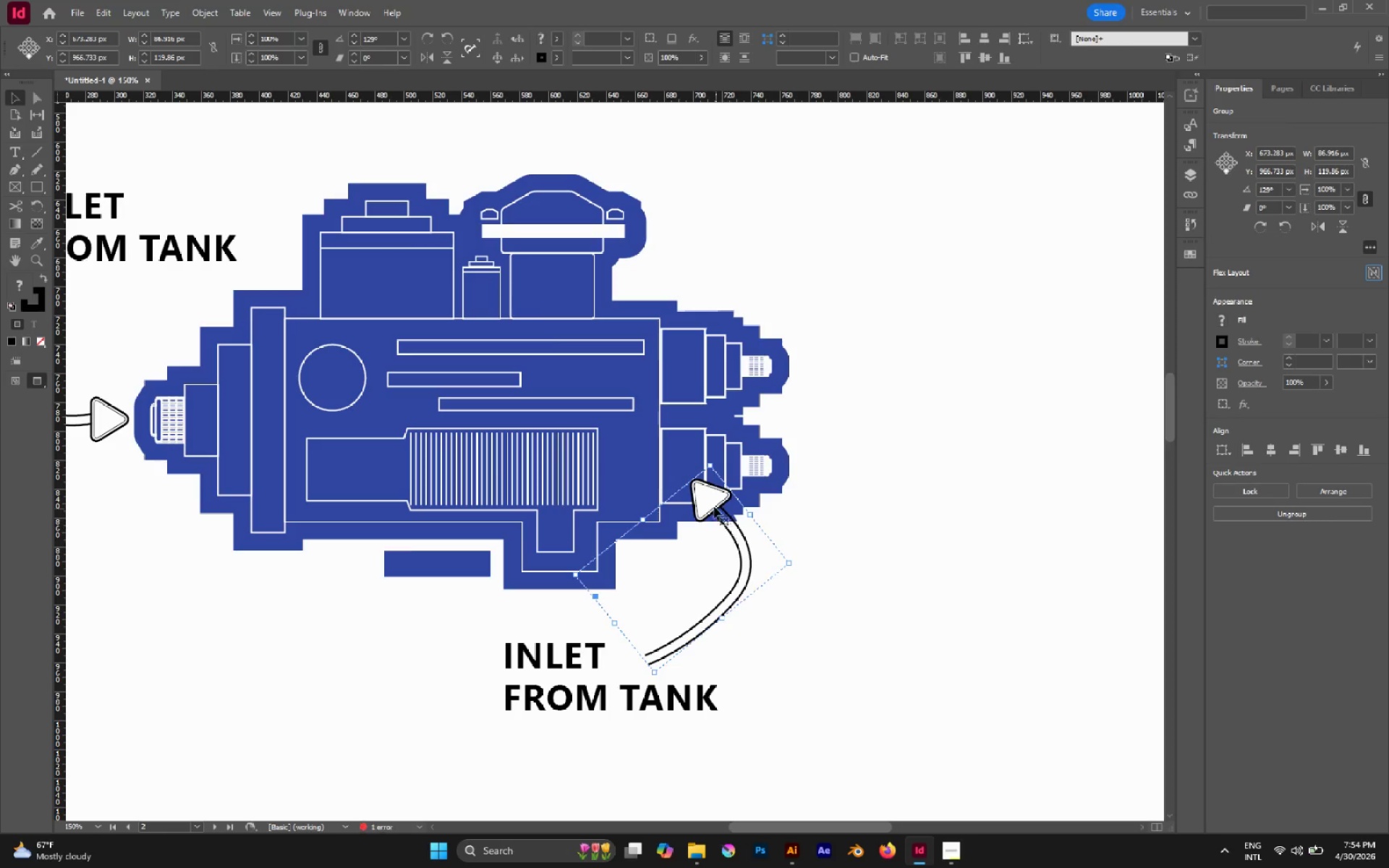 
left_click_drag(start_coordinate=[712, 503], to_coordinate=[711, 509])
 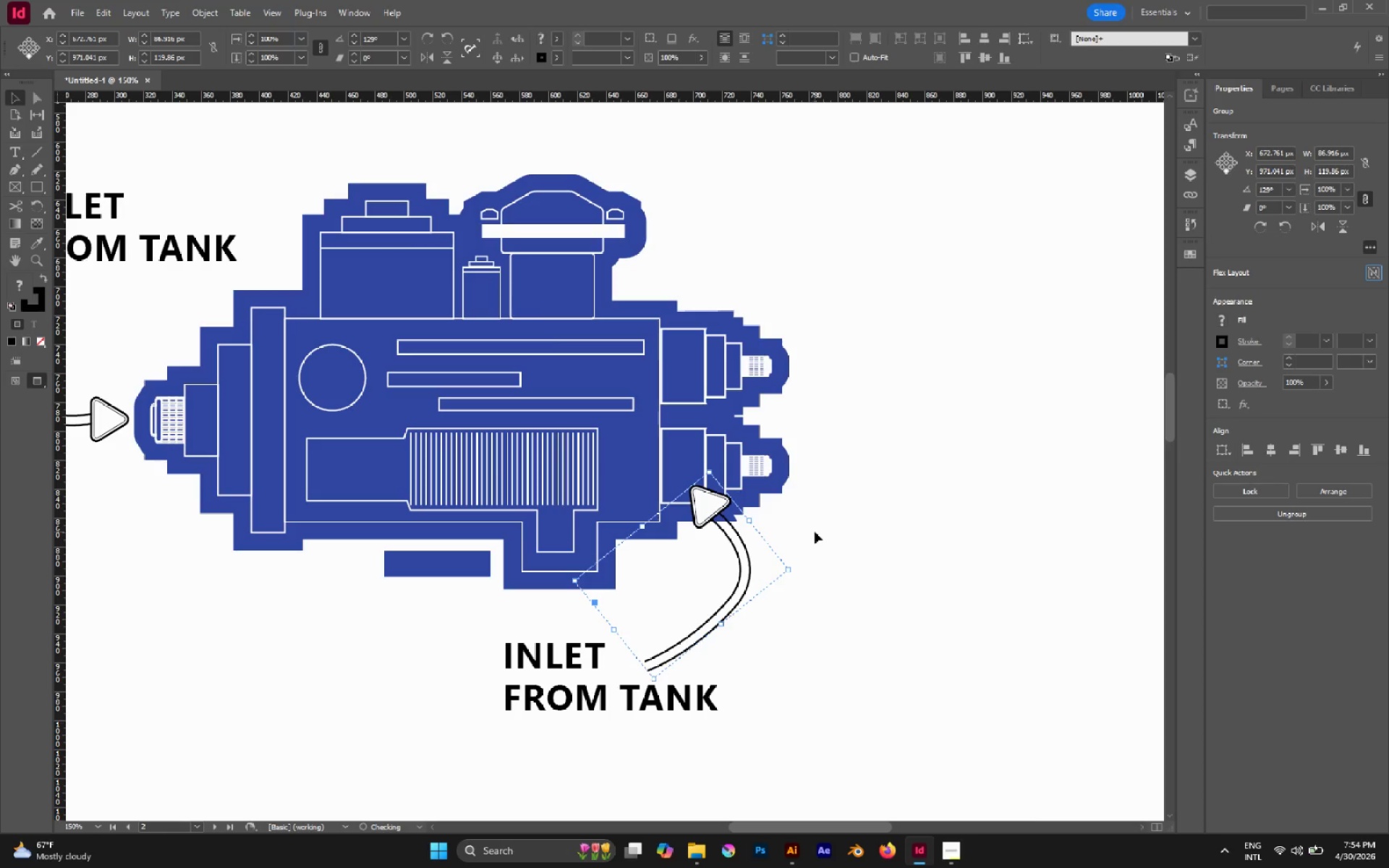 
left_click([815, 532])
 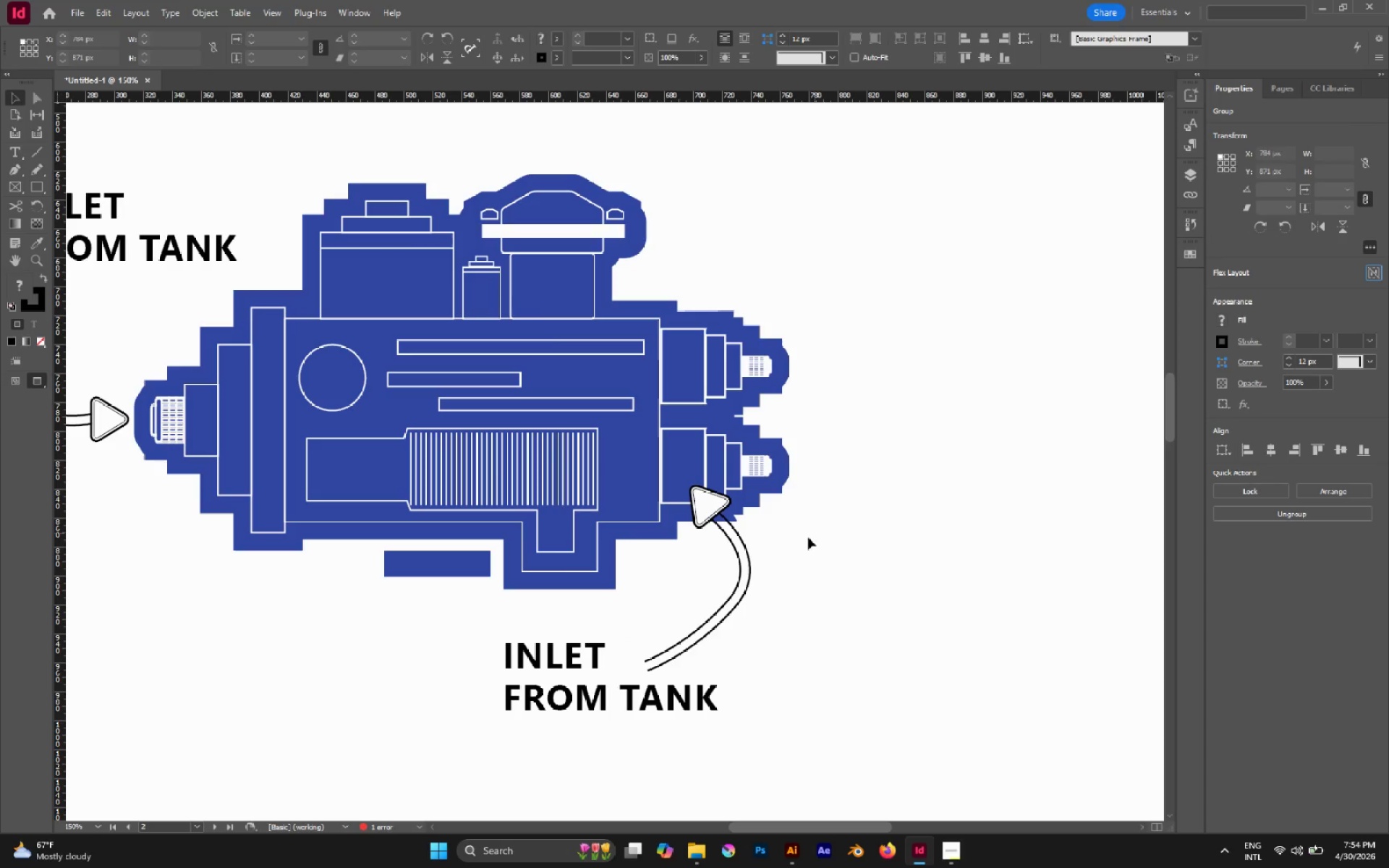 
type(za)
 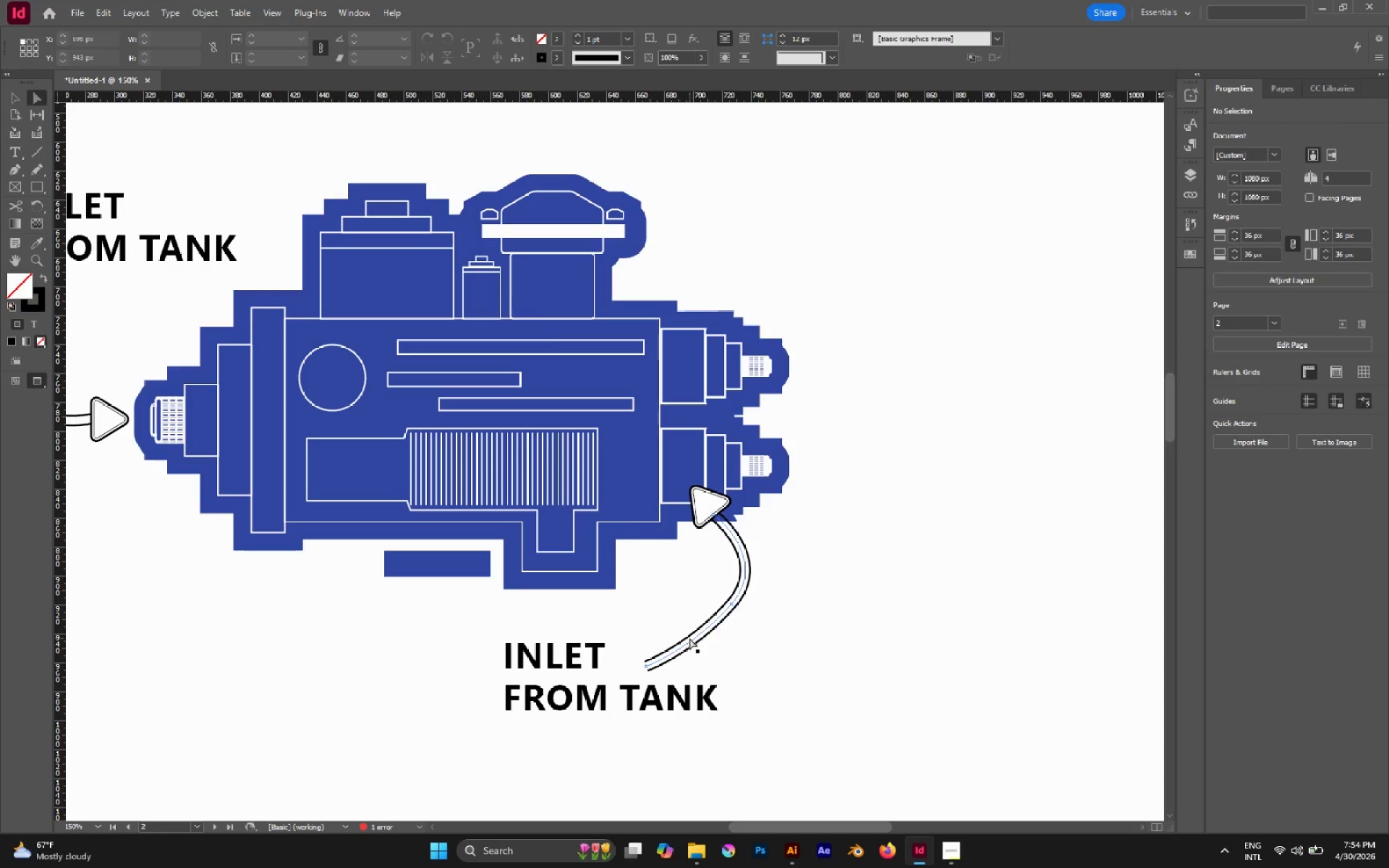 
left_click([691, 638])
 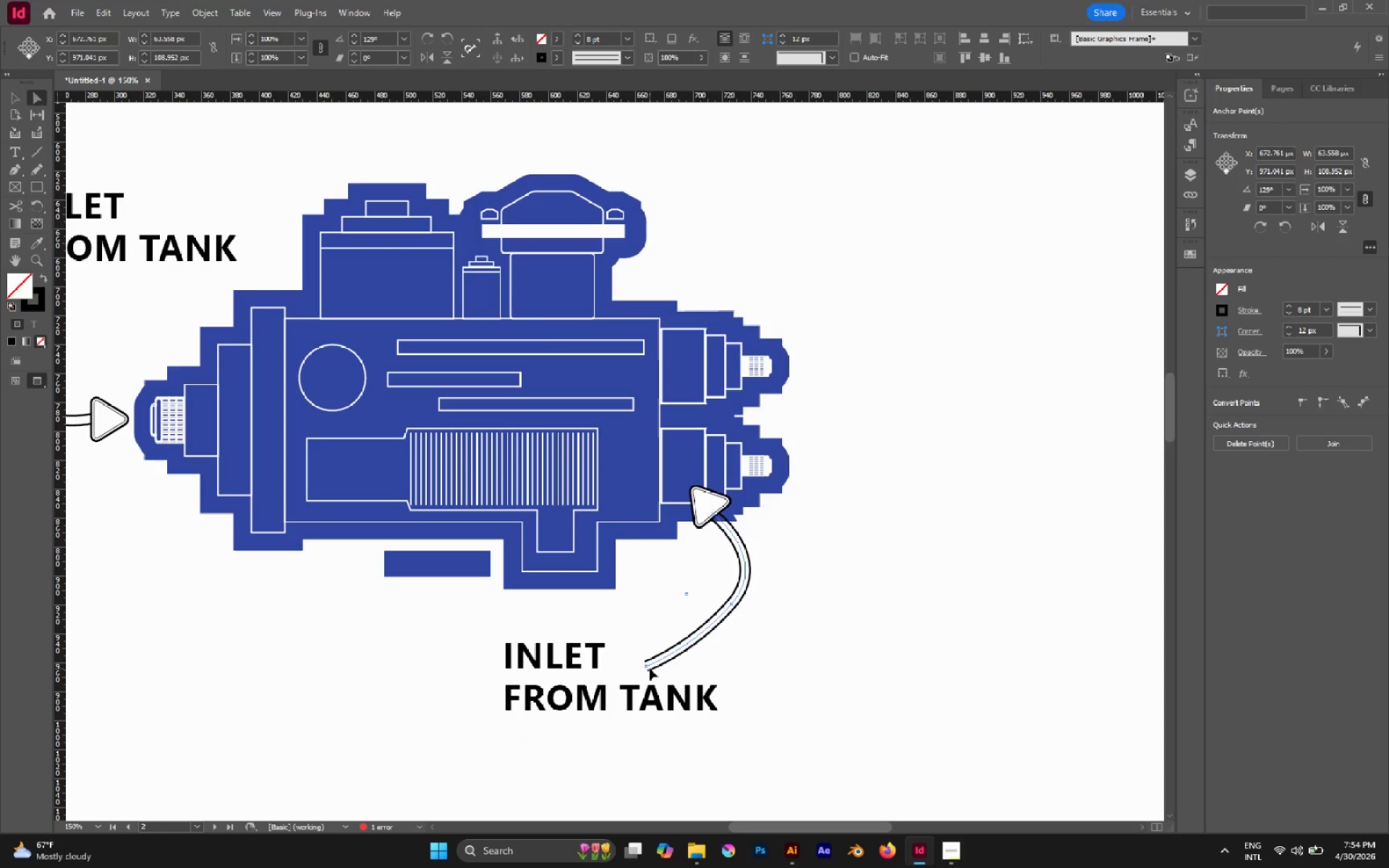 
left_click([646, 666])
 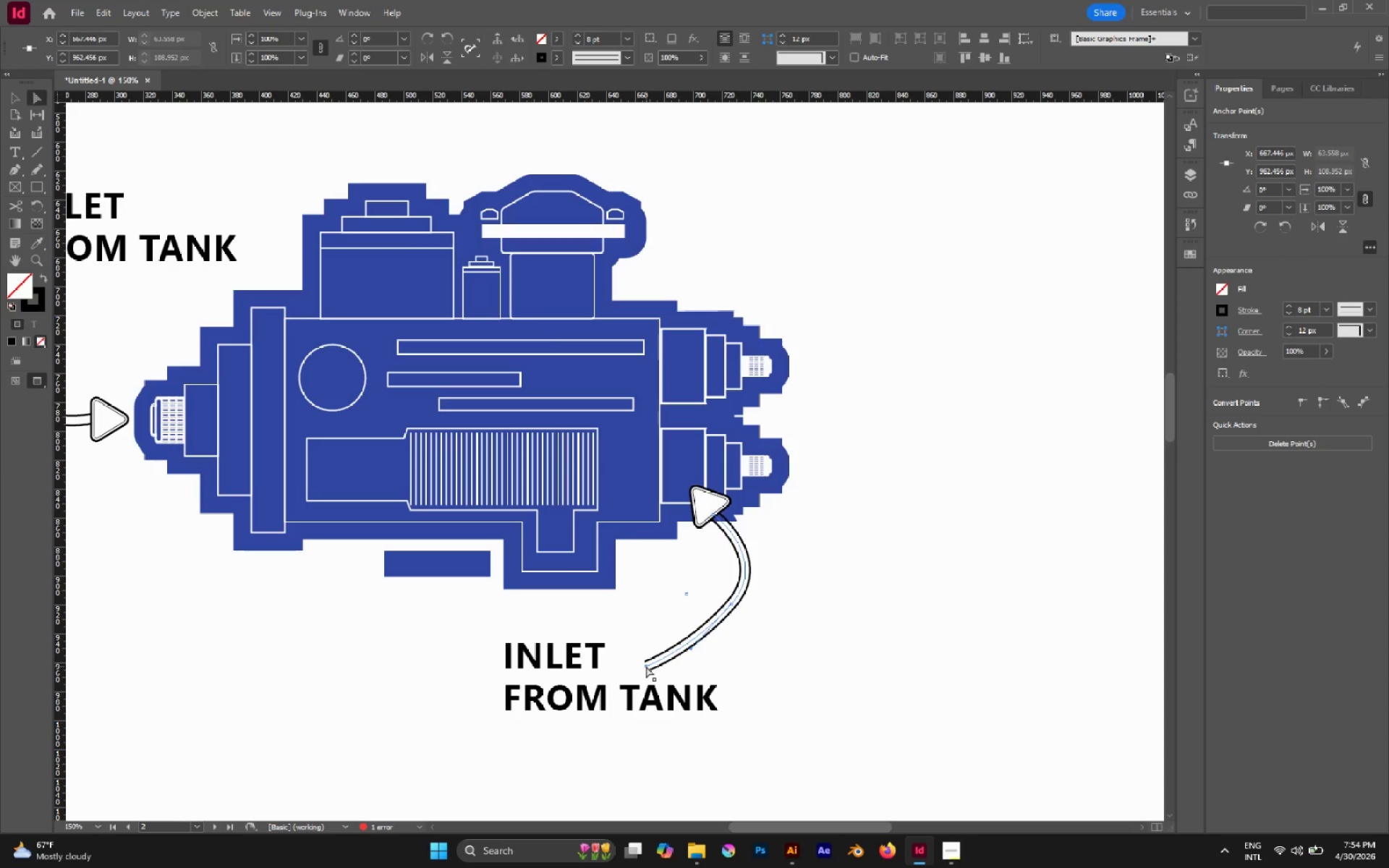 
left_click_drag(start_coordinate=[646, 666], to_coordinate=[637, 655])
 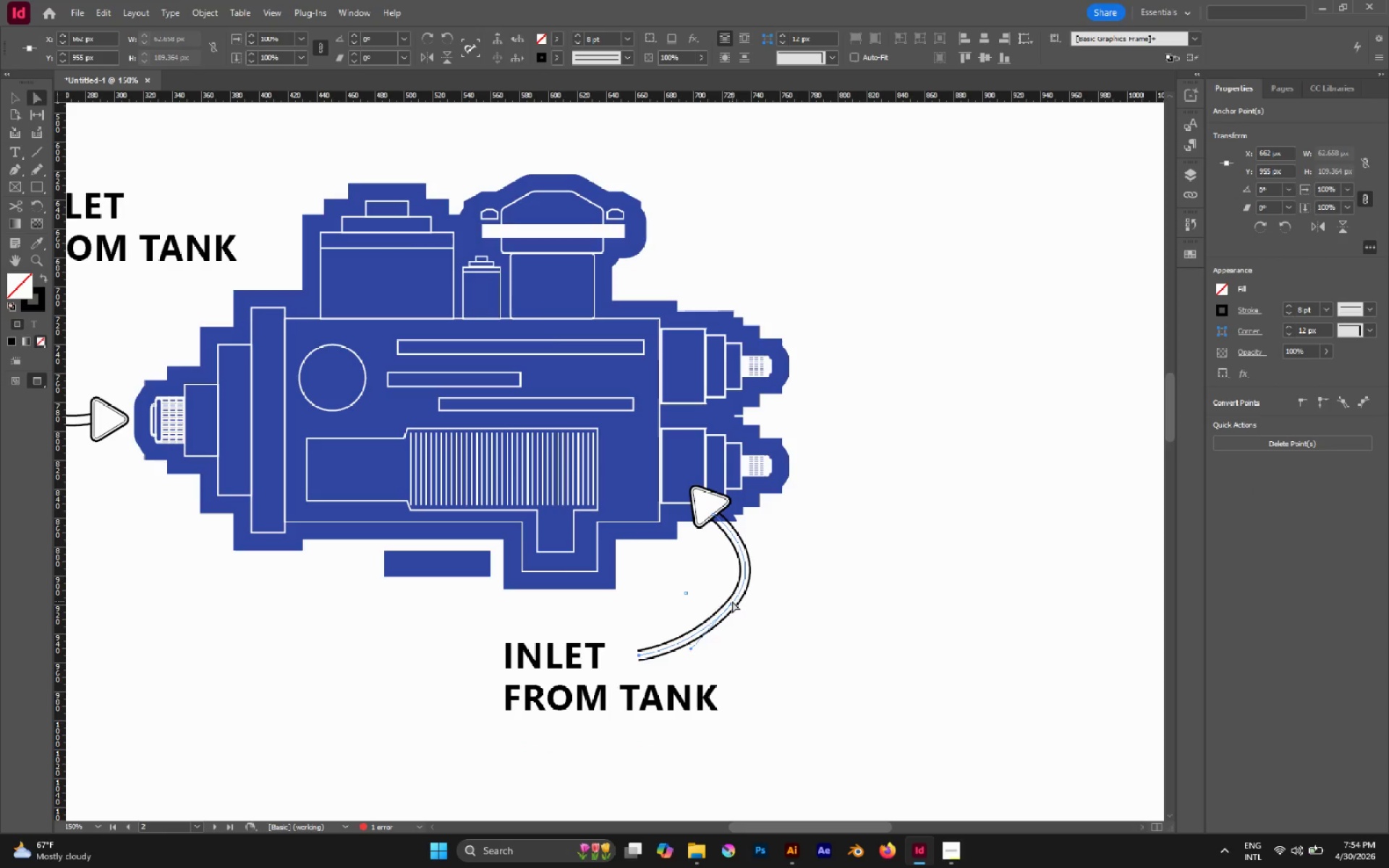 
left_click([731, 603])
 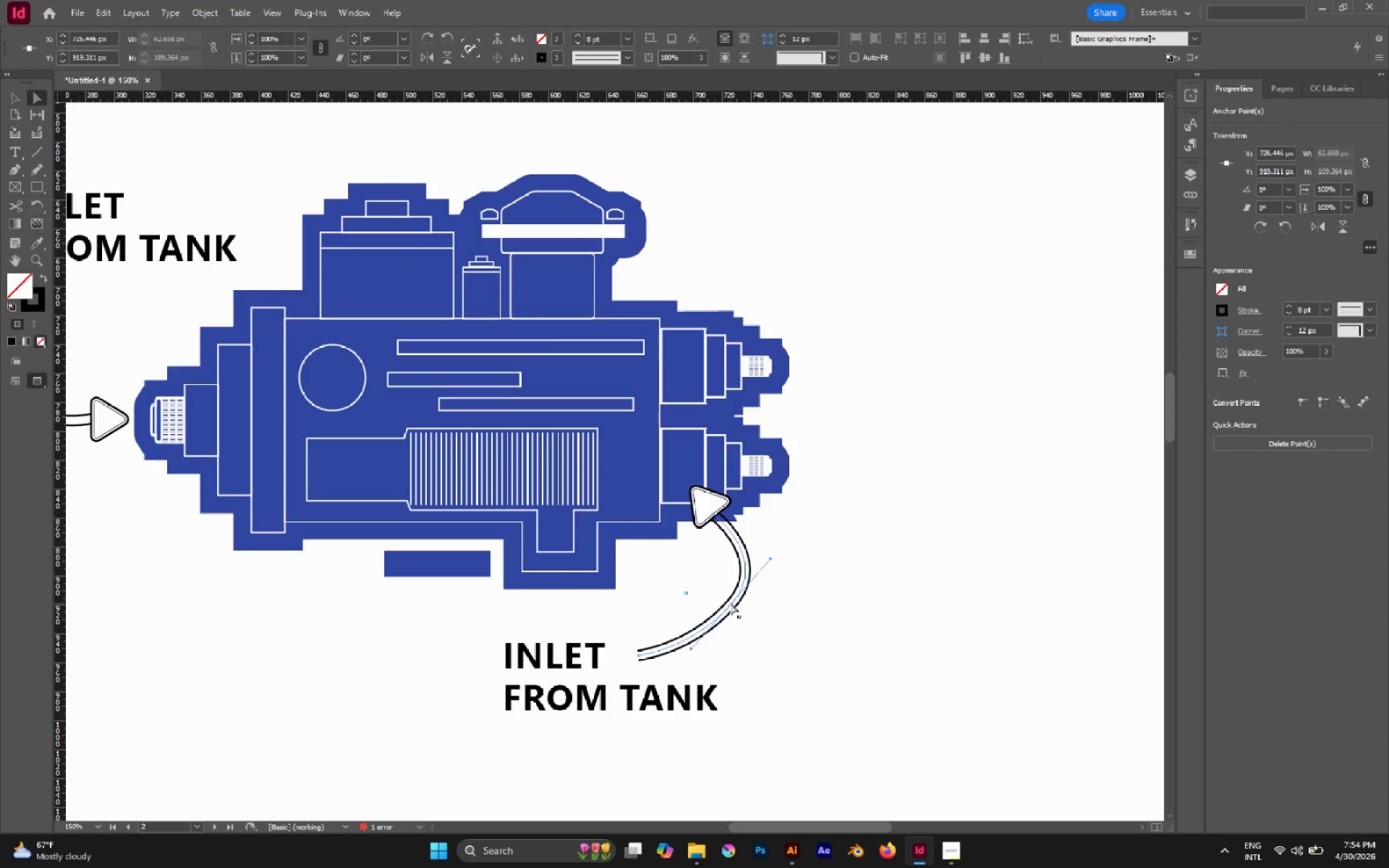 
left_click_drag(start_coordinate=[731, 603], to_coordinate=[731, 611])
 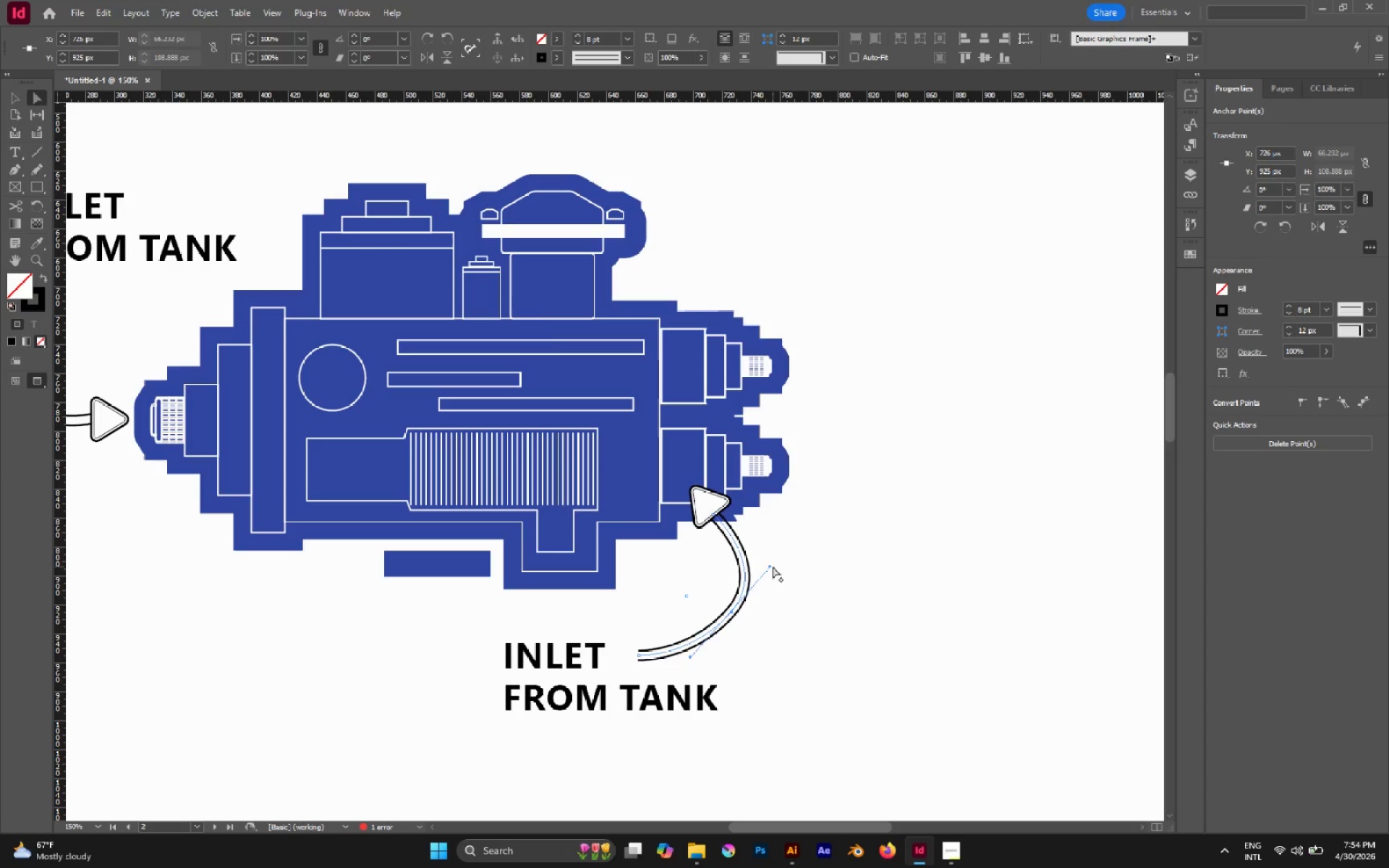 
left_click_drag(start_coordinate=[771, 566], to_coordinate=[757, 557])
 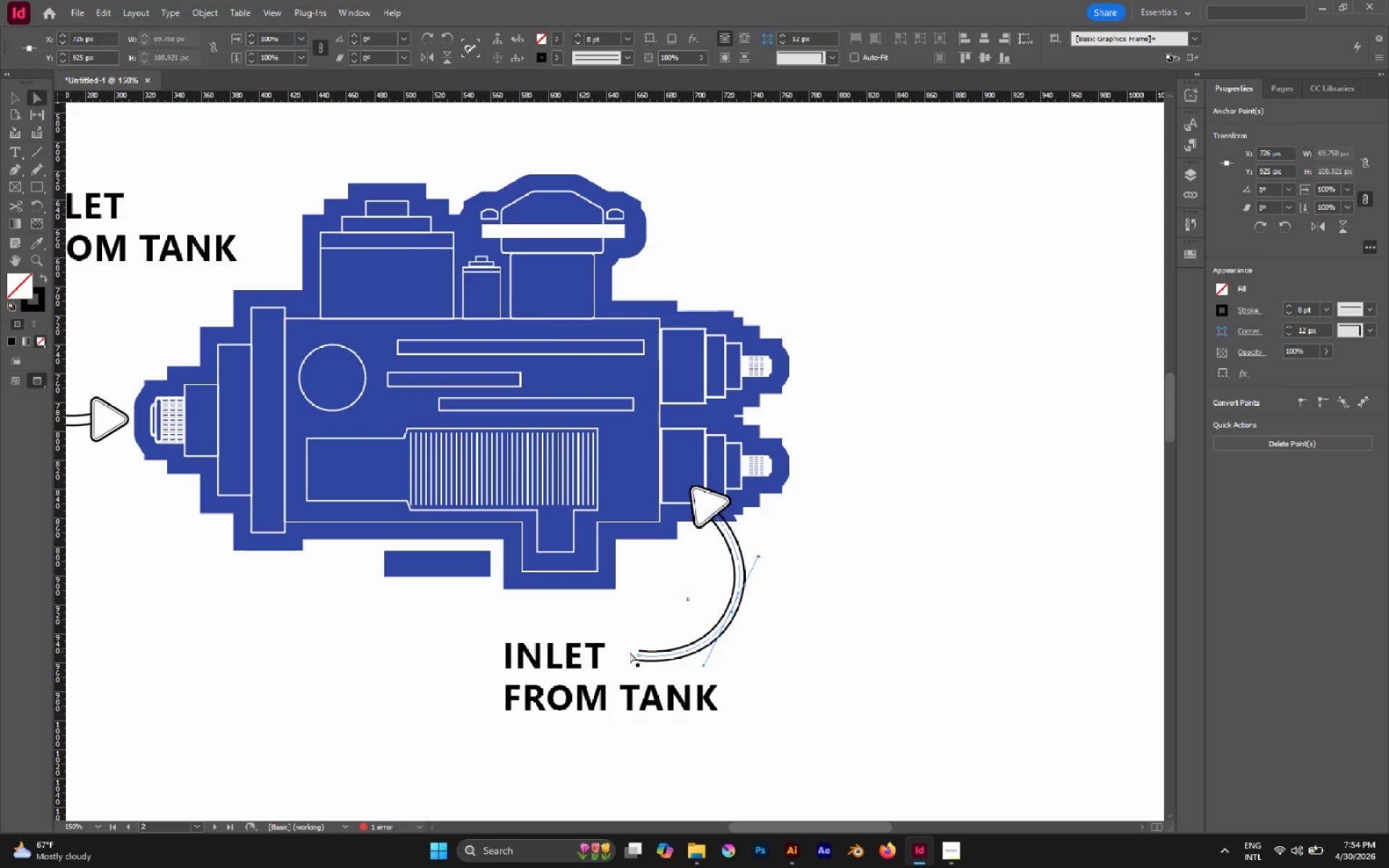 
left_click([639, 654])
 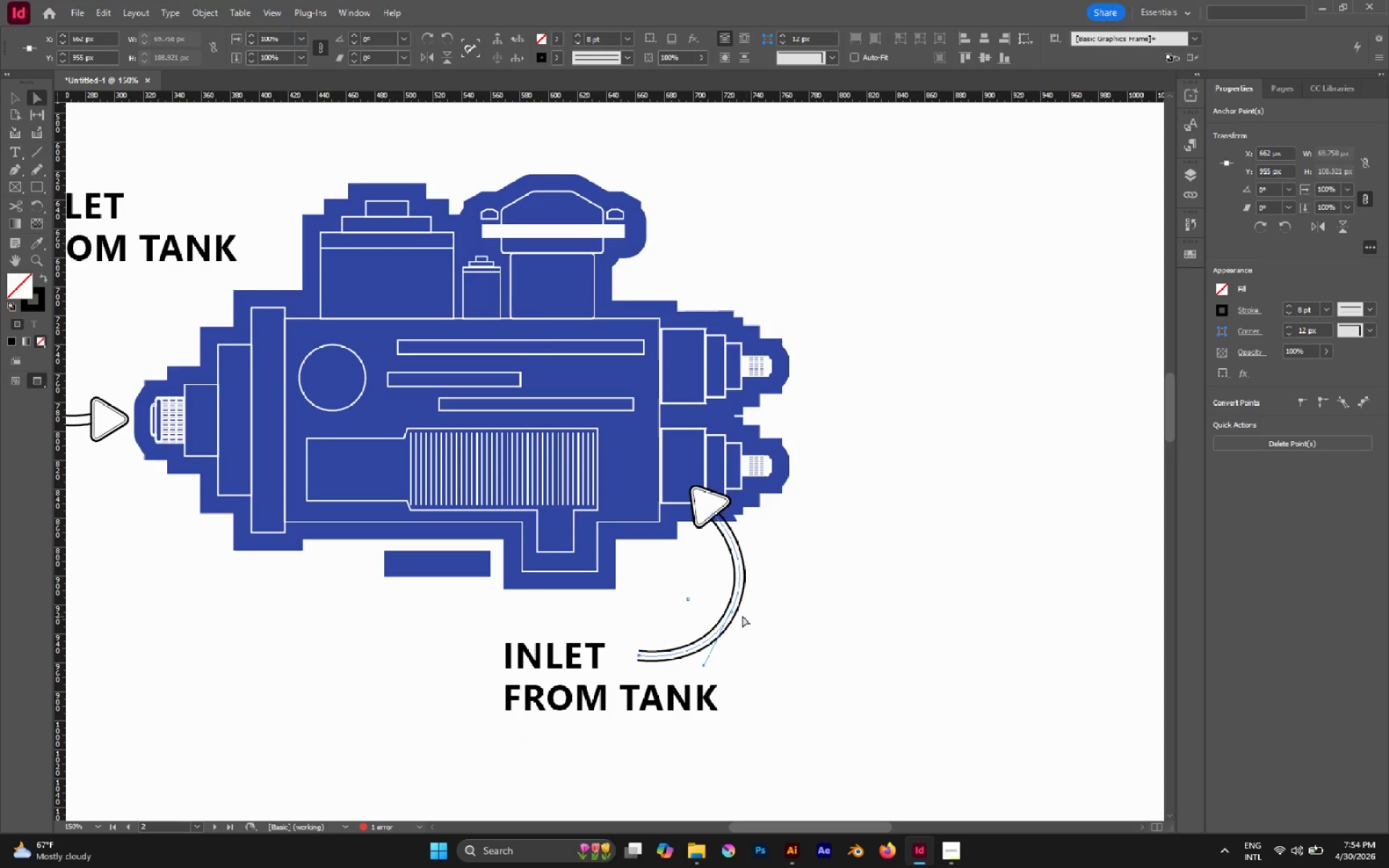 
left_click([733, 613])
 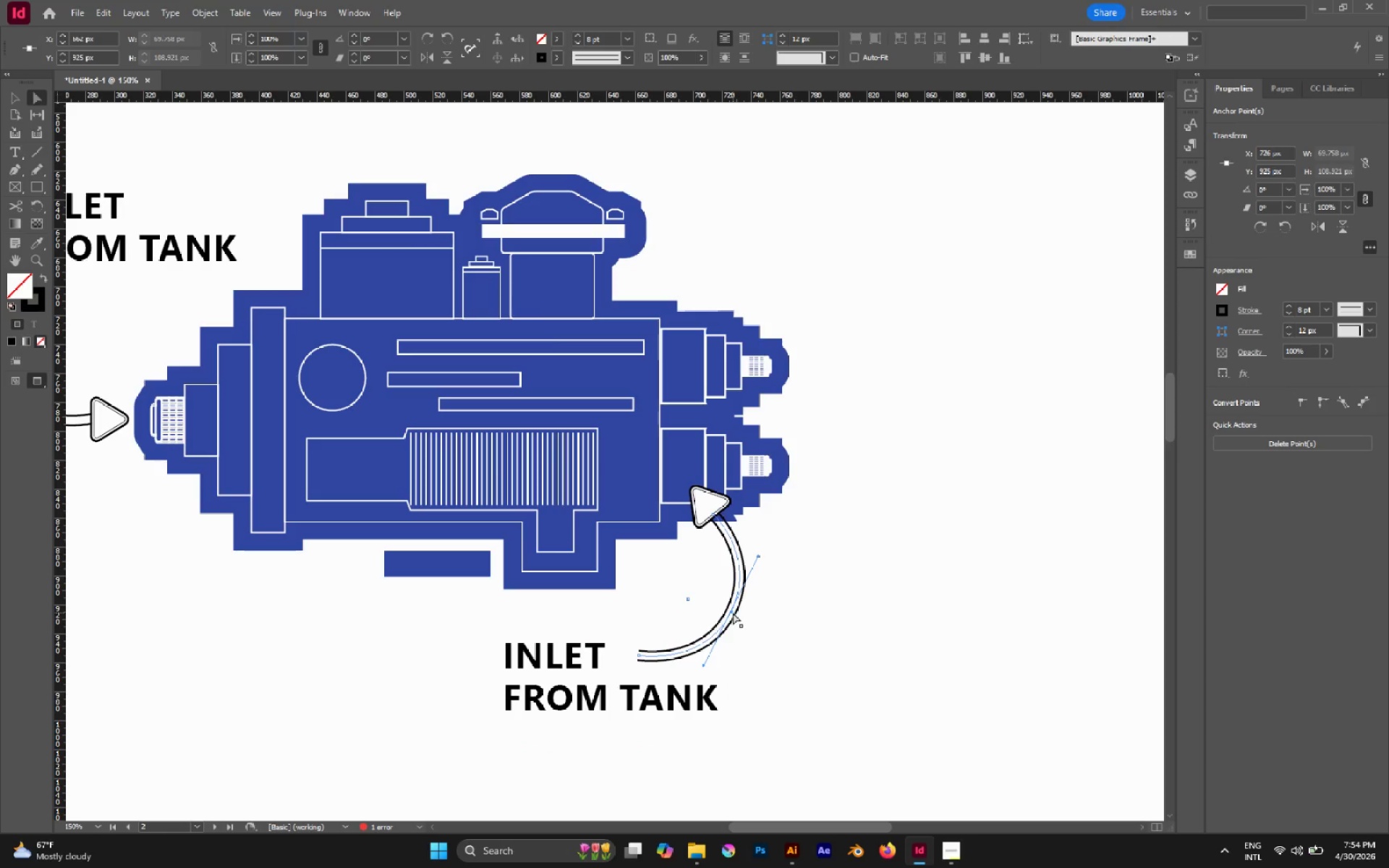 
left_click_drag(start_coordinate=[733, 613], to_coordinate=[730, 603])
 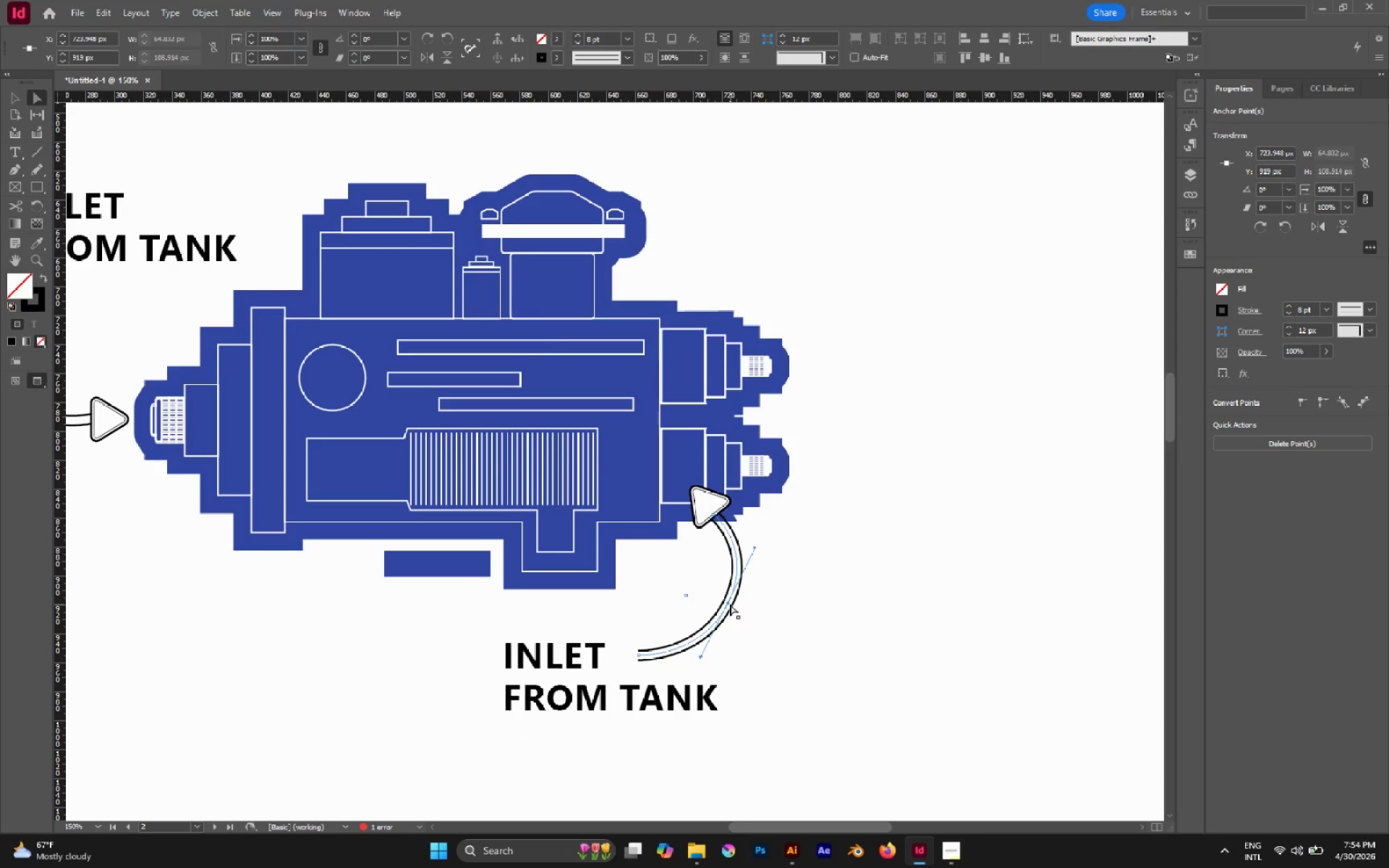 
left_click_drag(start_coordinate=[729, 604], to_coordinate=[725, 604])
 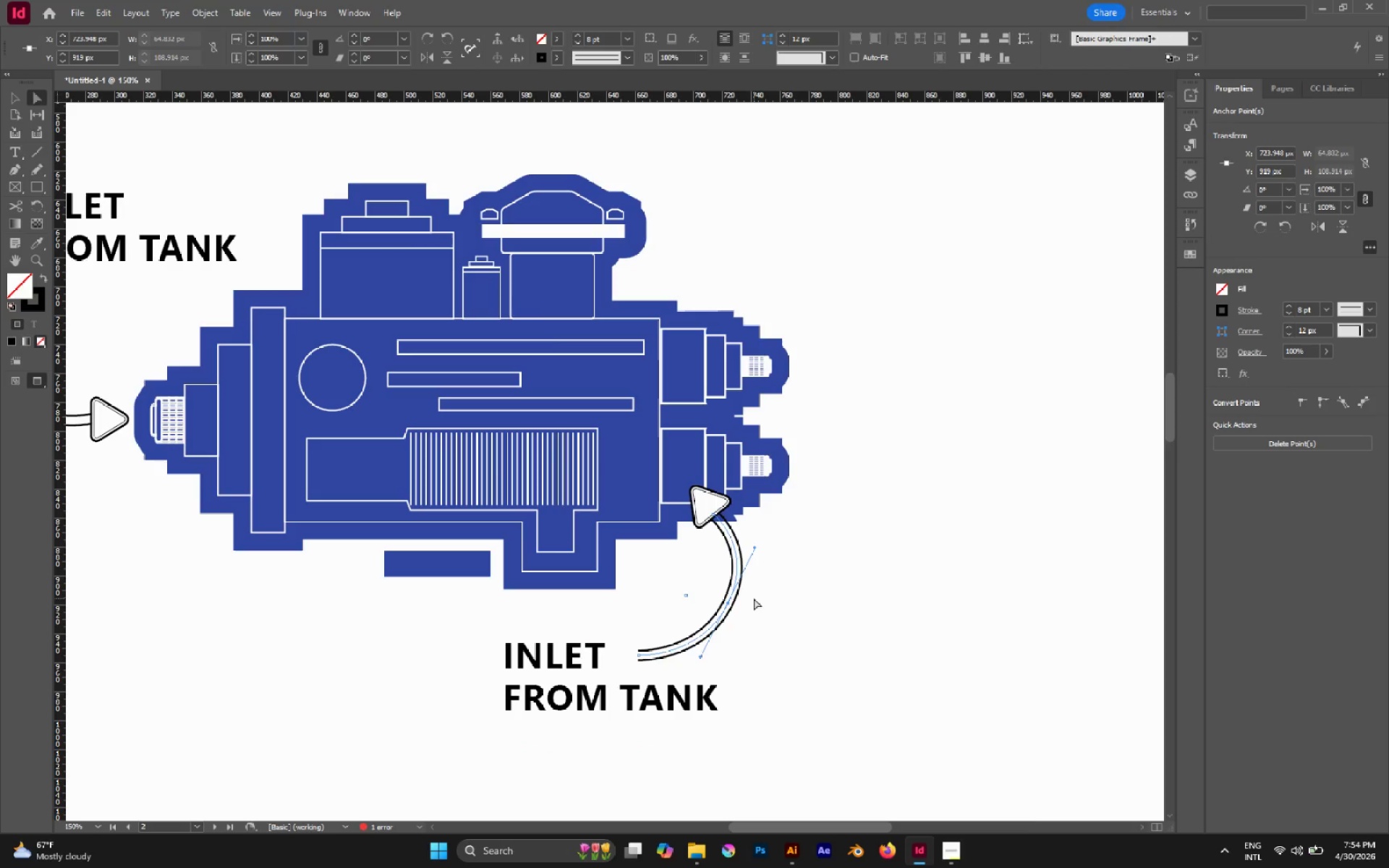 
left_click([755, 597])
 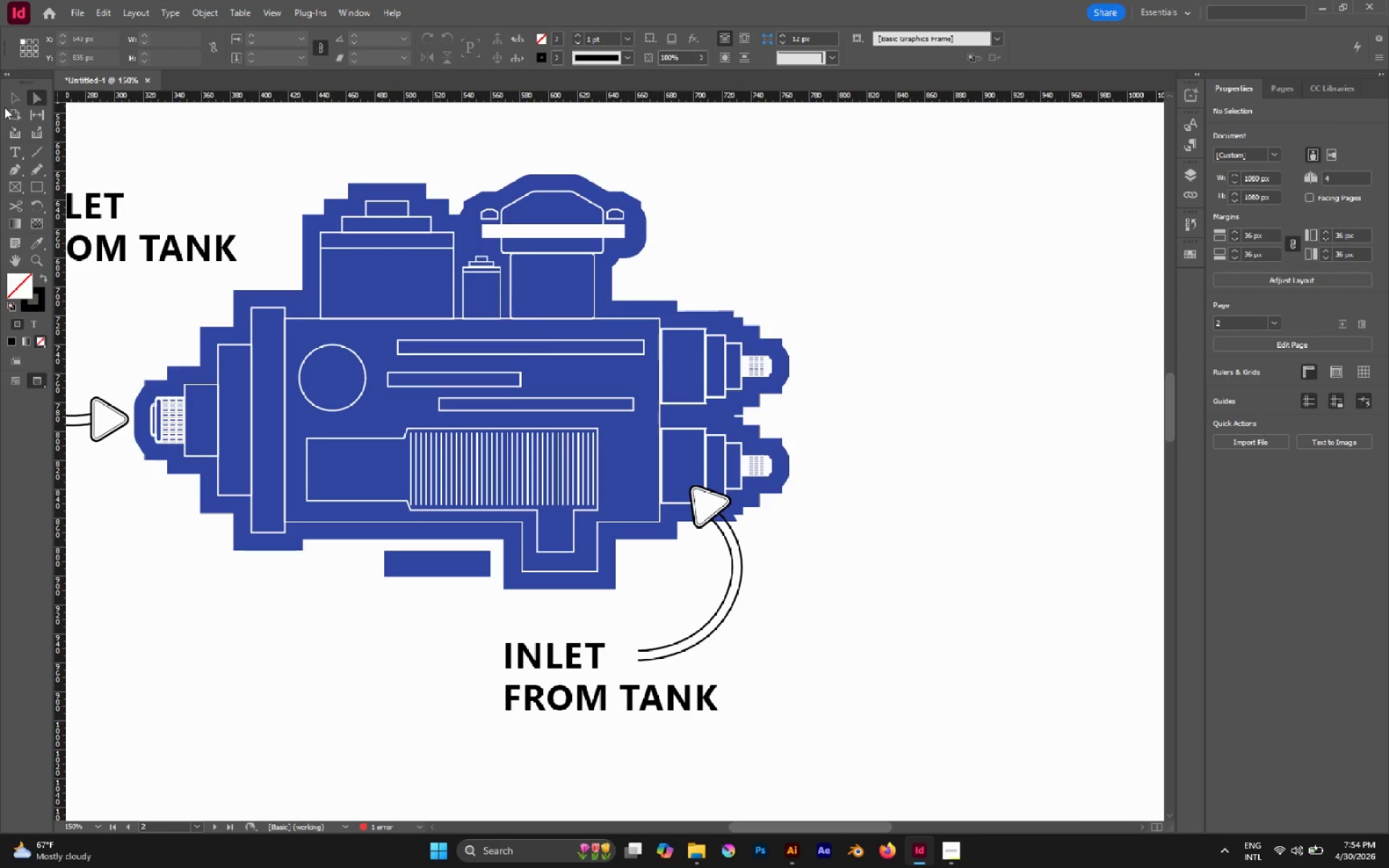 
left_click([10, 103])
 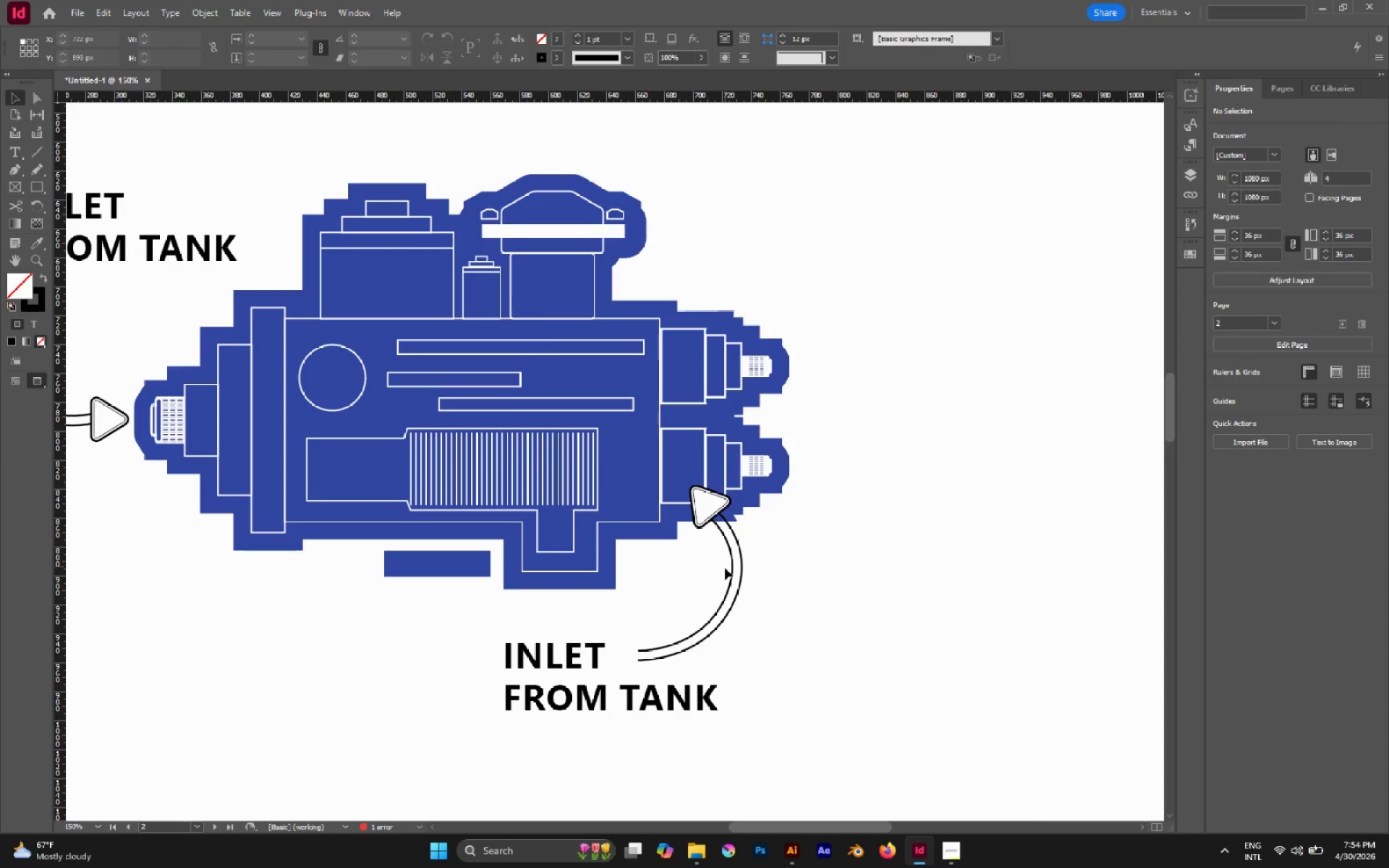 
left_click([733, 585])
 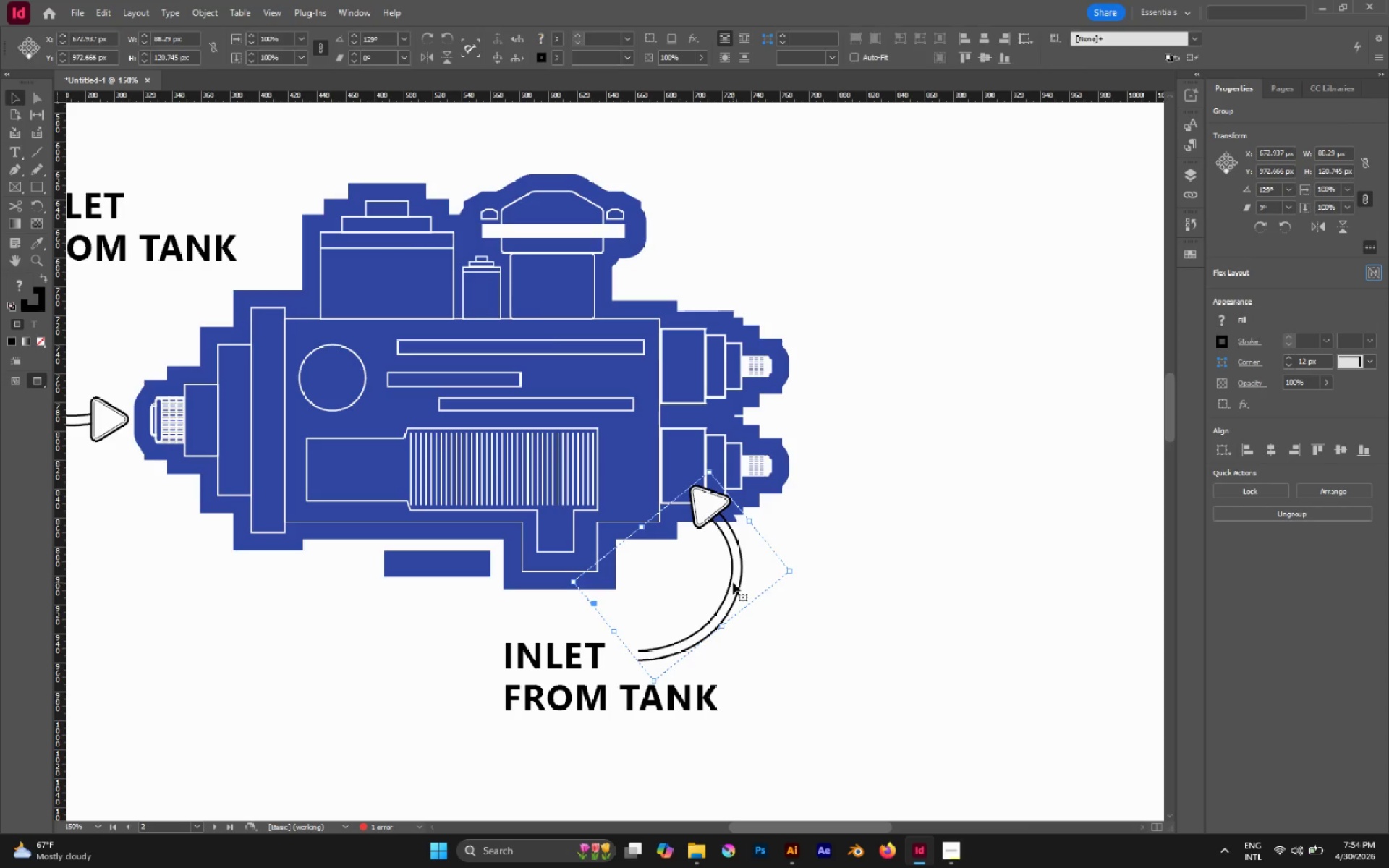 
left_click_drag(start_coordinate=[734, 582], to_coordinate=[729, 585])
 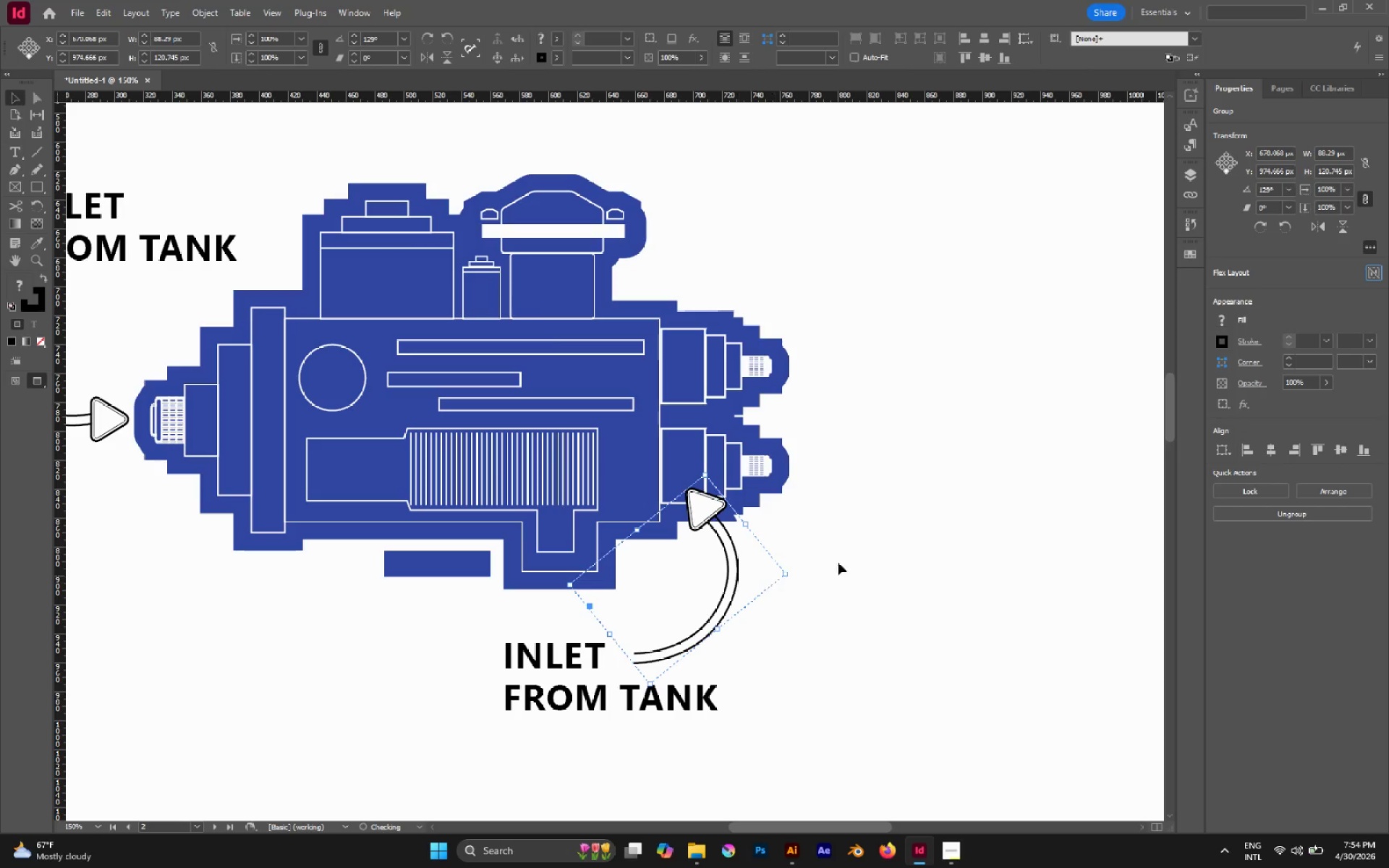 
left_click([877, 549])
 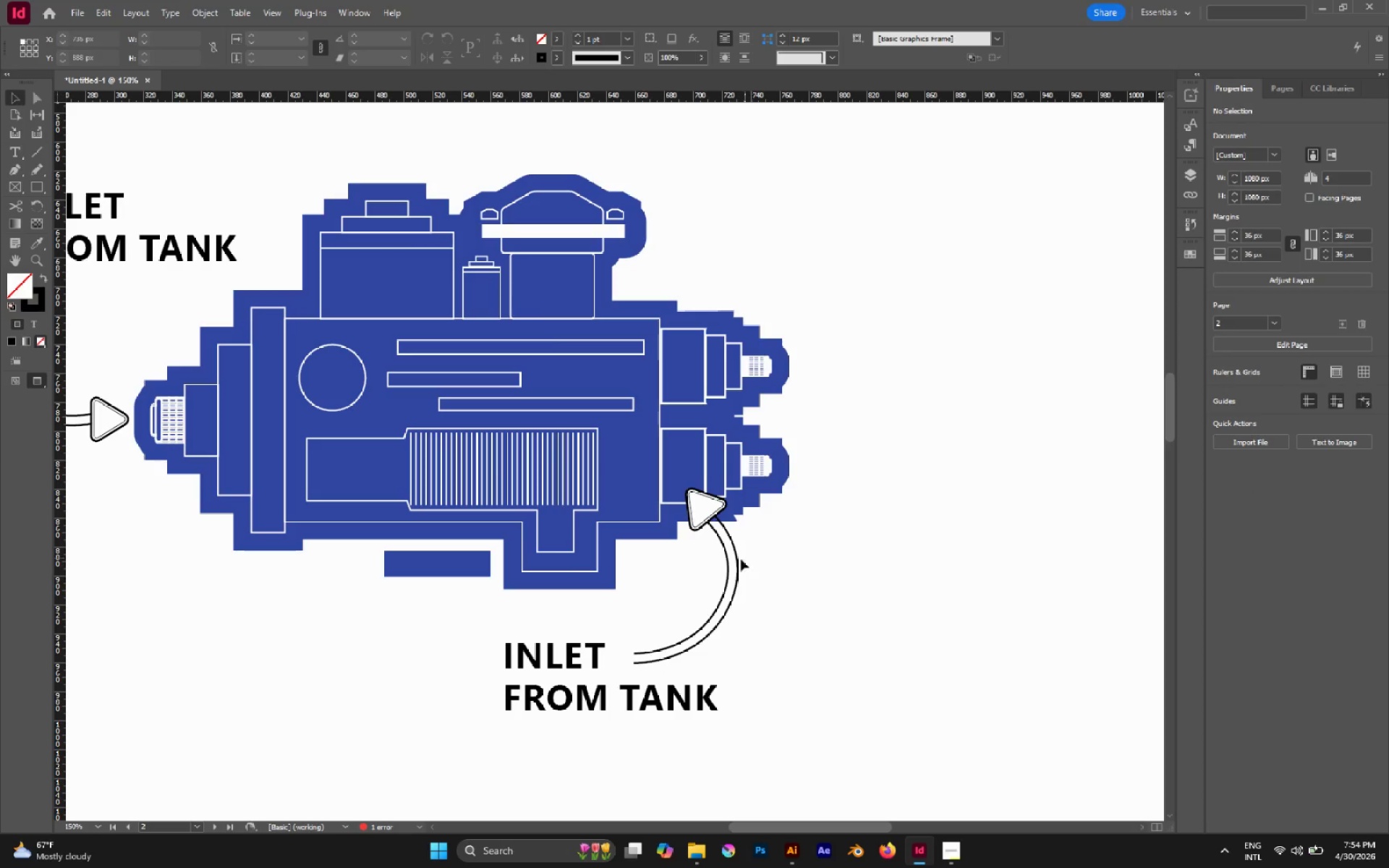 
left_click_drag(start_coordinate=[728, 560], to_coordinate=[731, 569])
 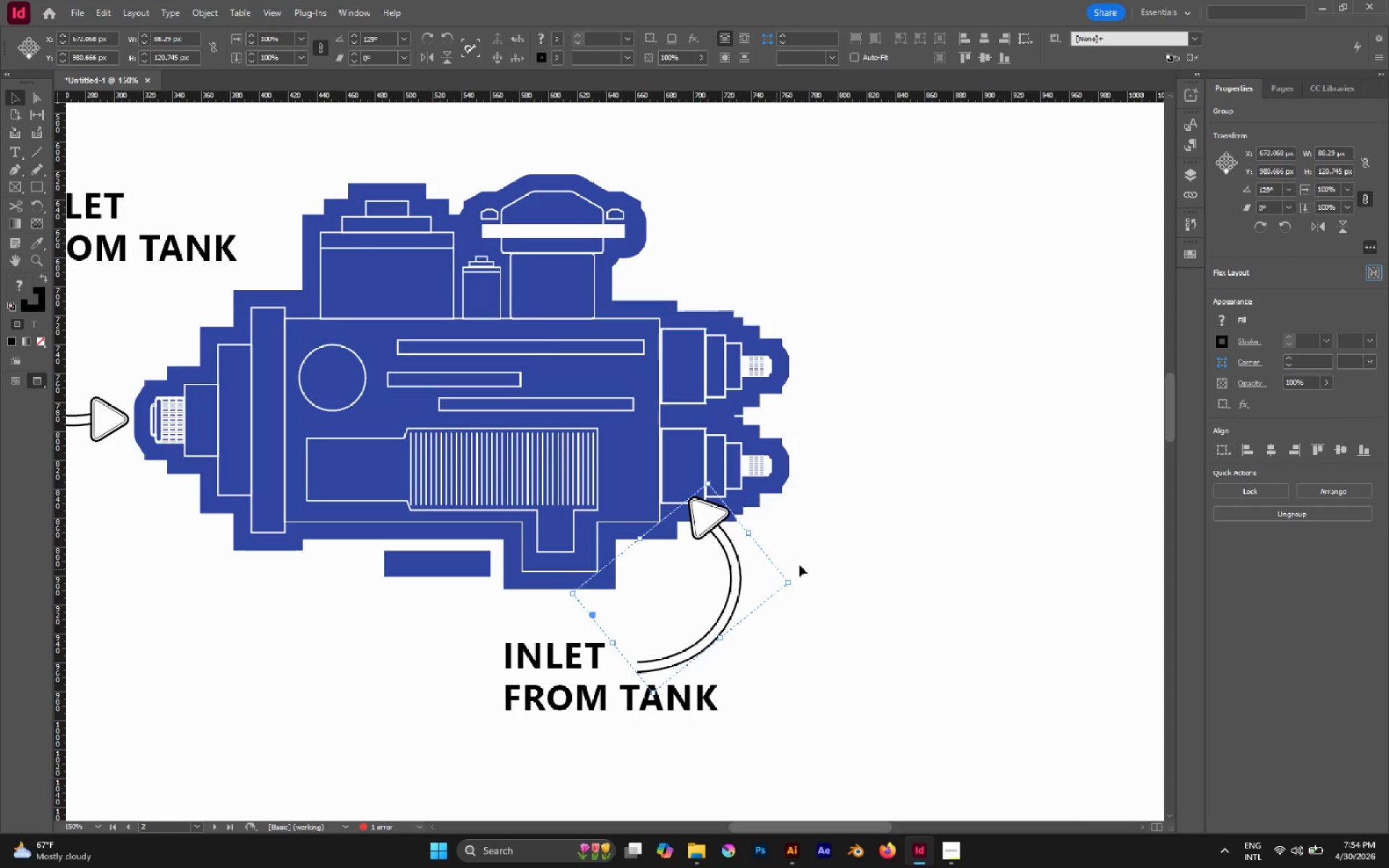 
left_click([857, 550])
 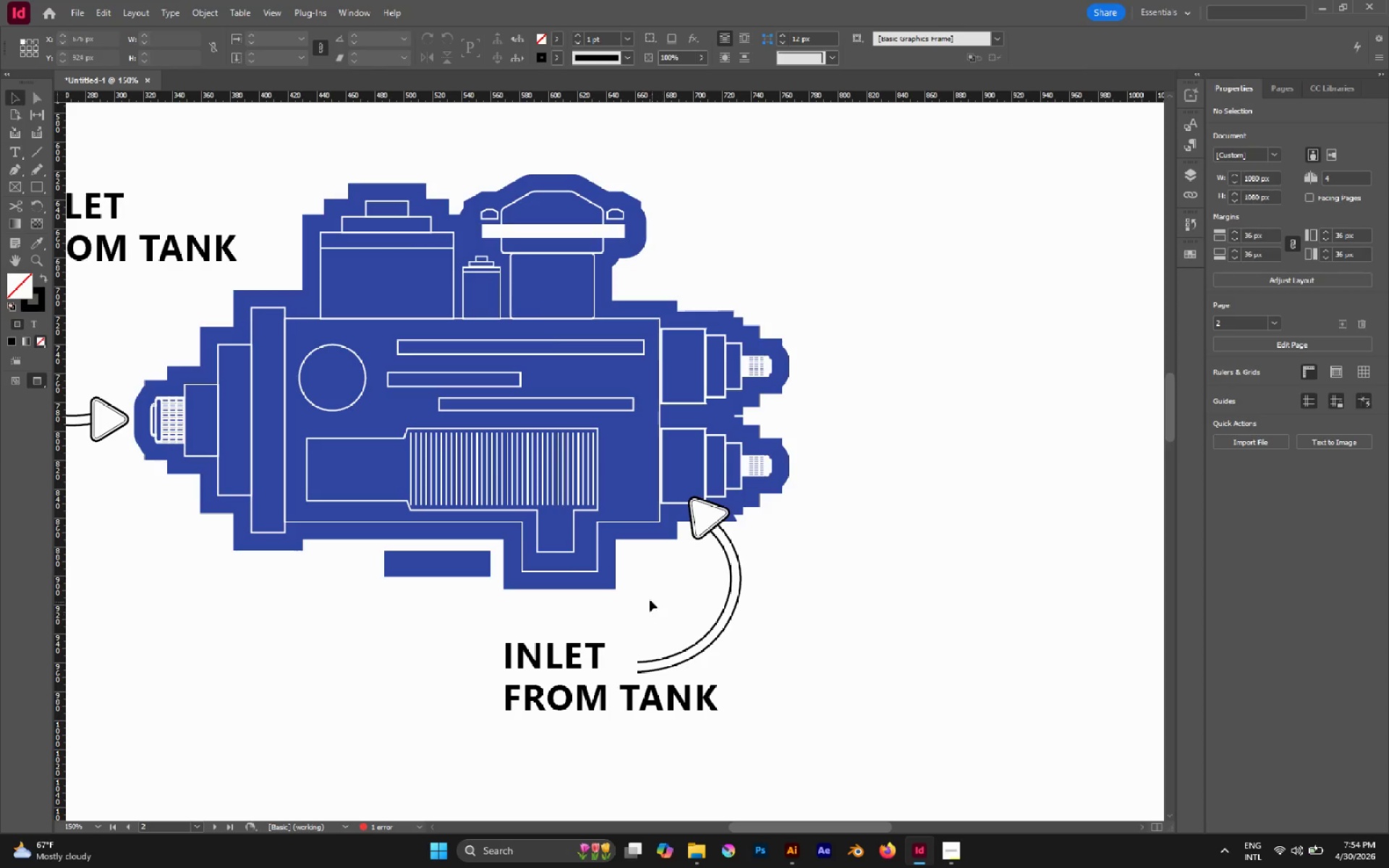 
key(A)
 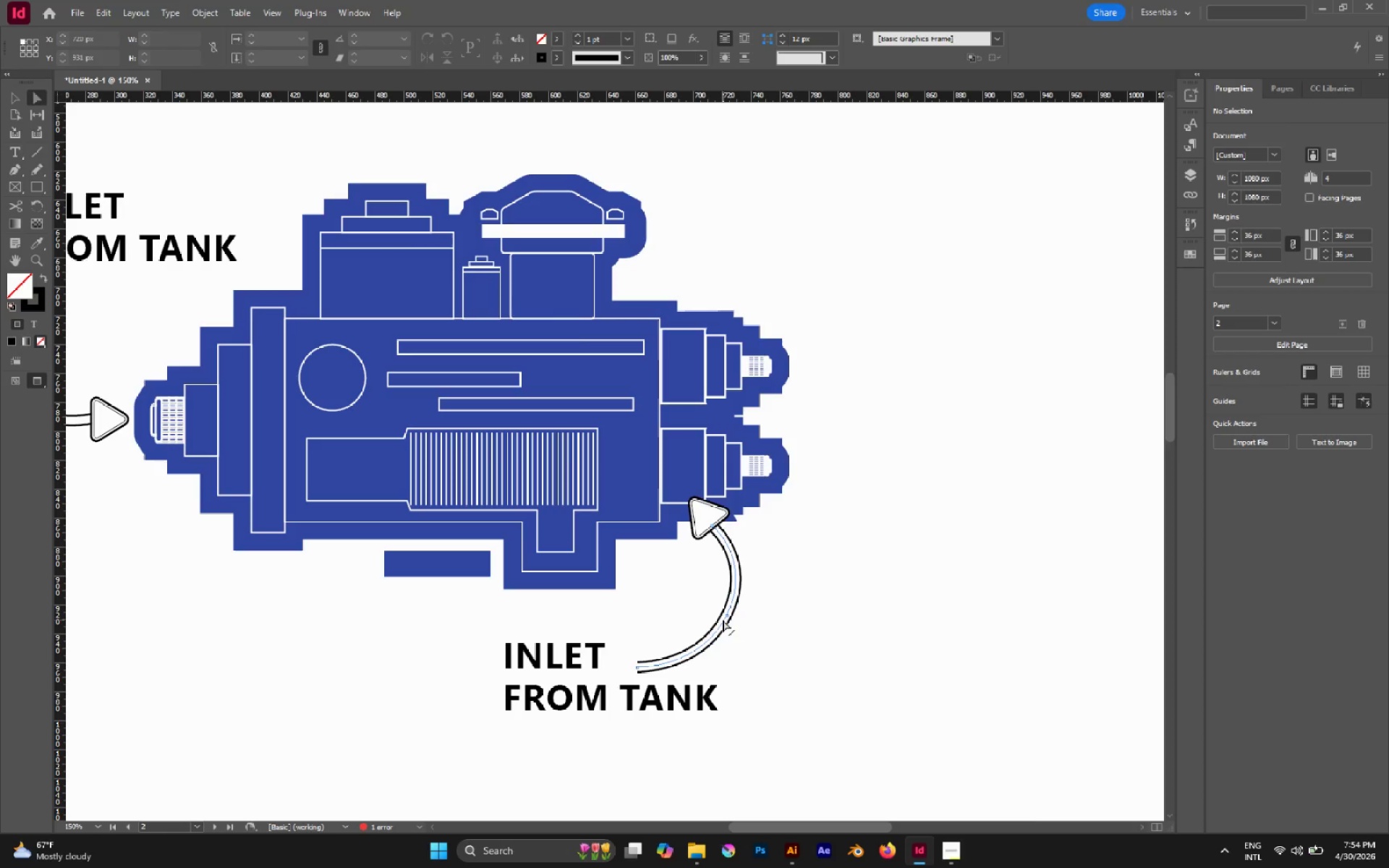 
left_click([723, 620])
 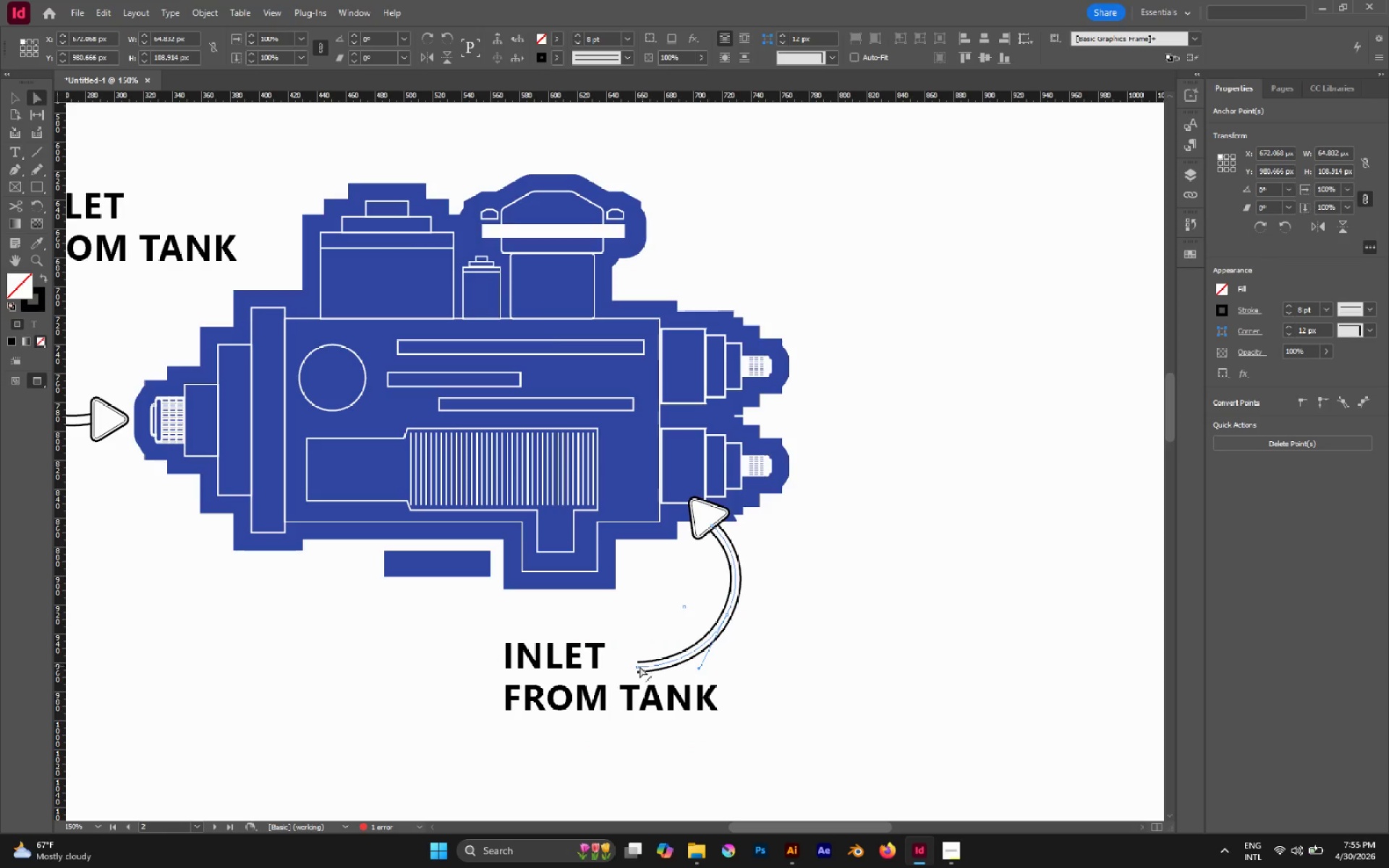 
left_click([638, 666])
 